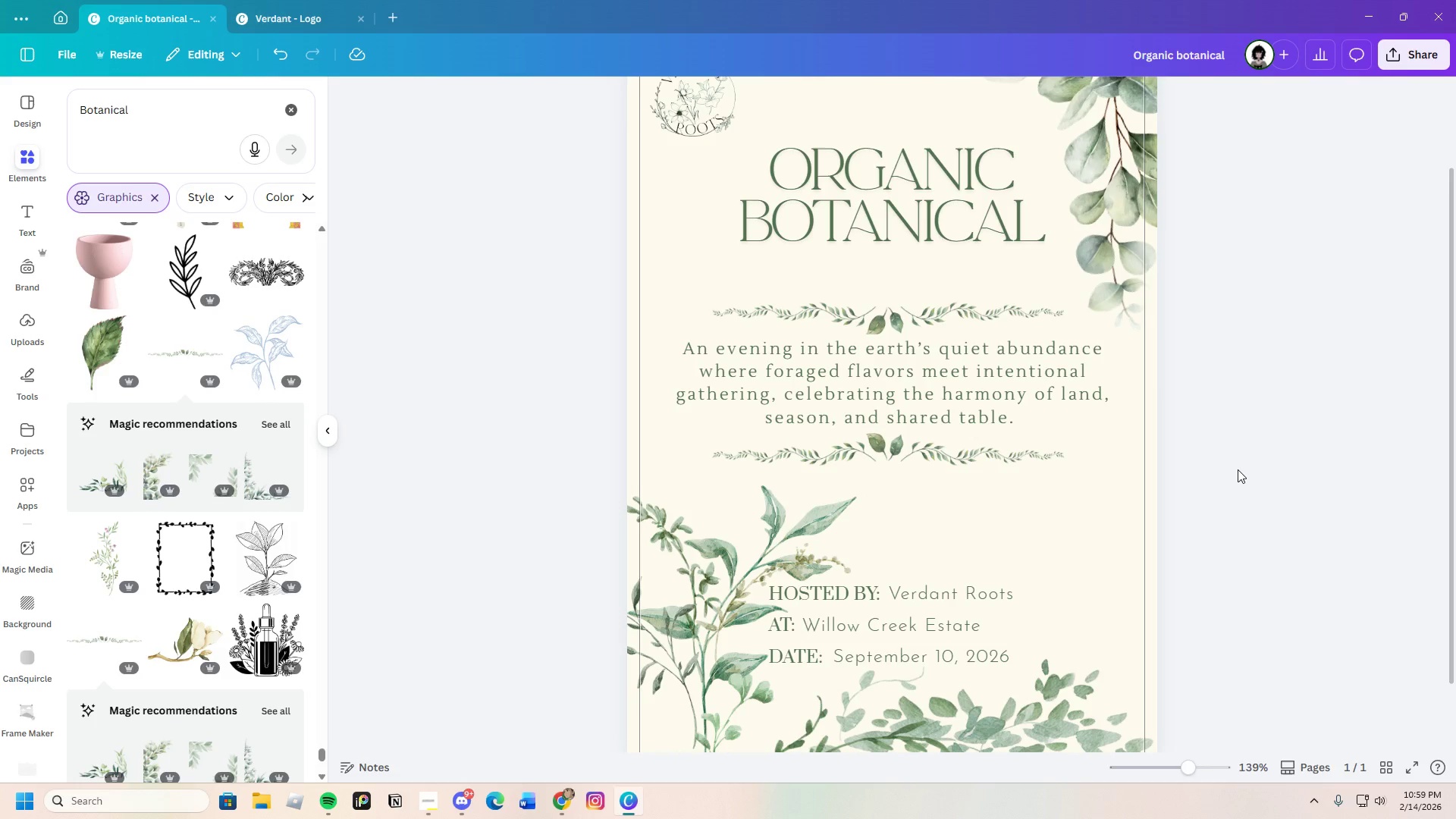 
scroll: coordinate [1241, 465], scroll_direction: none, amount: 0.0
 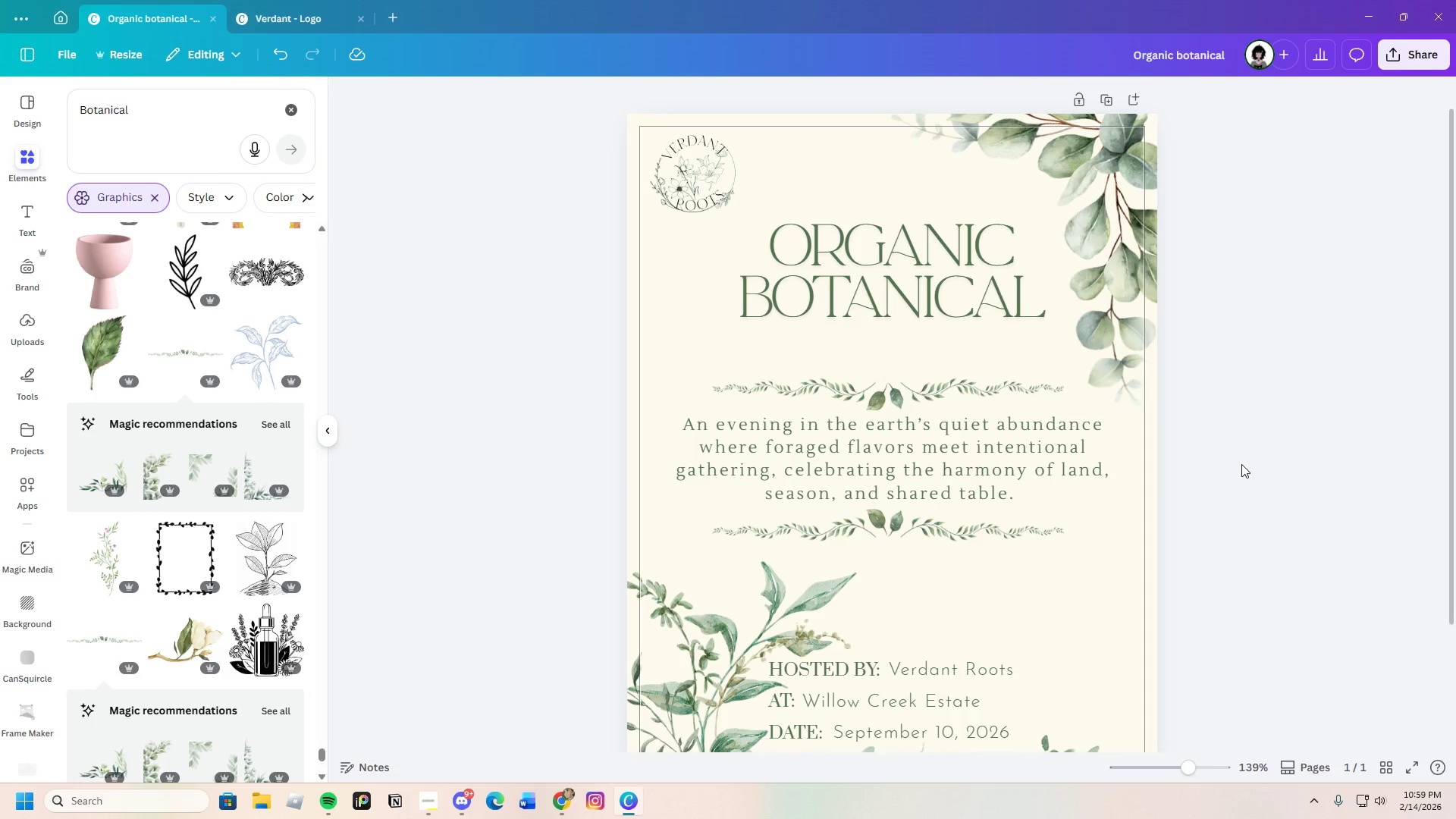 
scroll: coordinate [1229, 473], scroll_direction: down, amount: 4.0
 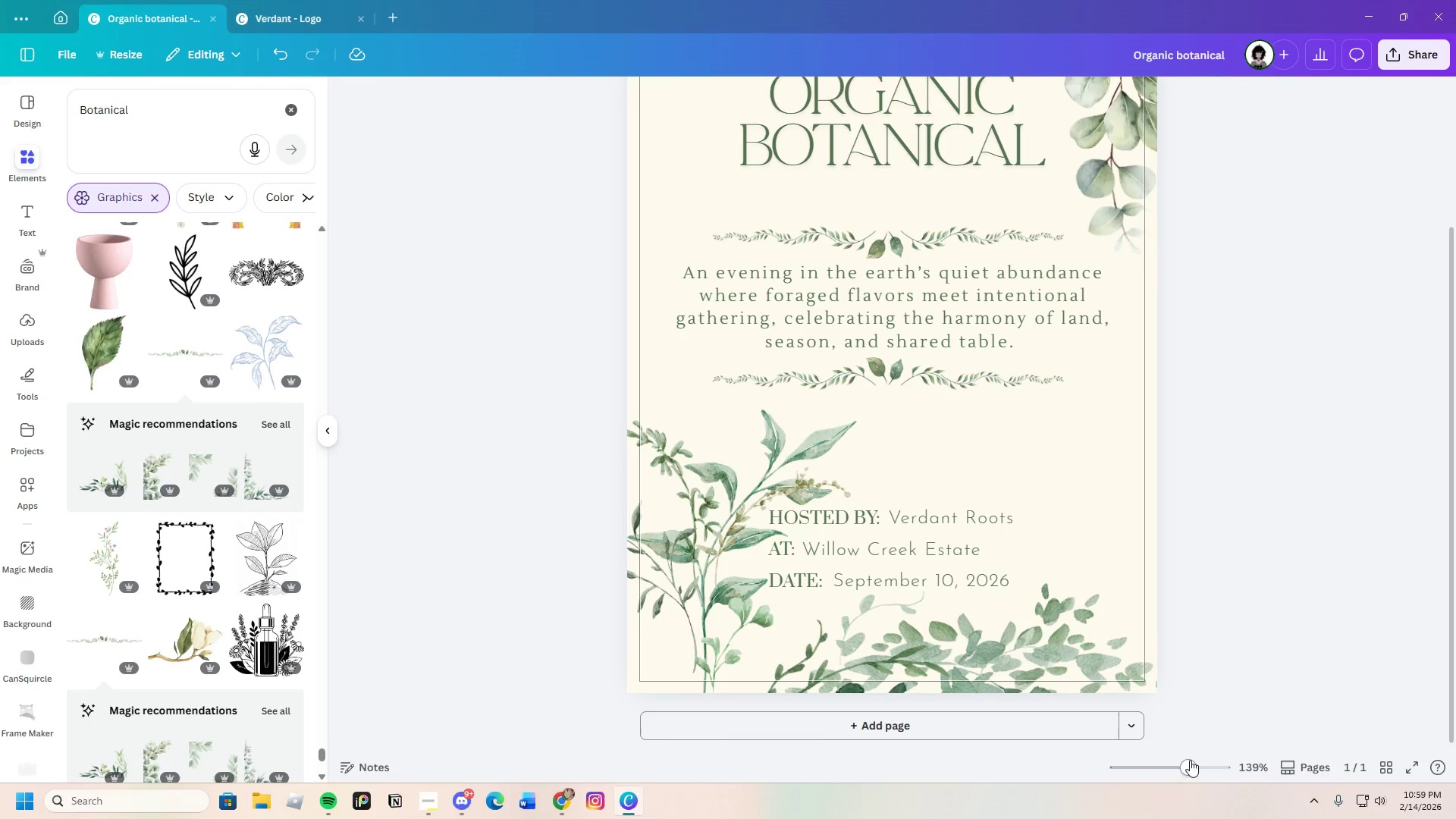 
left_click_drag(start_coordinate=[1183, 768], to_coordinate=[1185, 772])
 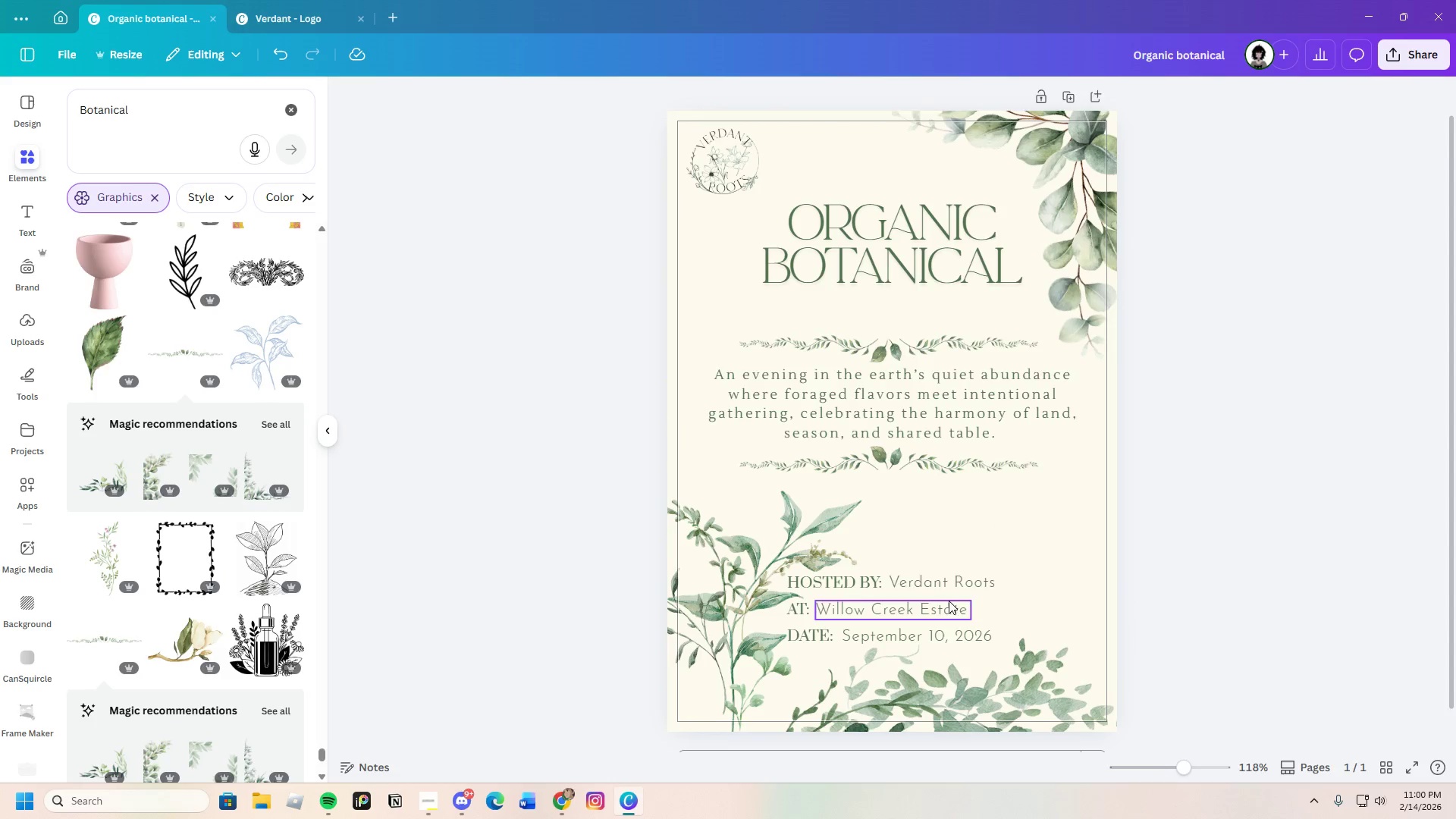 
scroll: coordinate [943, 592], scroll_direction: down, amount: 1.0
 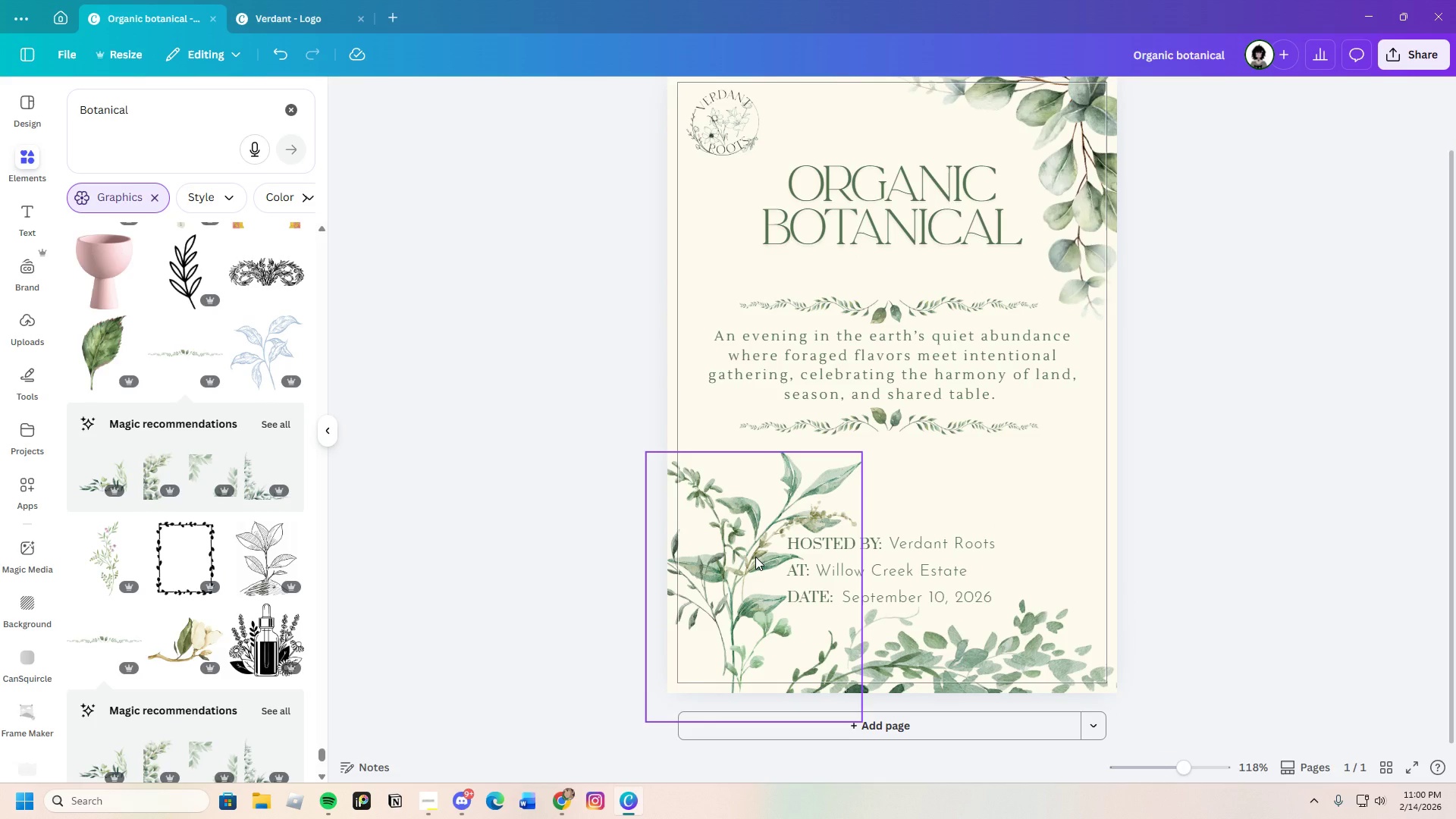 
left_click([755, 557])
 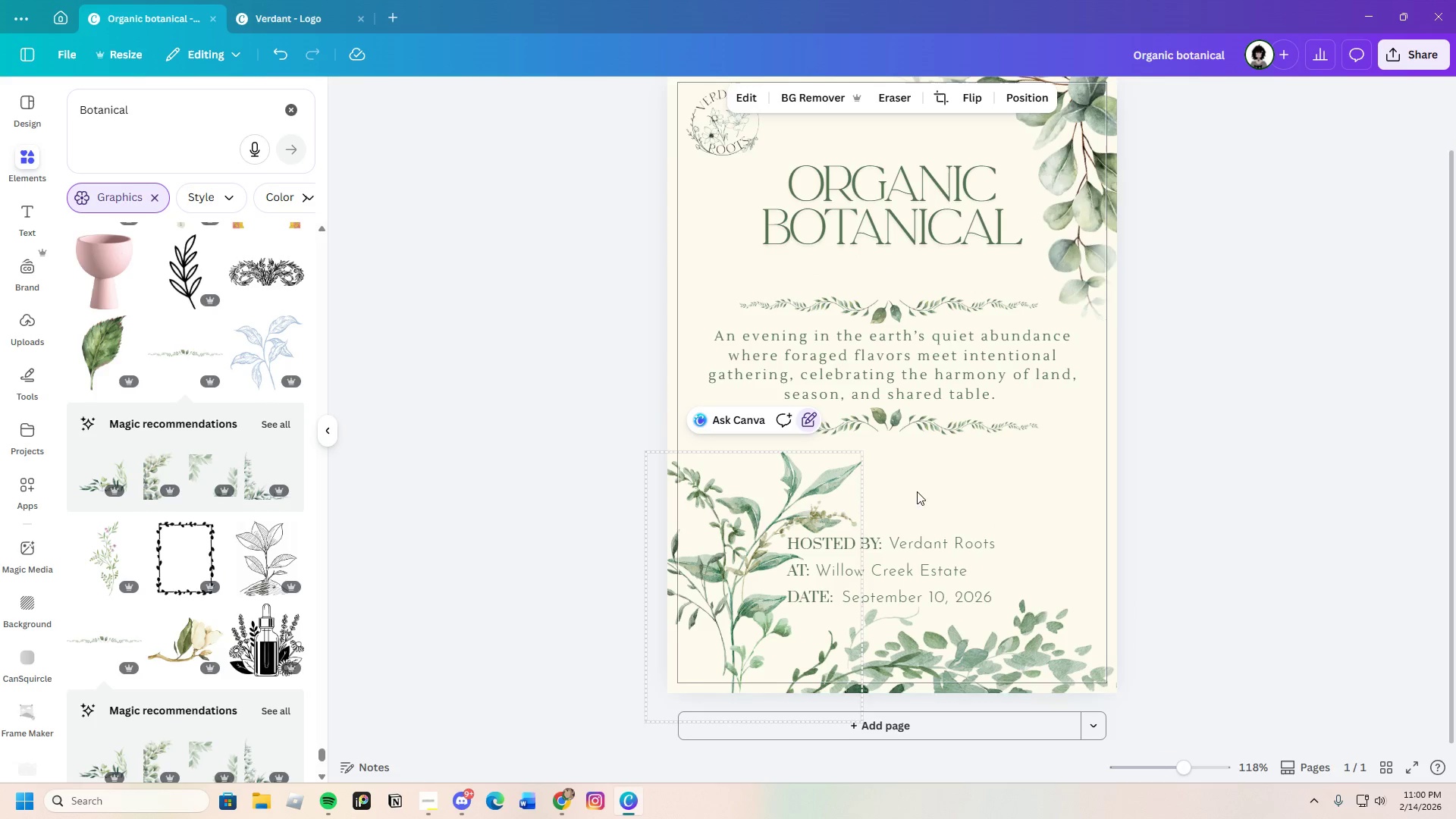 
left_click_drag(start_coordinate=[1075, 485], to_coordinate=[1081, 485])
 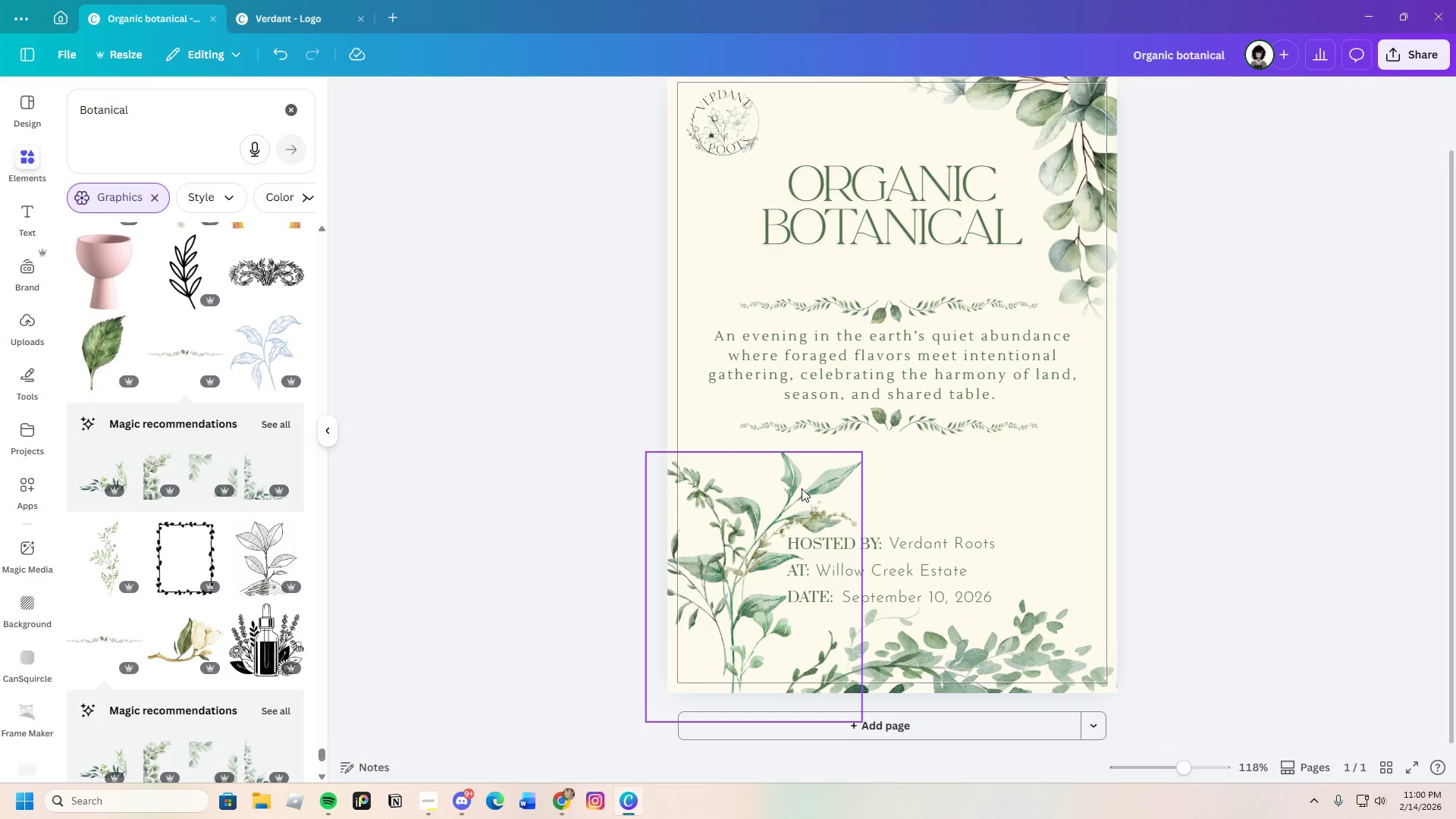 
left_click([799, 487])
 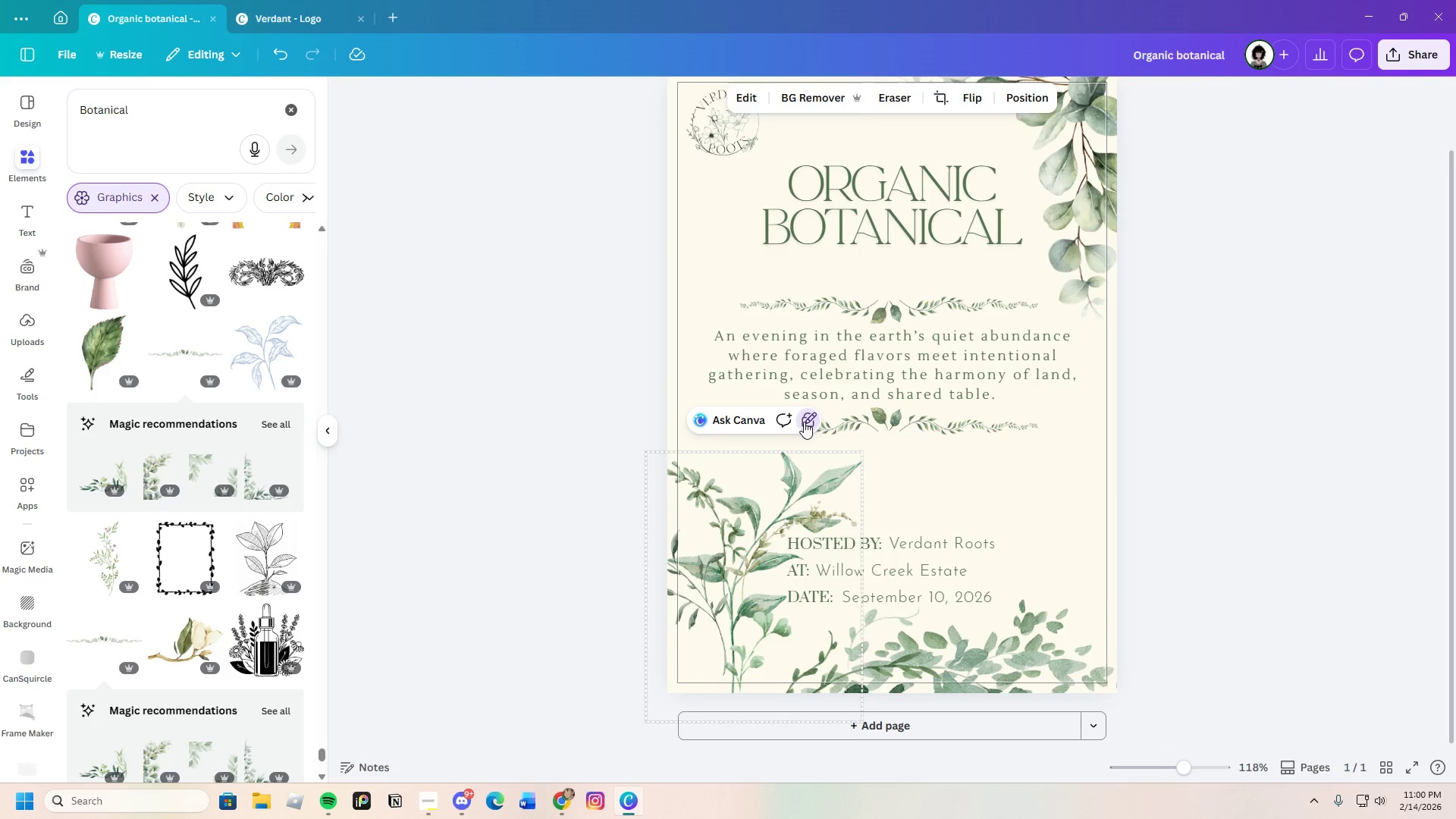 
double_click([805, 421])
 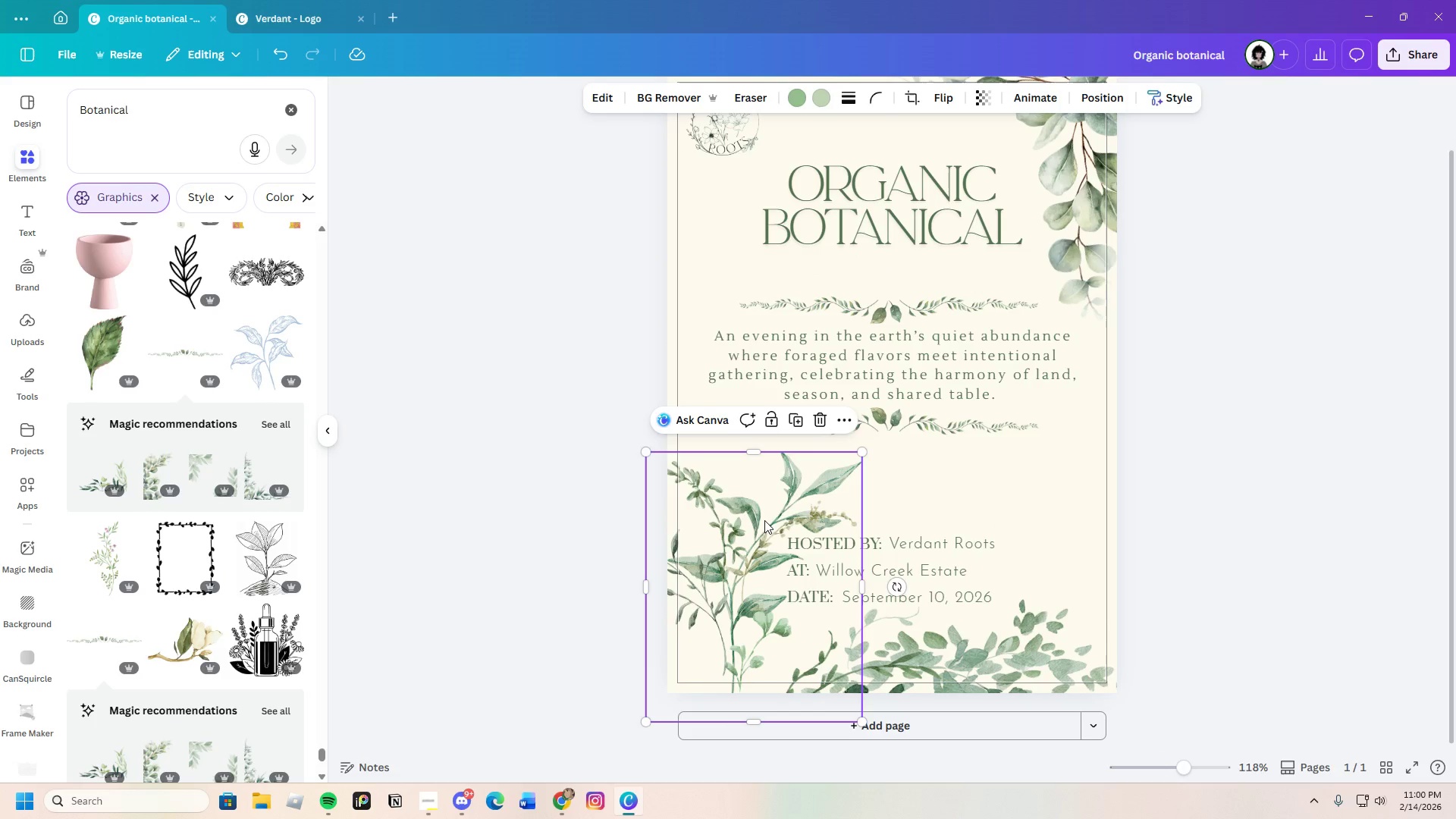 
left_click_drag(start_coordinate=[764, 520], to_coordinate=[701, 510])
 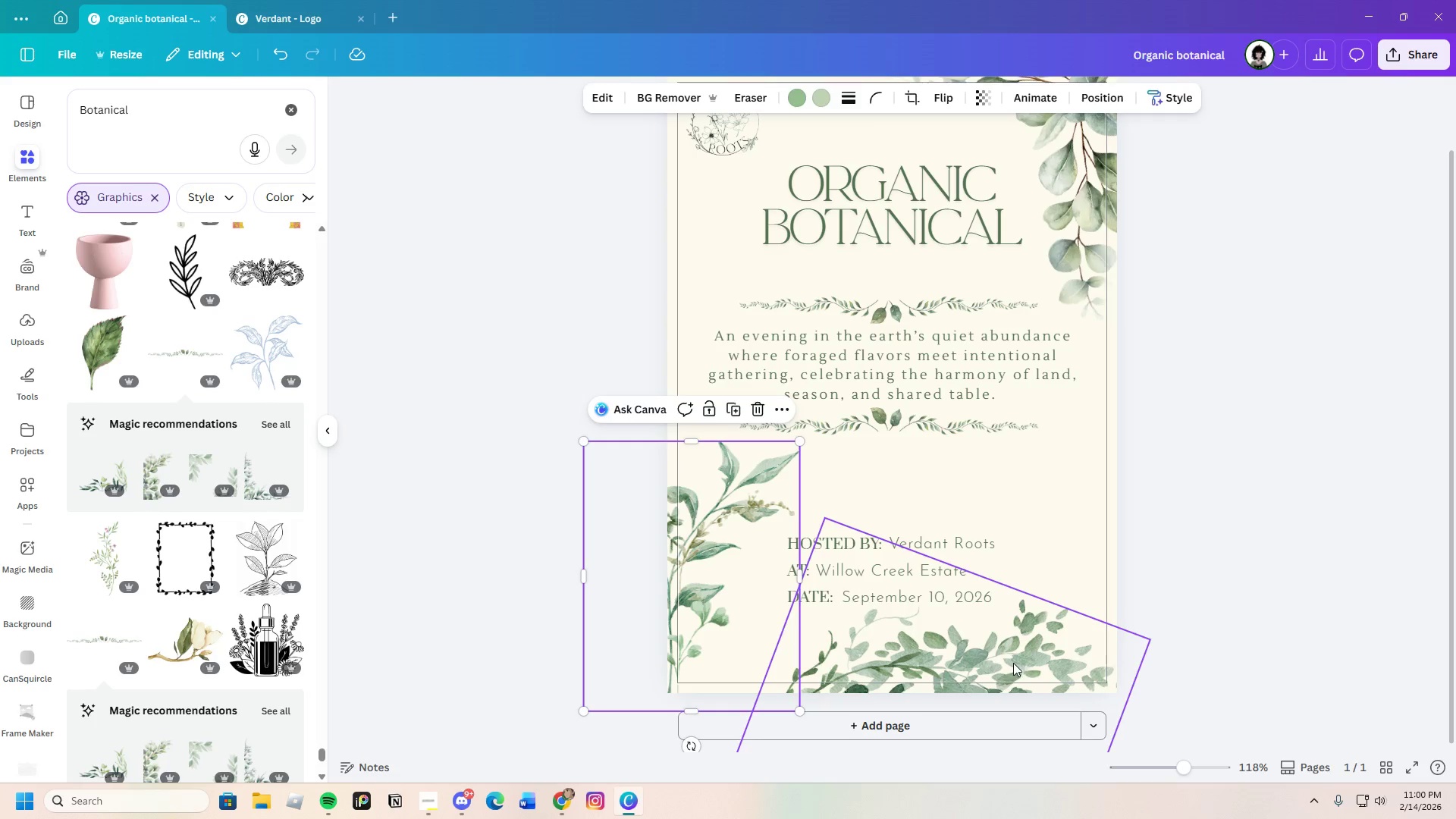 
left_click_drag(start_coordinate=[1016, 663], to_coordinate=[947, 673])
 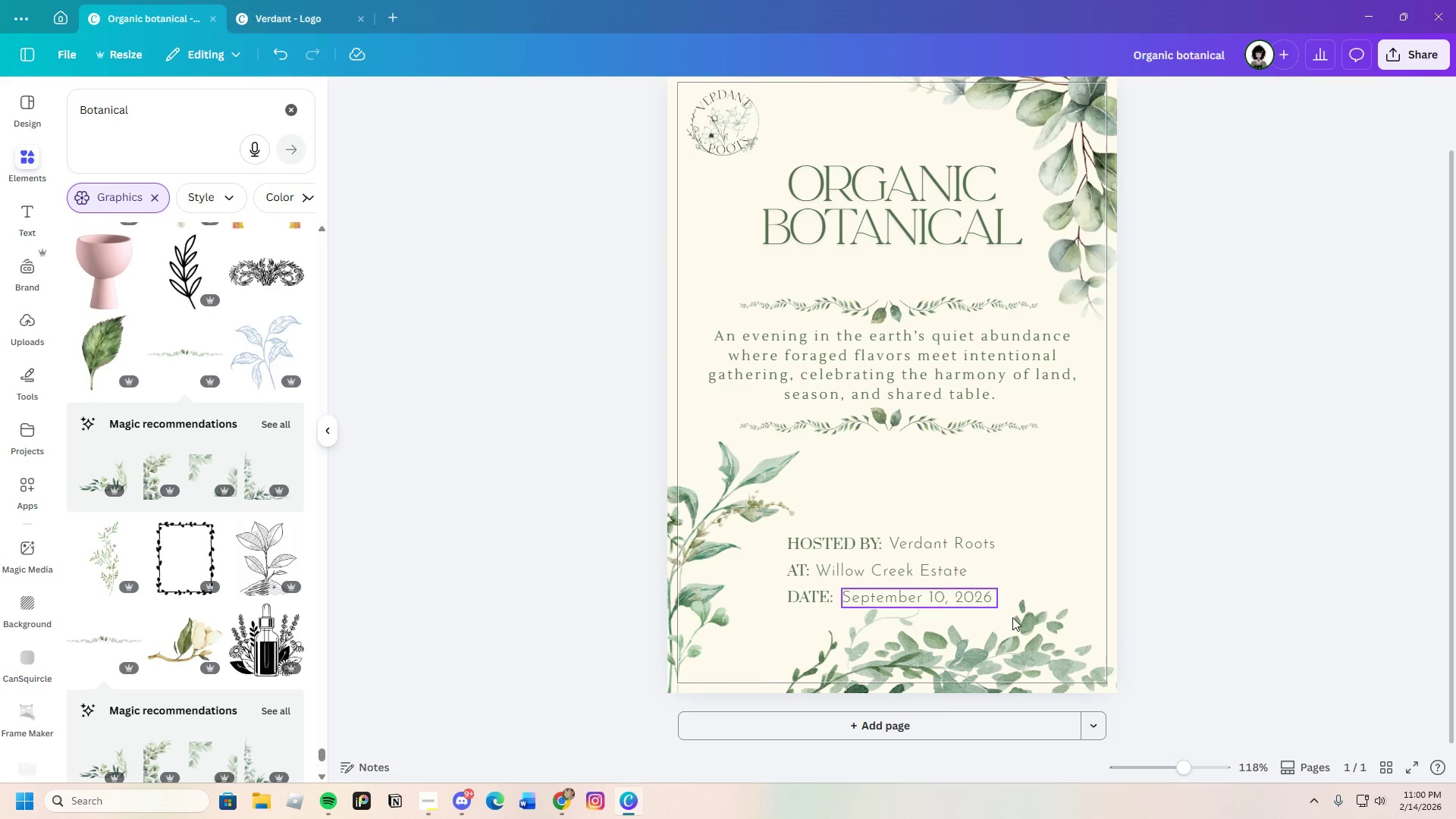 
left_click([1037, 638])
 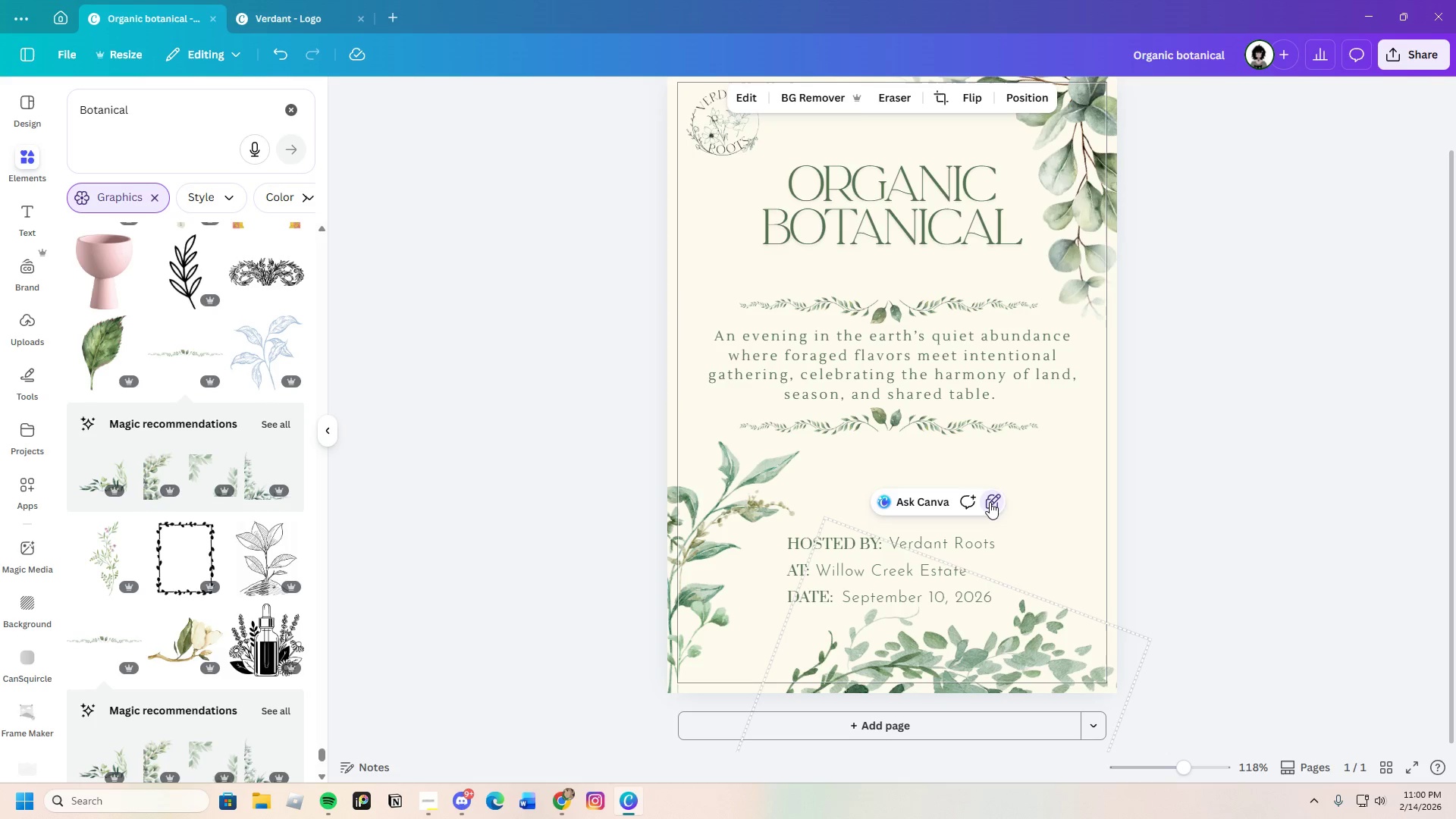 
double_click([990, 502])
 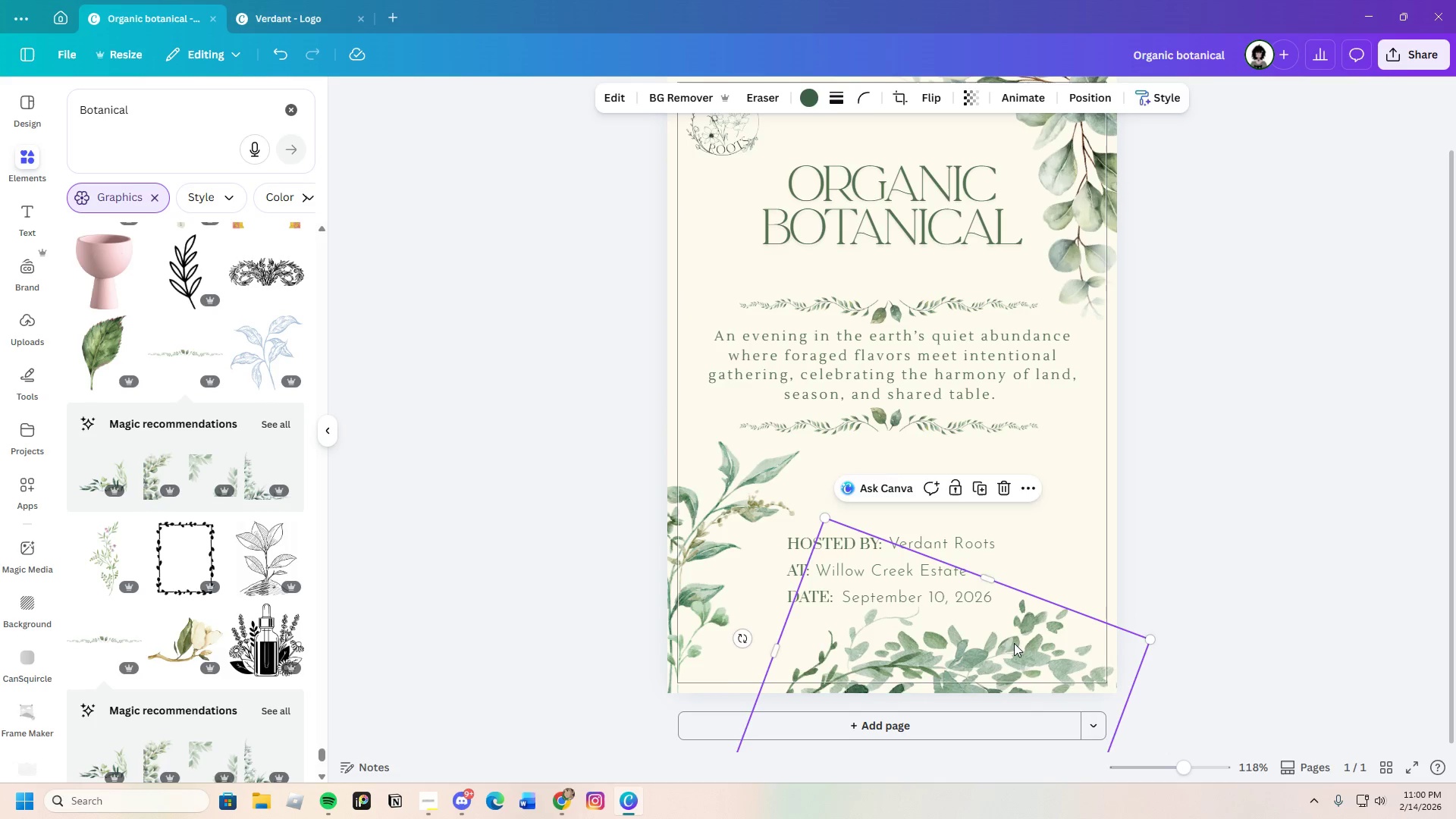 
left_click_drag(start_coordinate=[1014, 643], to_coordinate=[929, 653])
 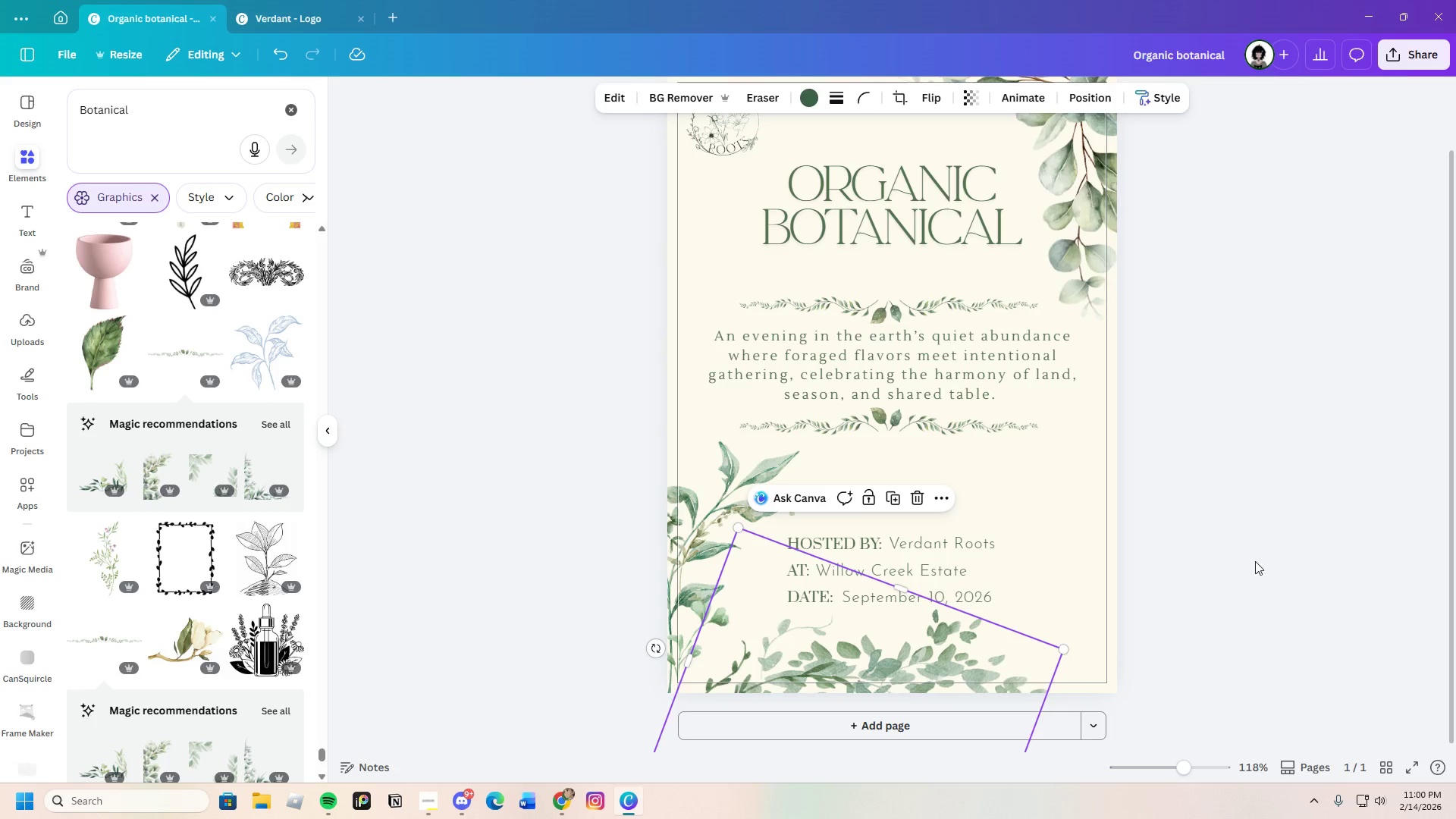 
left_click([1255, 561])
 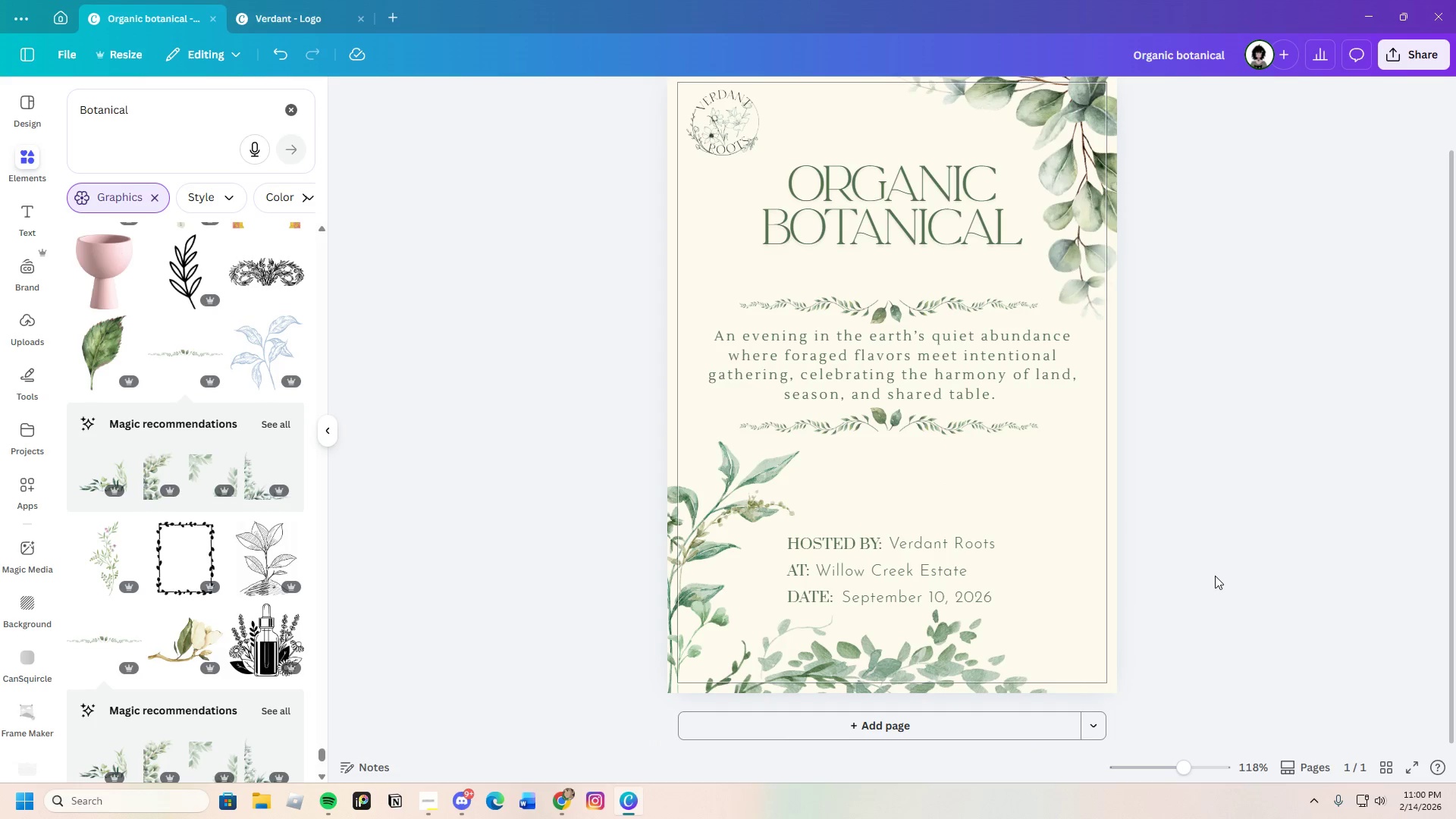 
scroll: coordinate [1213, 576], scroll_direction: up, amount: 1.0
 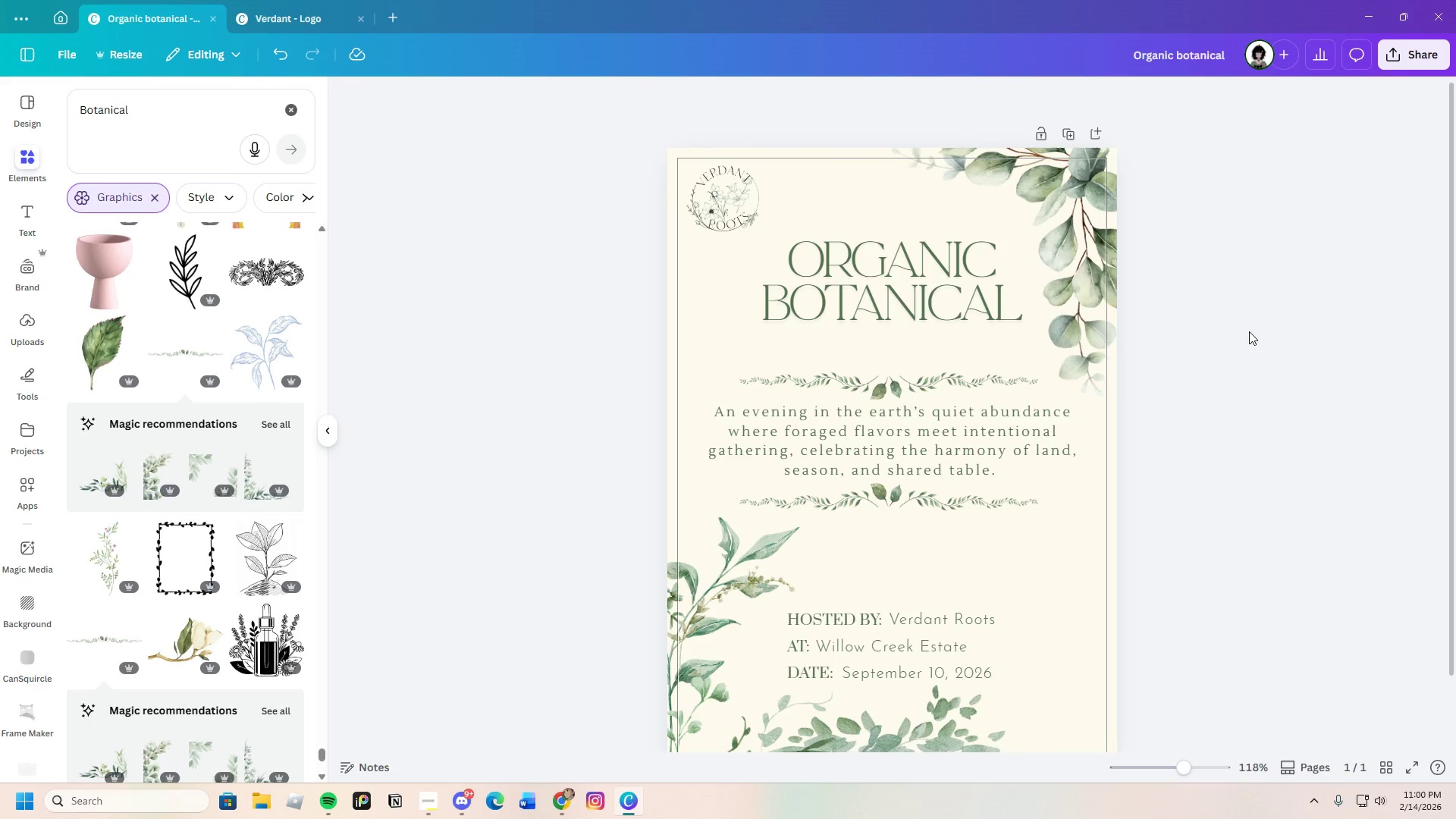 
scroll: coordinate [1234, 492], scroll_direction: down, amount: 3.0
 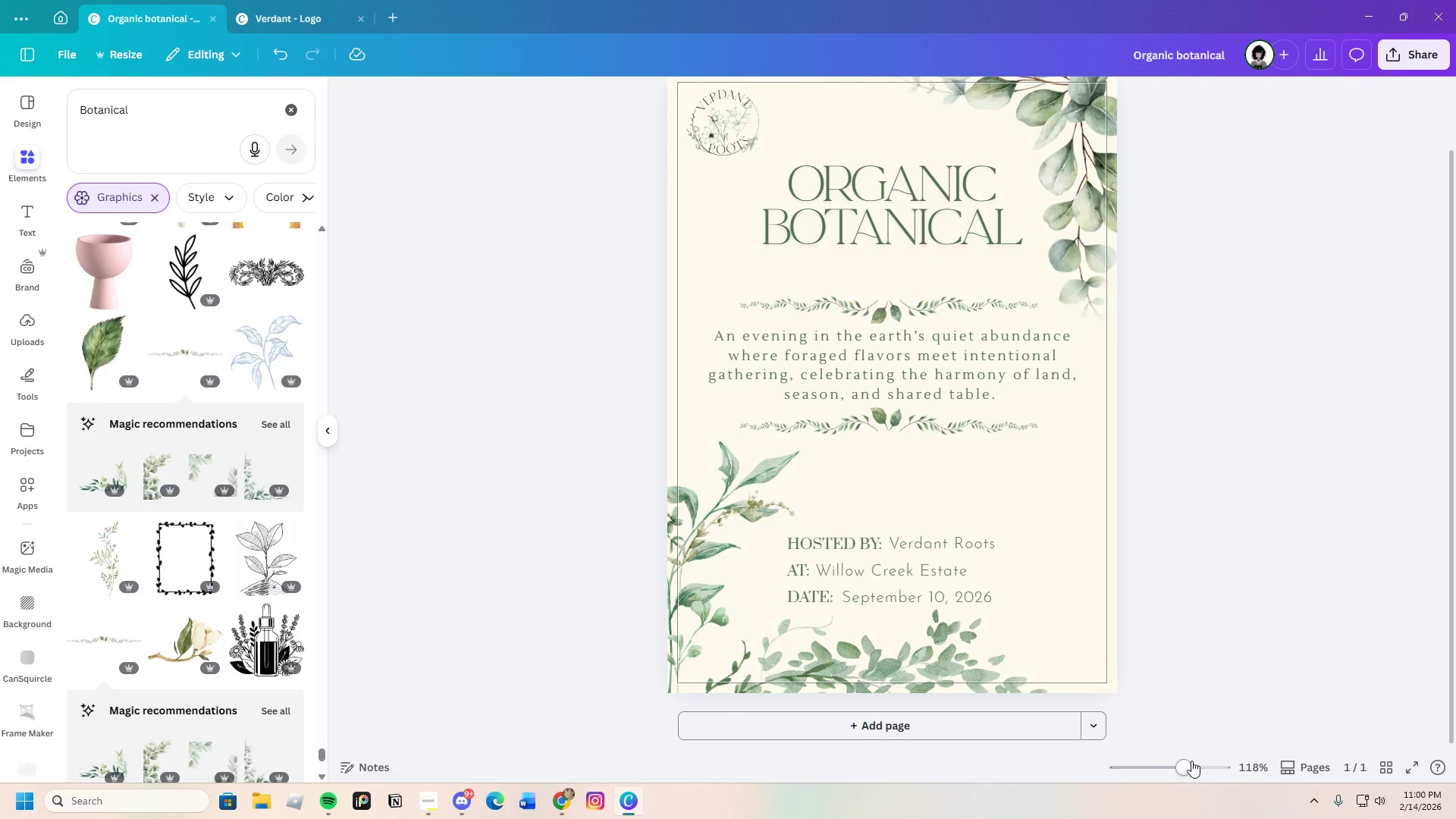 
left_click_drag(start_coordinate=[1190, 764], to_coordinate=[1185, 753])
 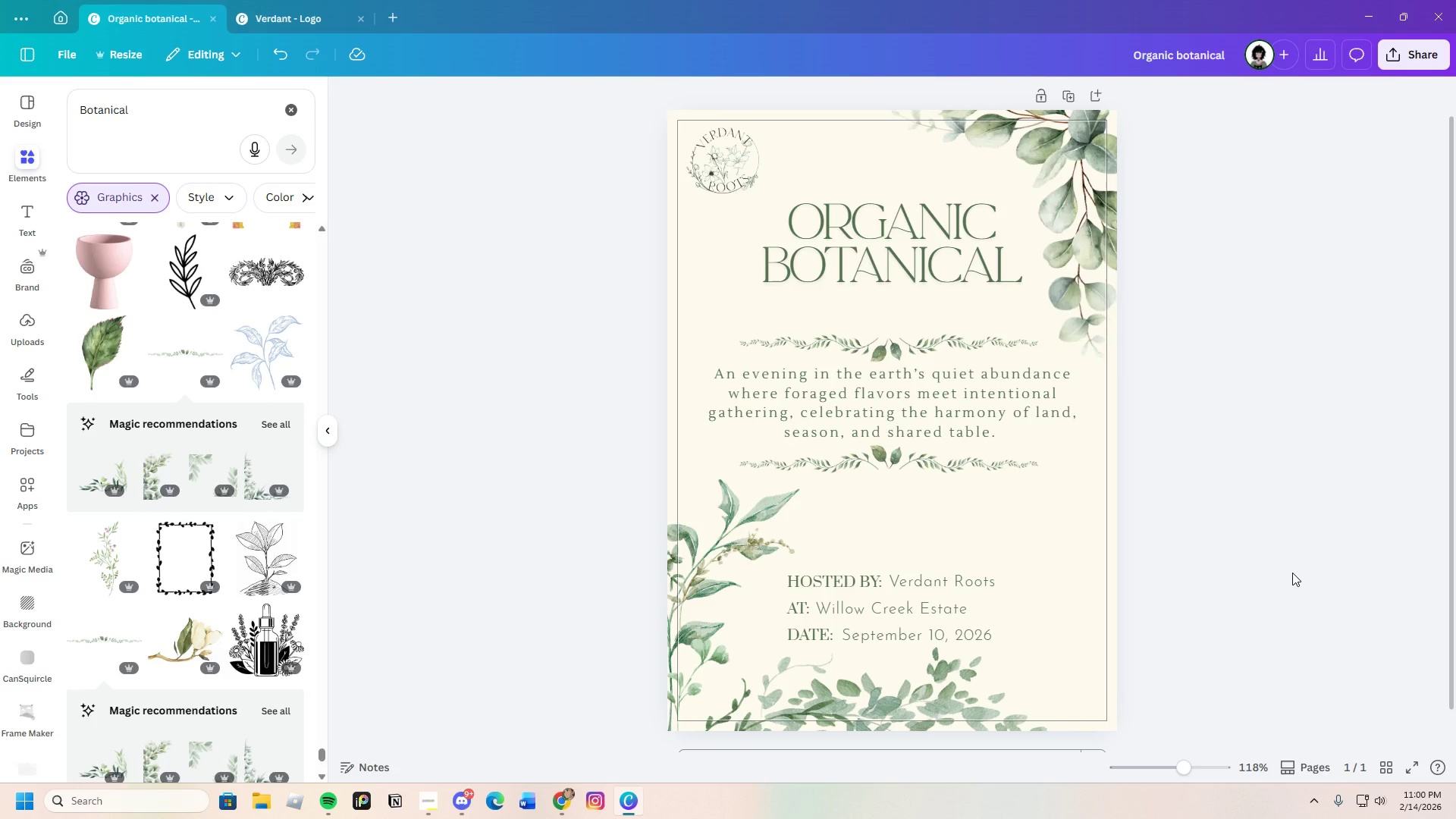 
left_click([1292, 573])
 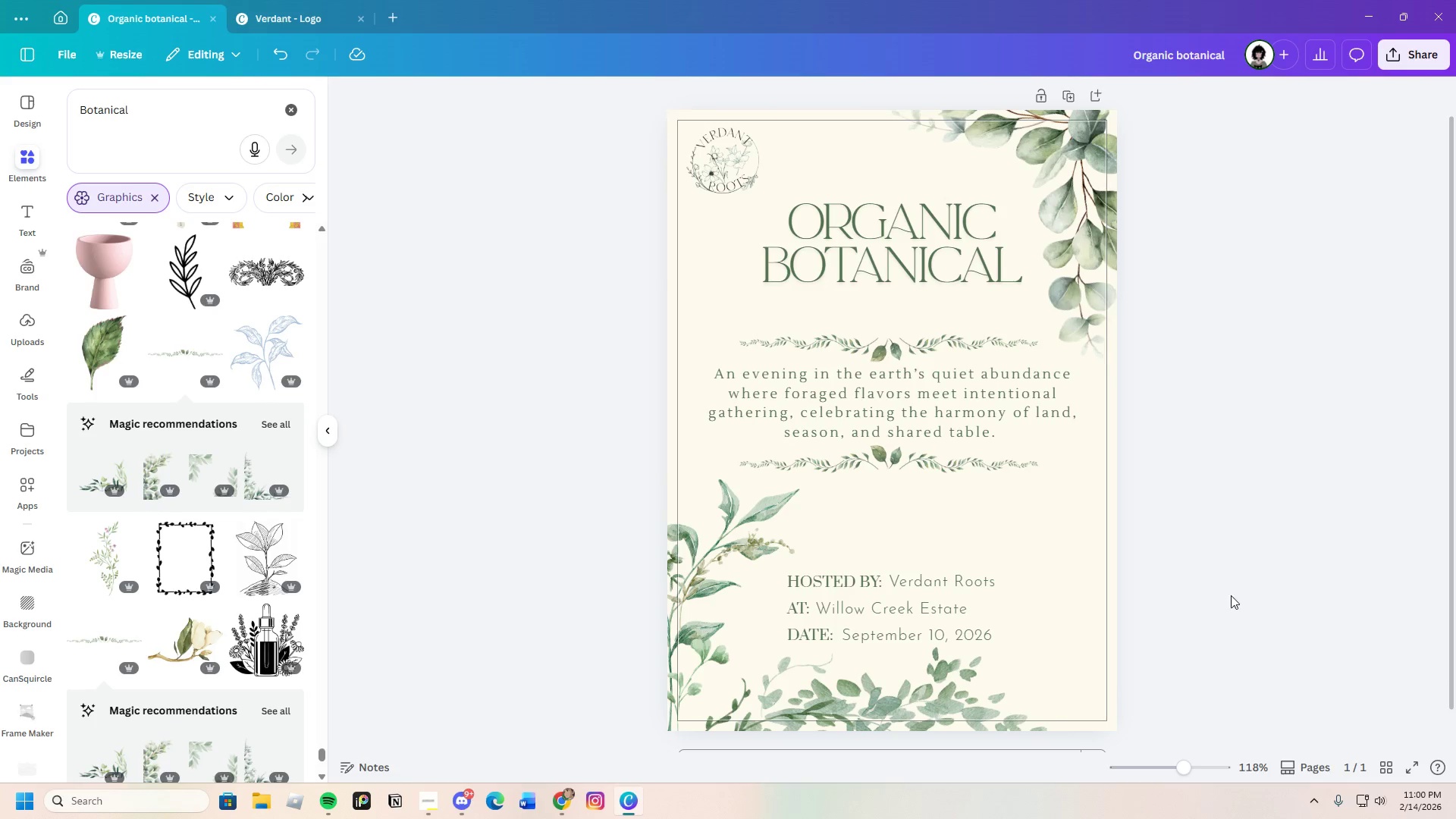 
scroll: coordinate [1228, 597], scroll_direction: down, amount: 1.0
 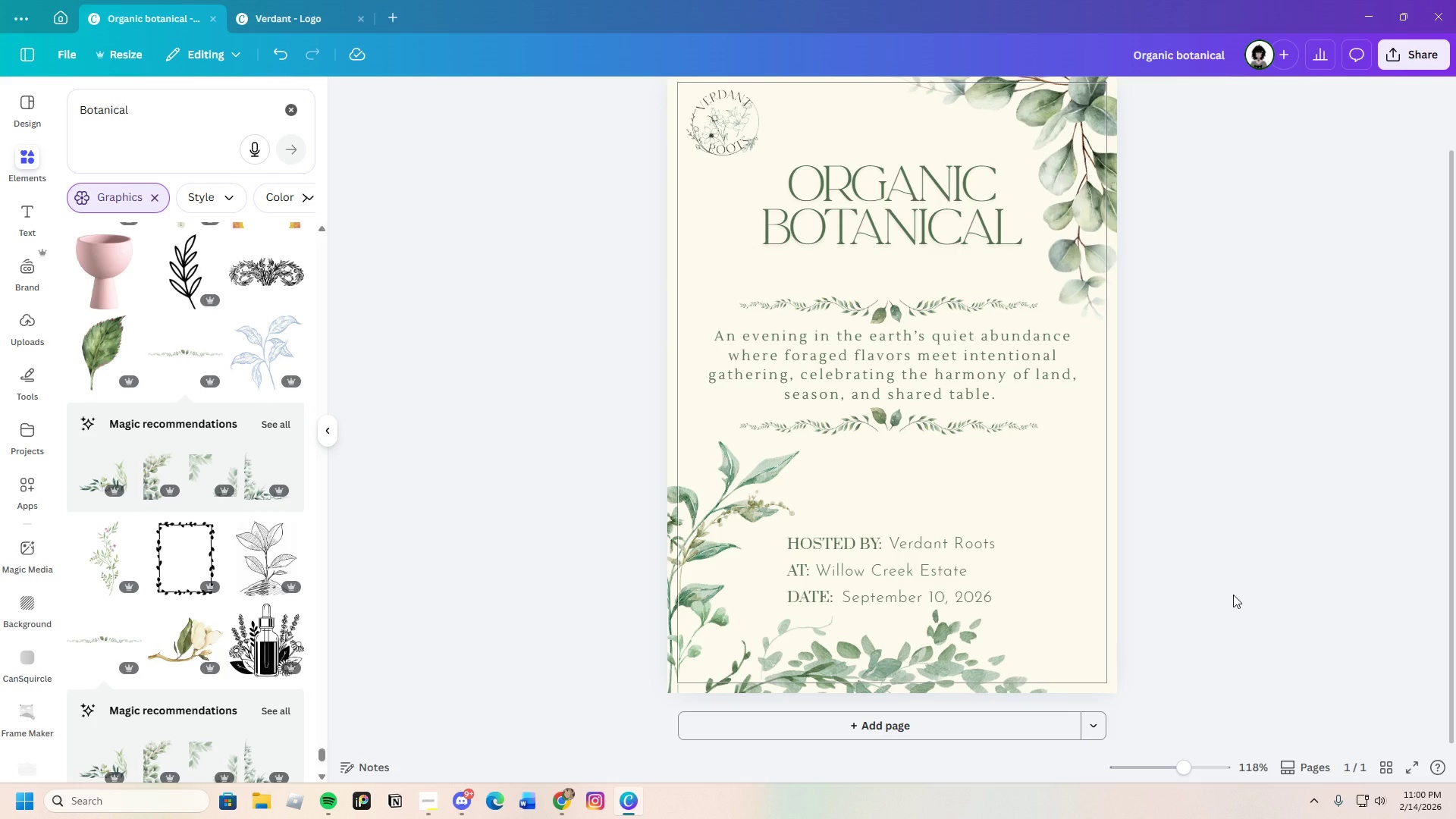 
scroll: coordinate [1233, 595], scroll_direction: up, amount: 1.0
 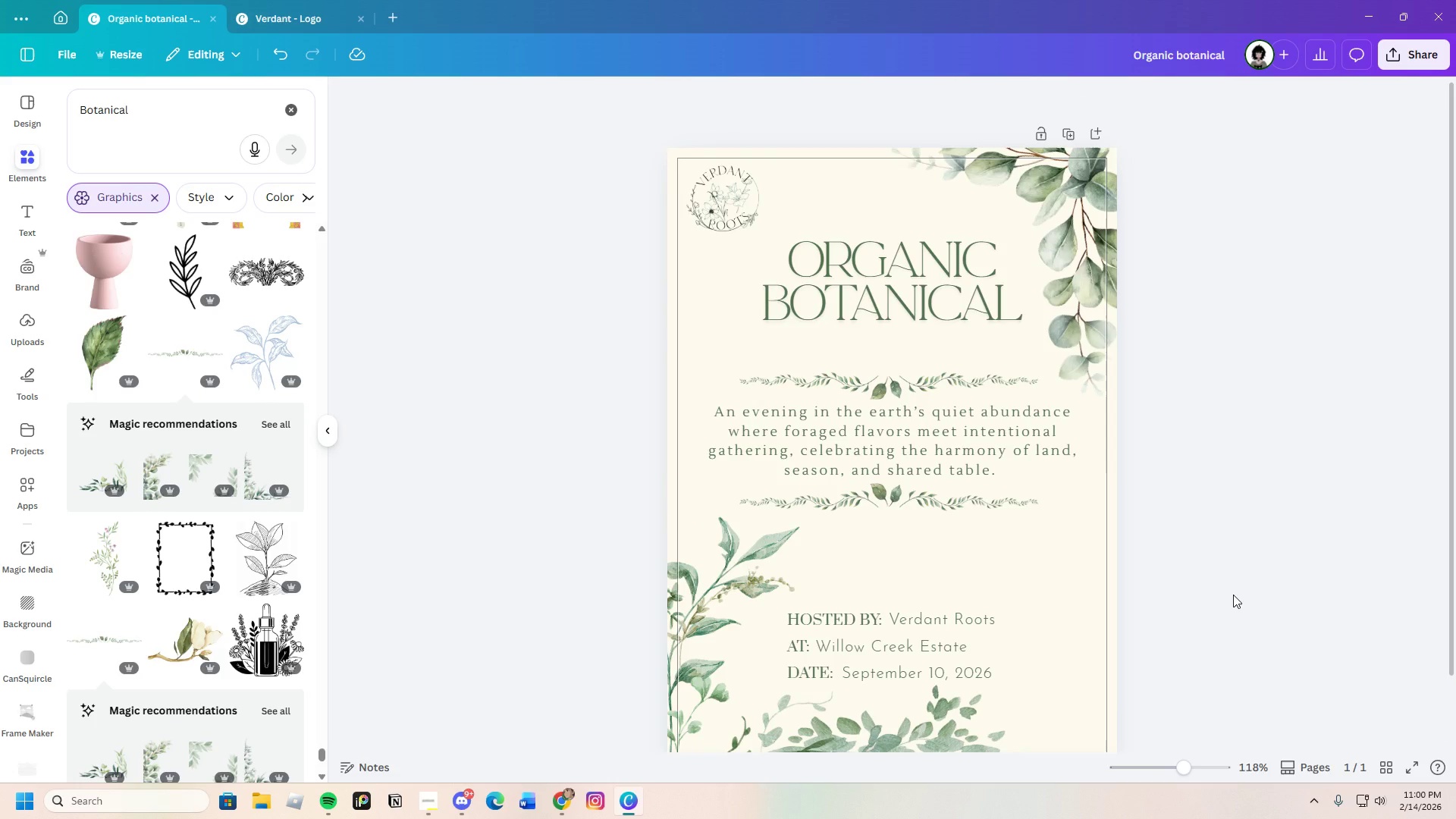 
scroll: coordinate [1233, 595], scroll_direction: down, amount: 1.0
 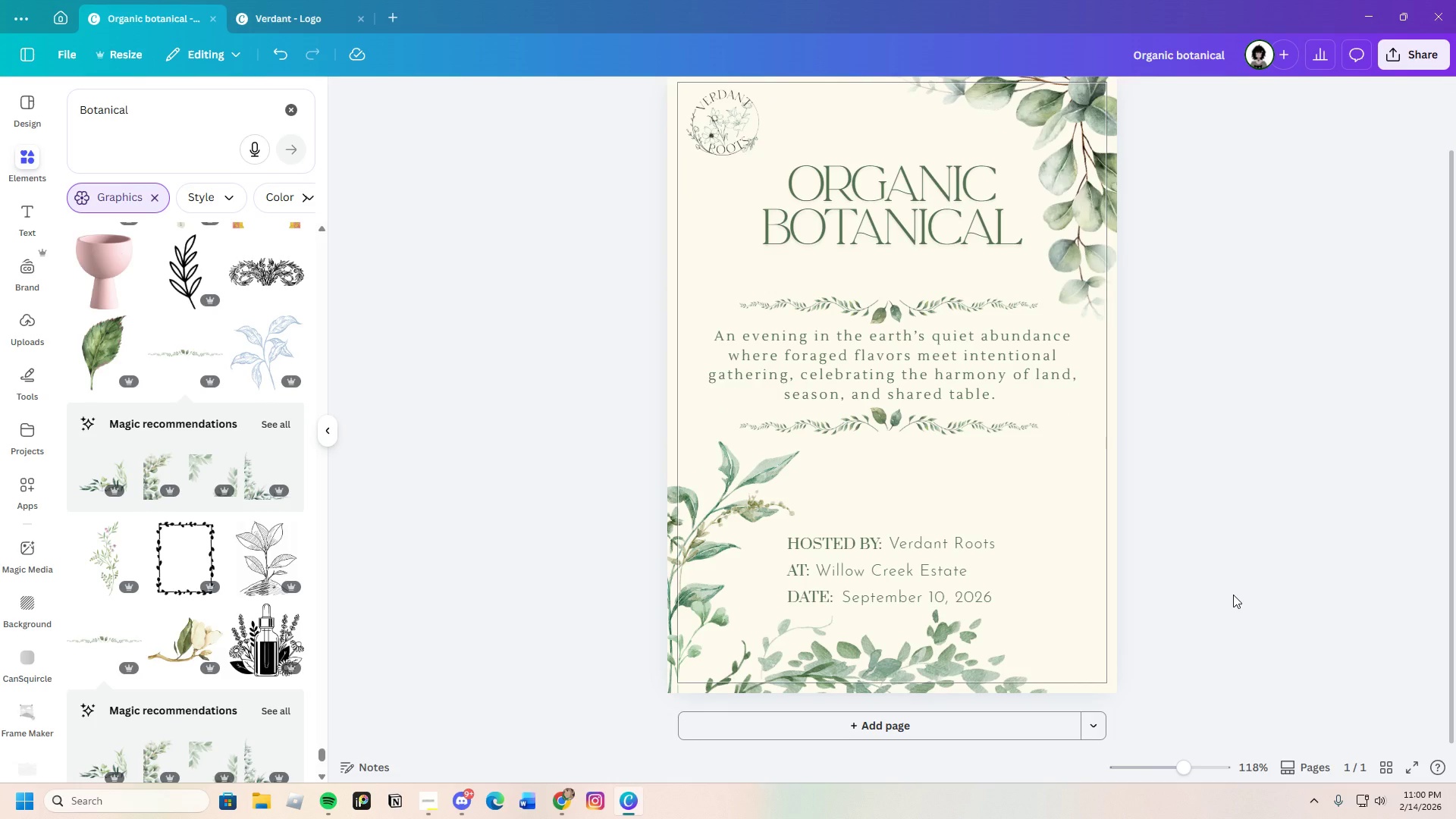 
scroll: coordinate [1230, 589], scroll_direction: up, amount: 1.0
 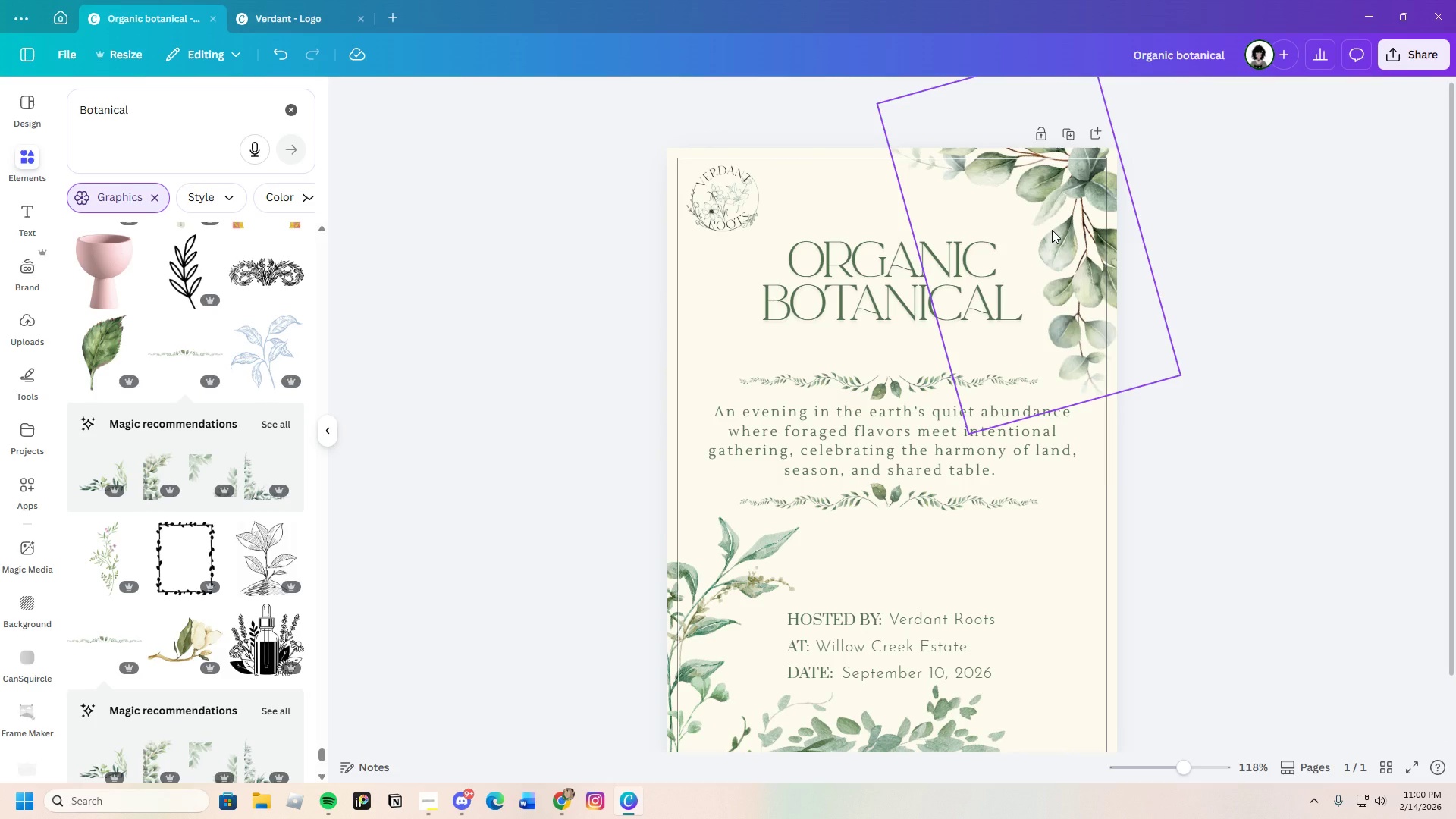 
left_click([1052, 230])
 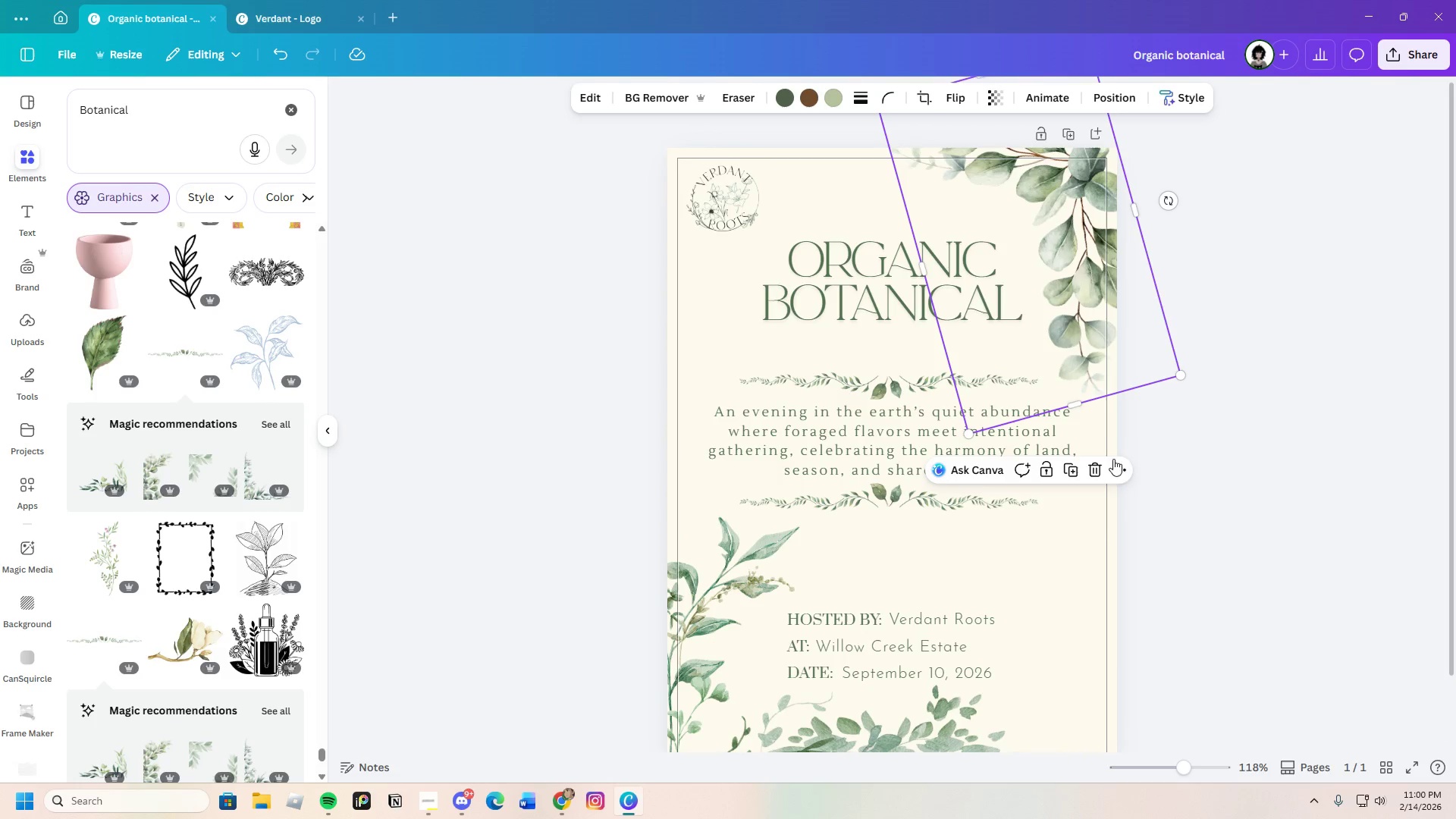 
left_click([1099, 469])
 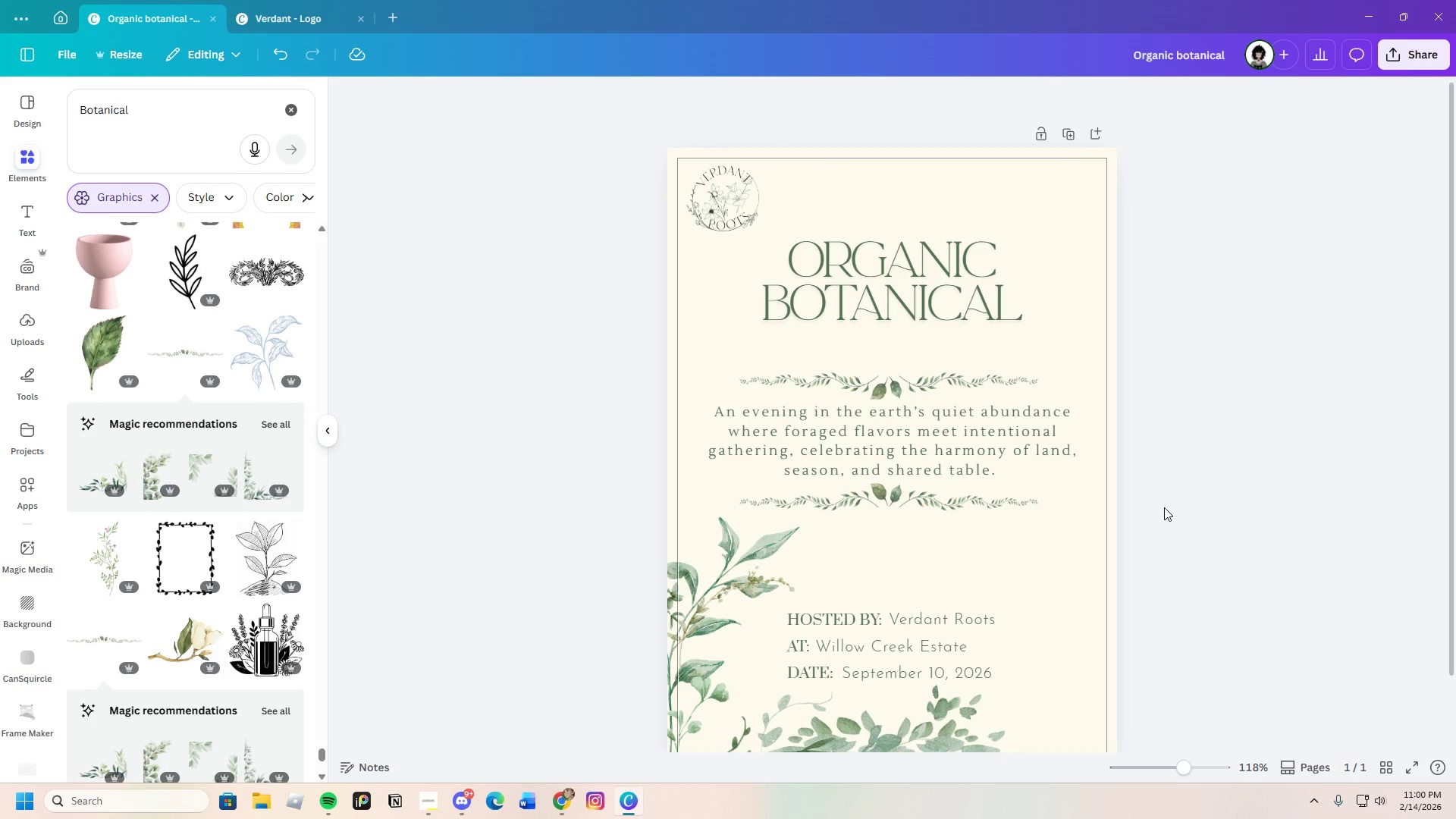 
scroll: coordinate [1164, 507], scroll_direction: down, amount: 2.0
 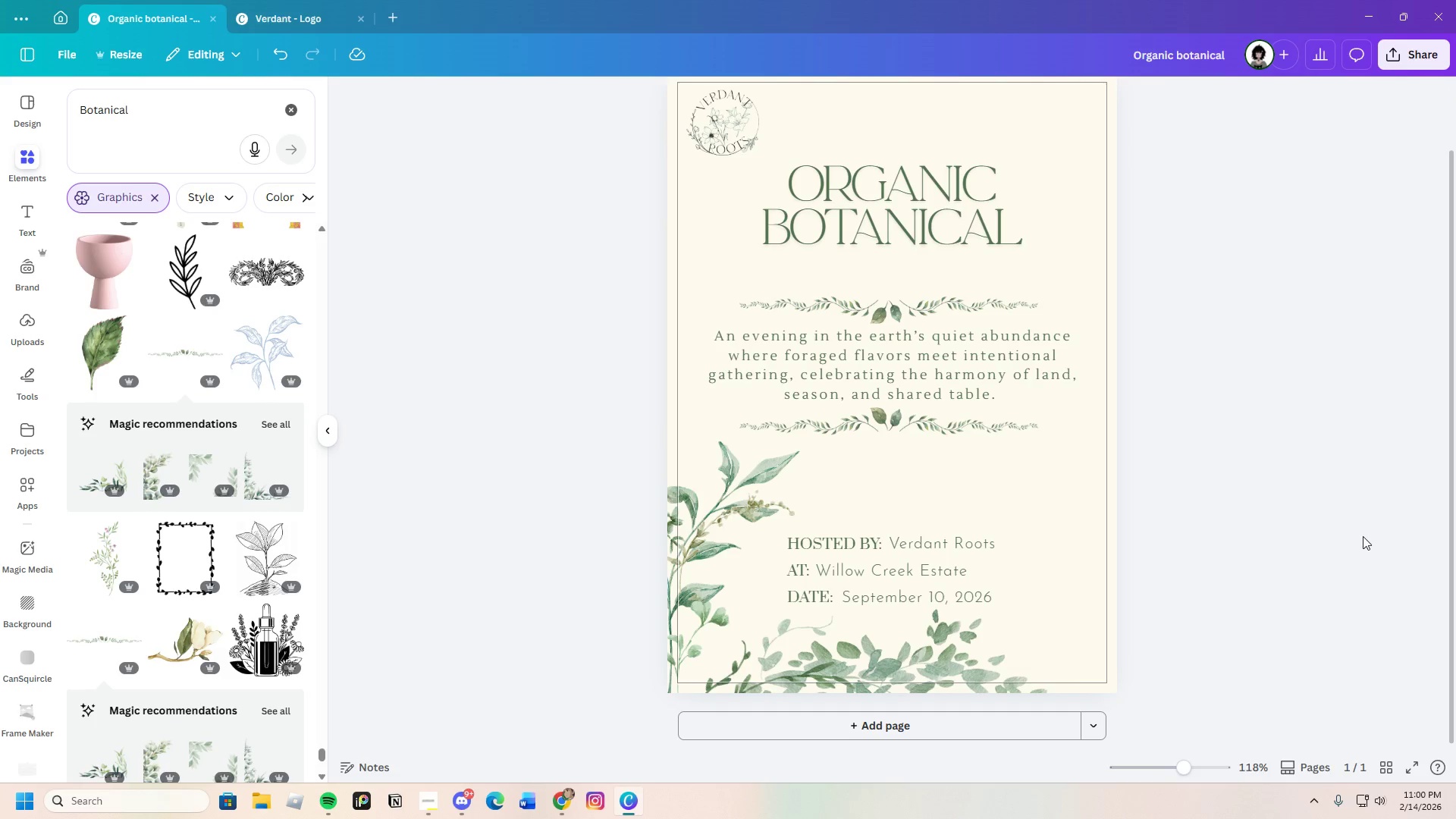 
scroll: coordinate [1356, 531], scroll_direction: up, amount: 1.0
 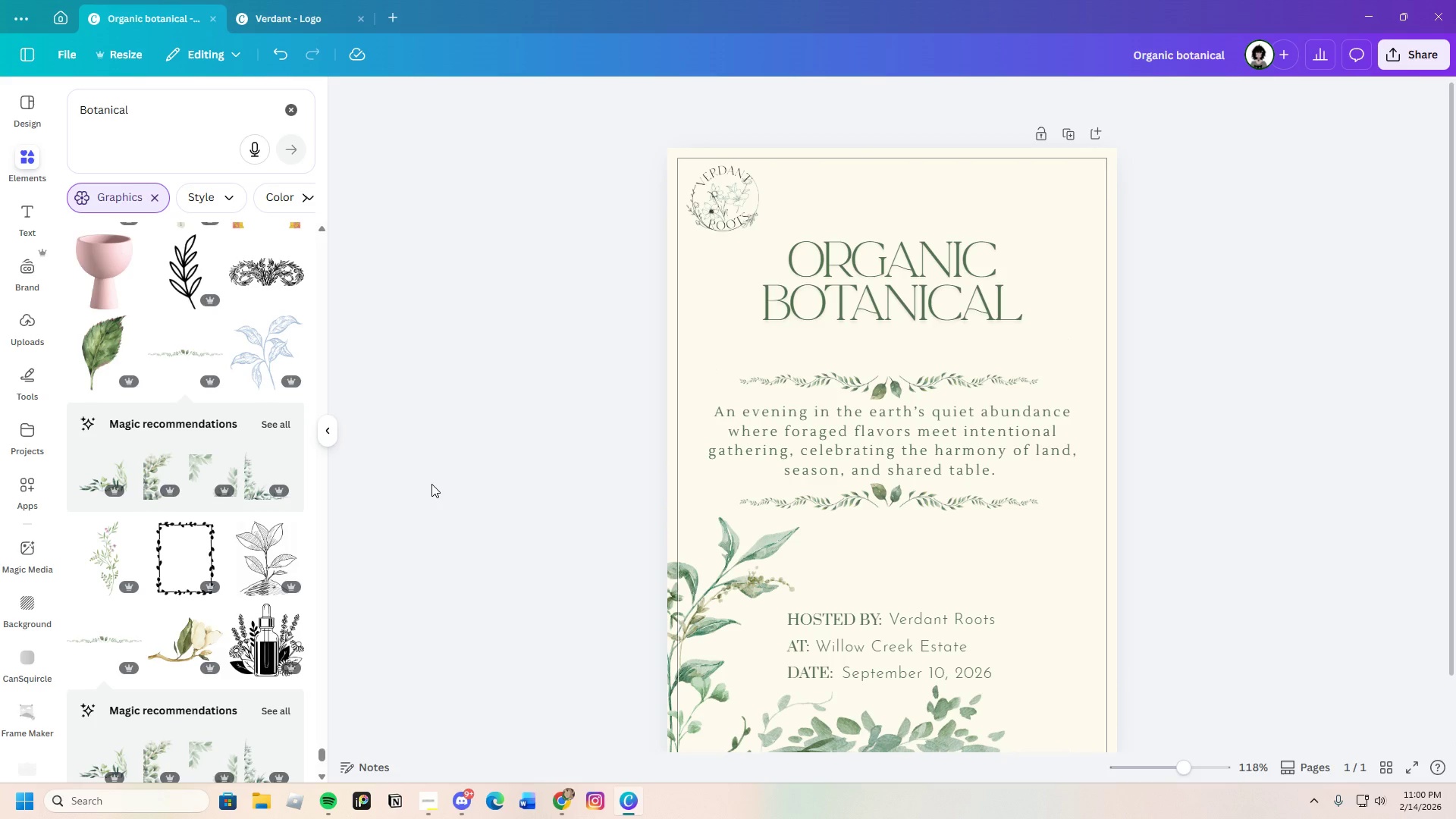 
mouse_move([282, 449])
 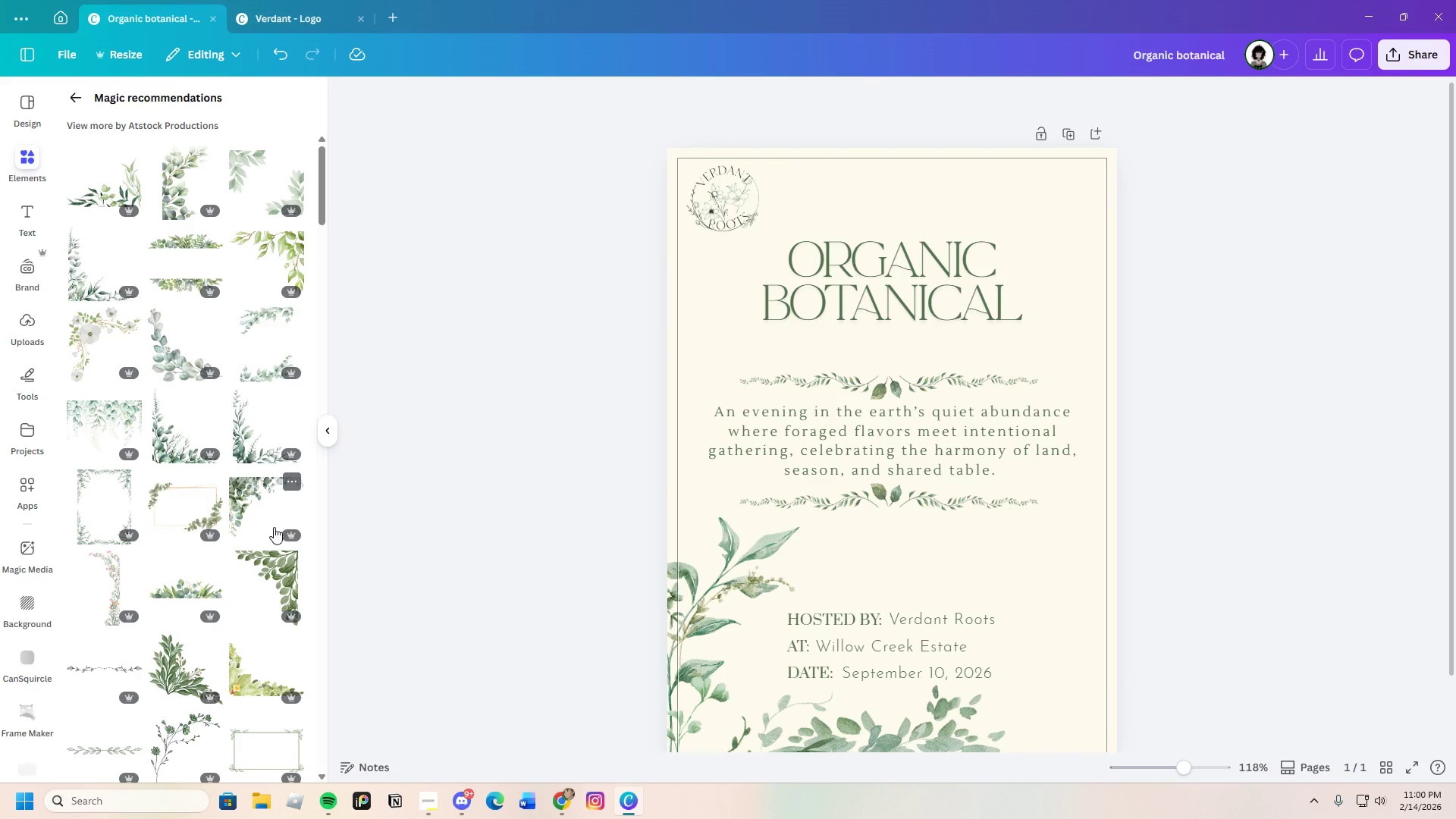 
scroll: coordinate [275, 523], scroll_direction: down, amount: 10.0
 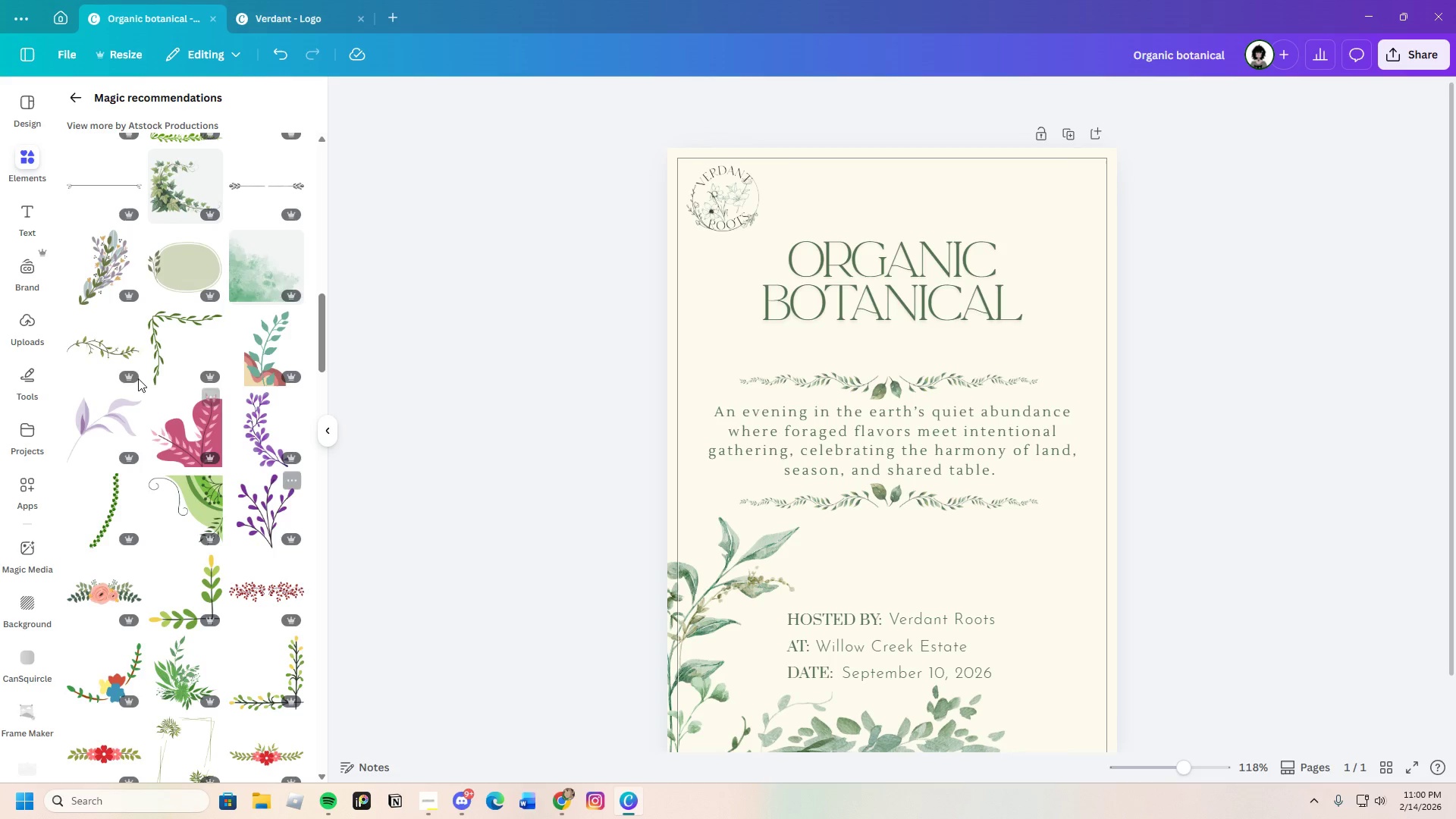 
left_click([174, 270])
 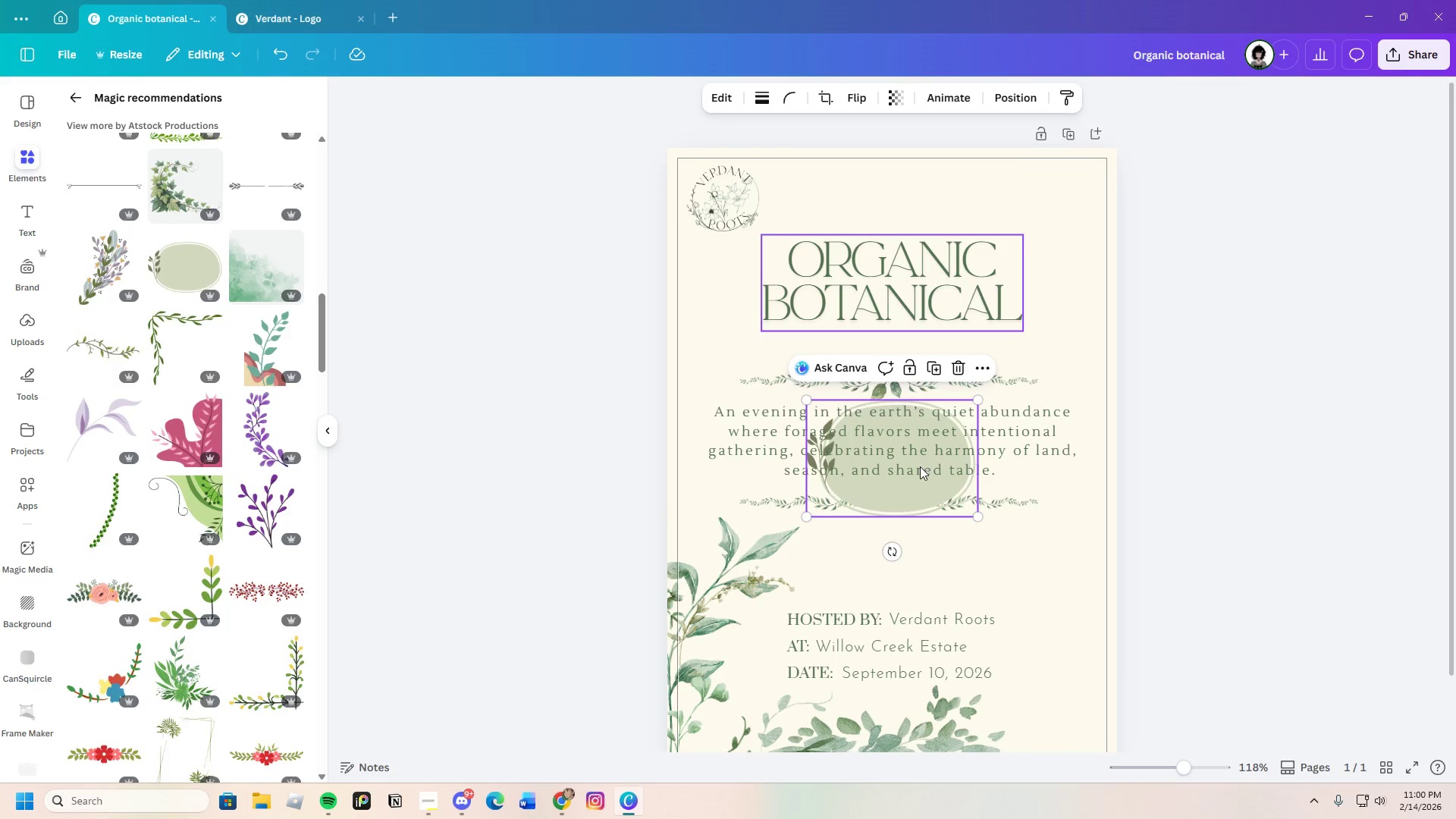 
left_click_drag(start_coordinate=[915, 496], to_coordinate=[848, 310])
 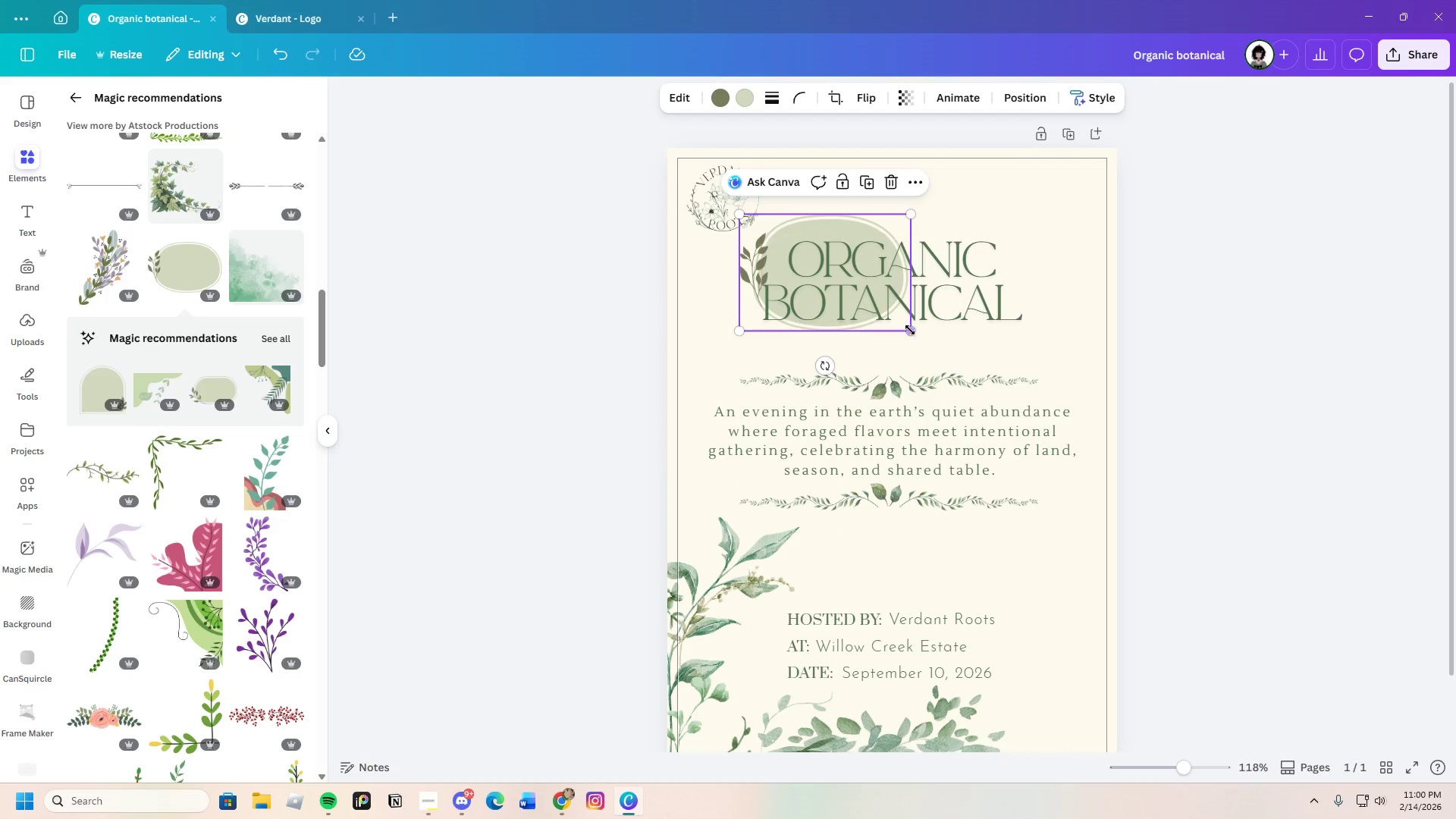 
left_click_drag(start_coordinate=[910, 330], to_coordinate=[1096, 336])
 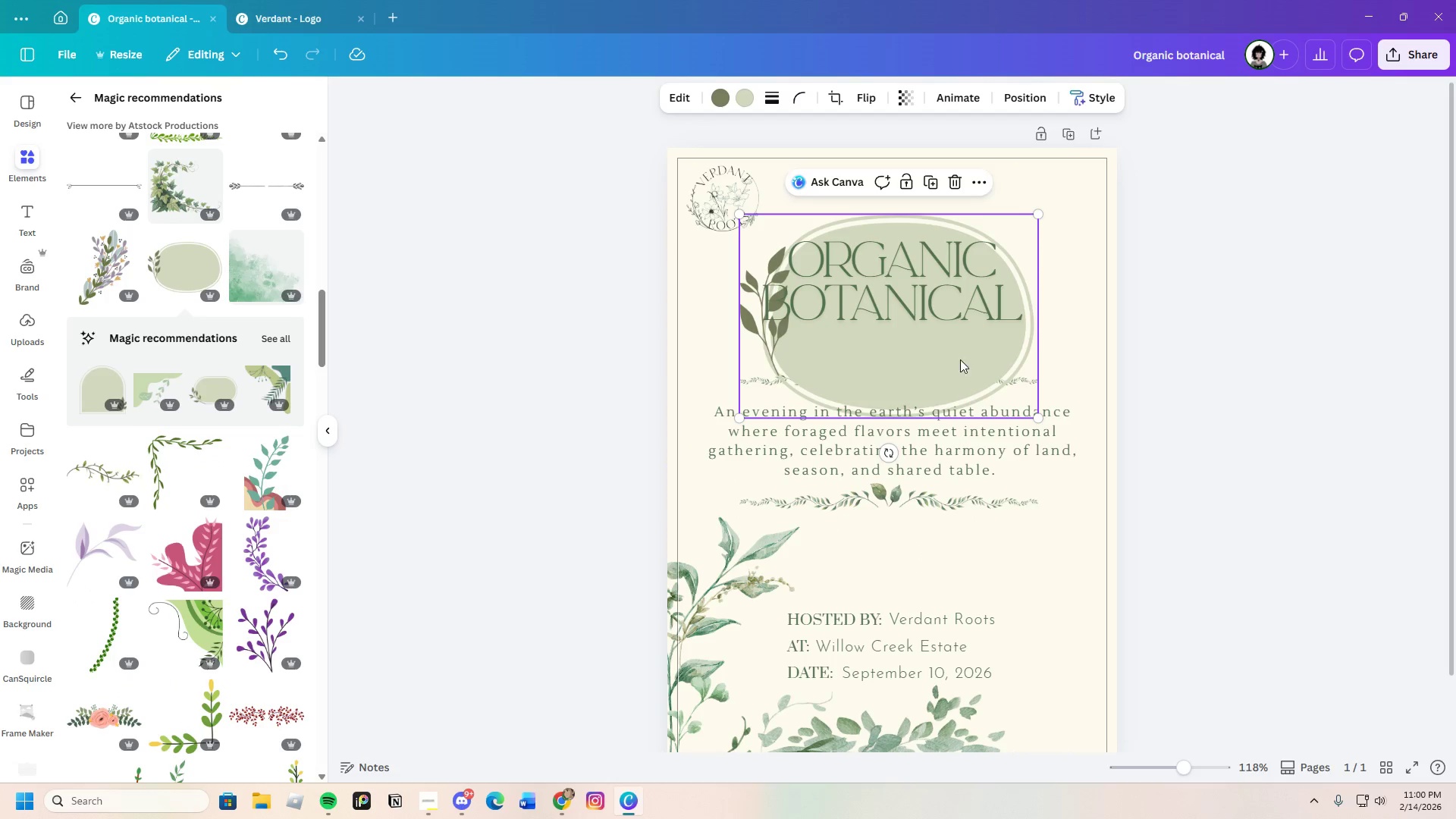 
left_click_drag(start_coordinate=[960, 365], to_coordinate=[965, 321])
 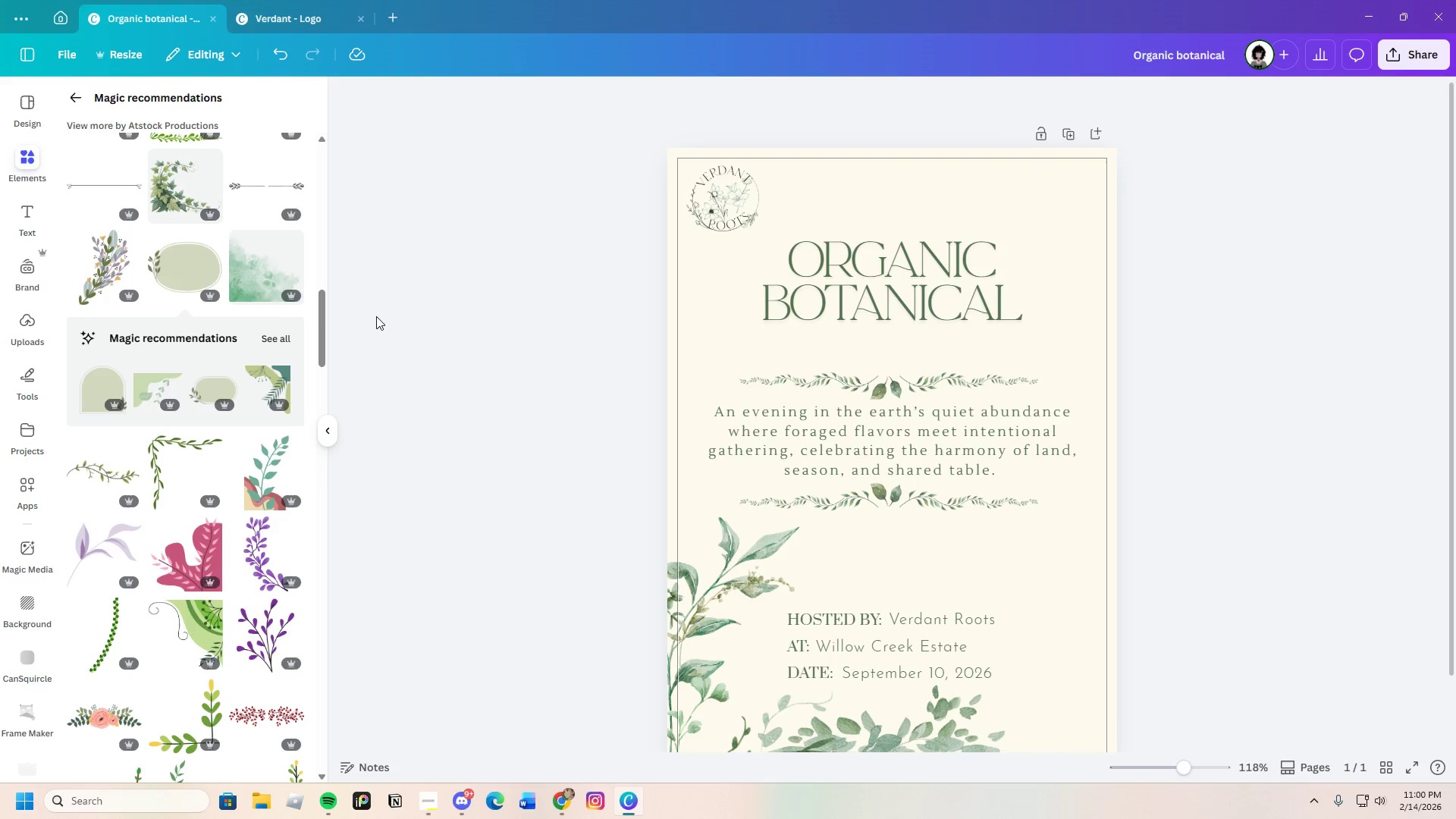 
left_click([281, 337])
 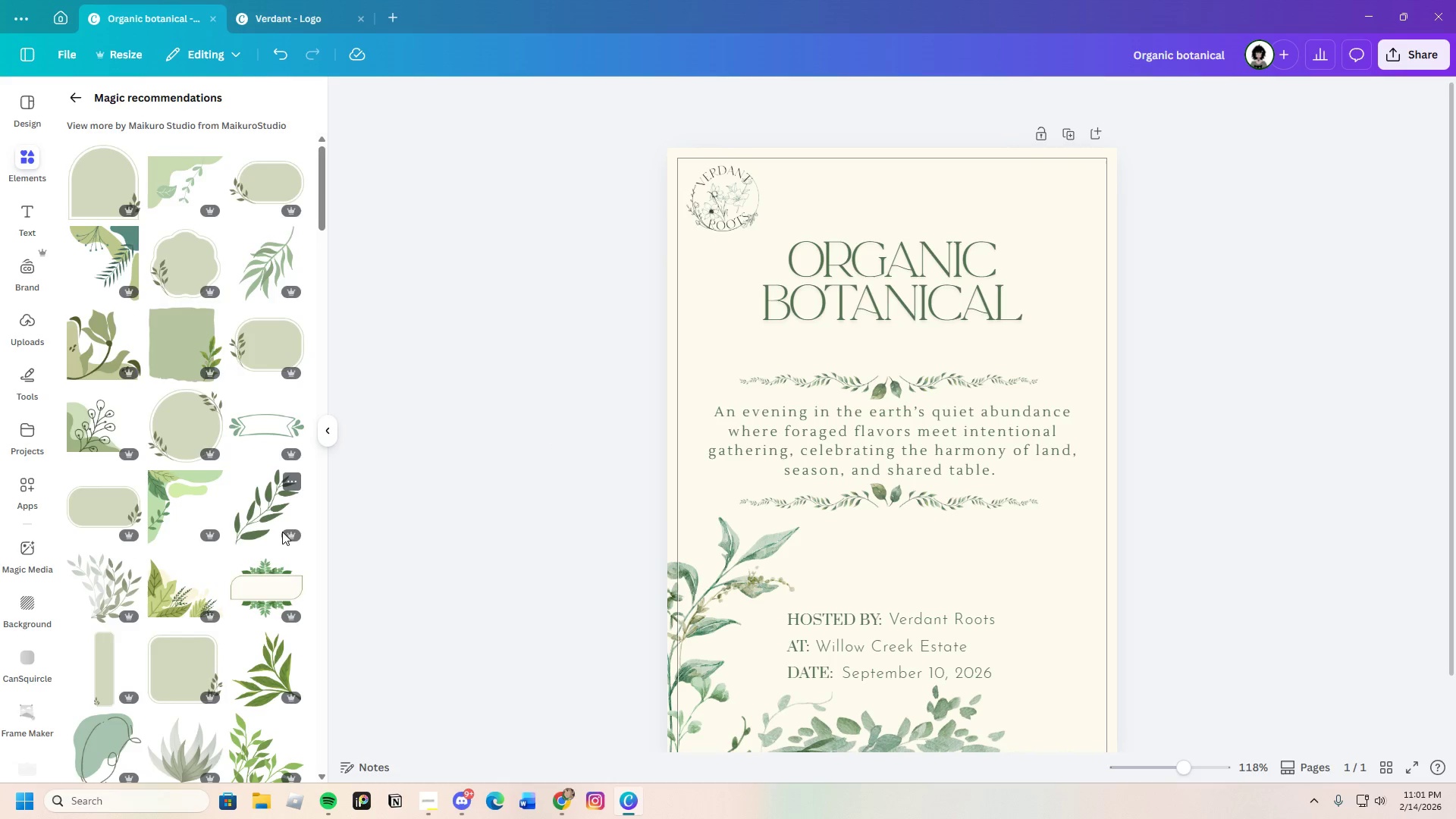 
scroll: coordinate [240, 527], scroll_direction: down, amount: 5.0
 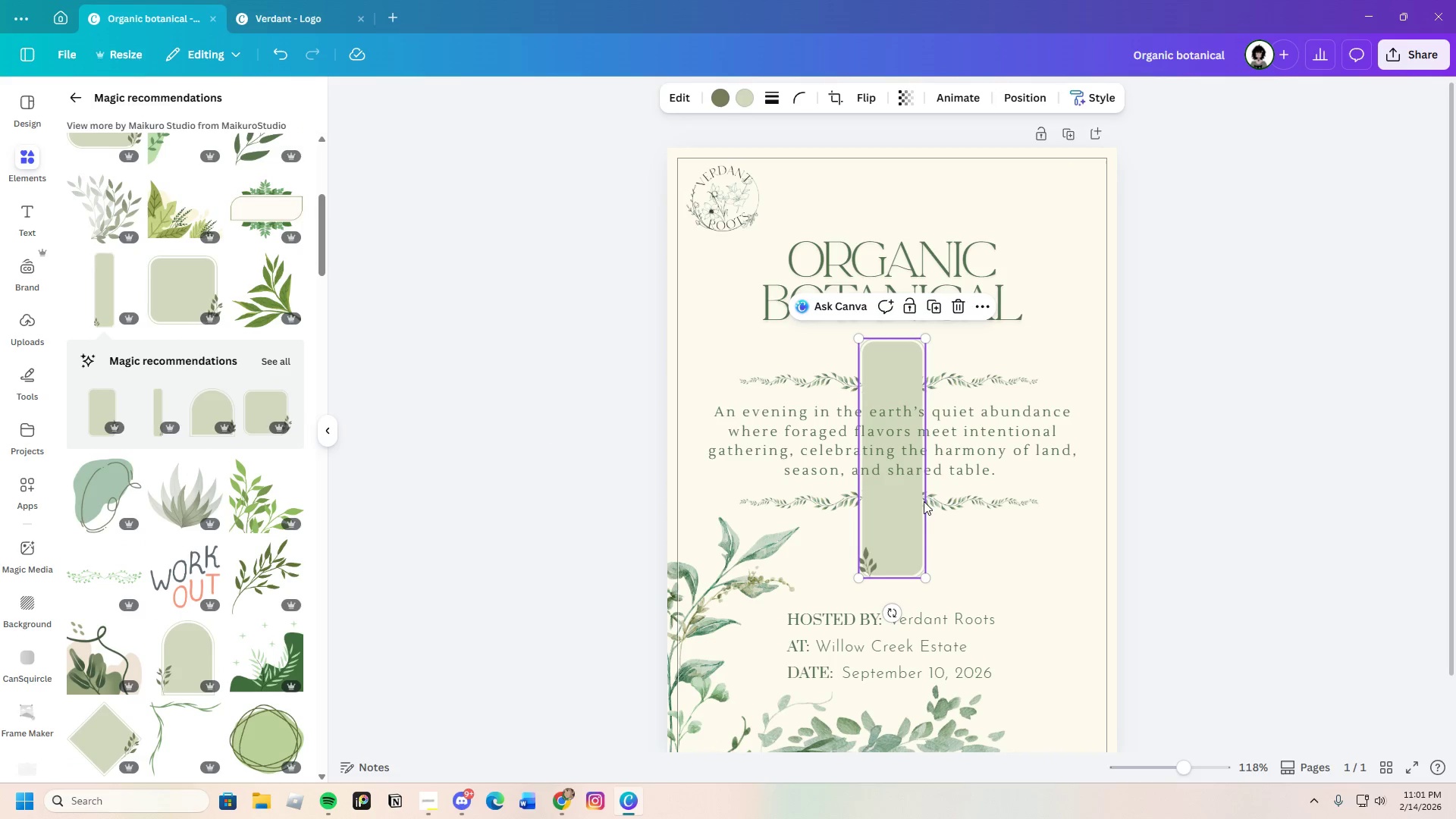 
left_click_drag(start_coordinate=[896, 612], to_coordinate=[714, 460])
 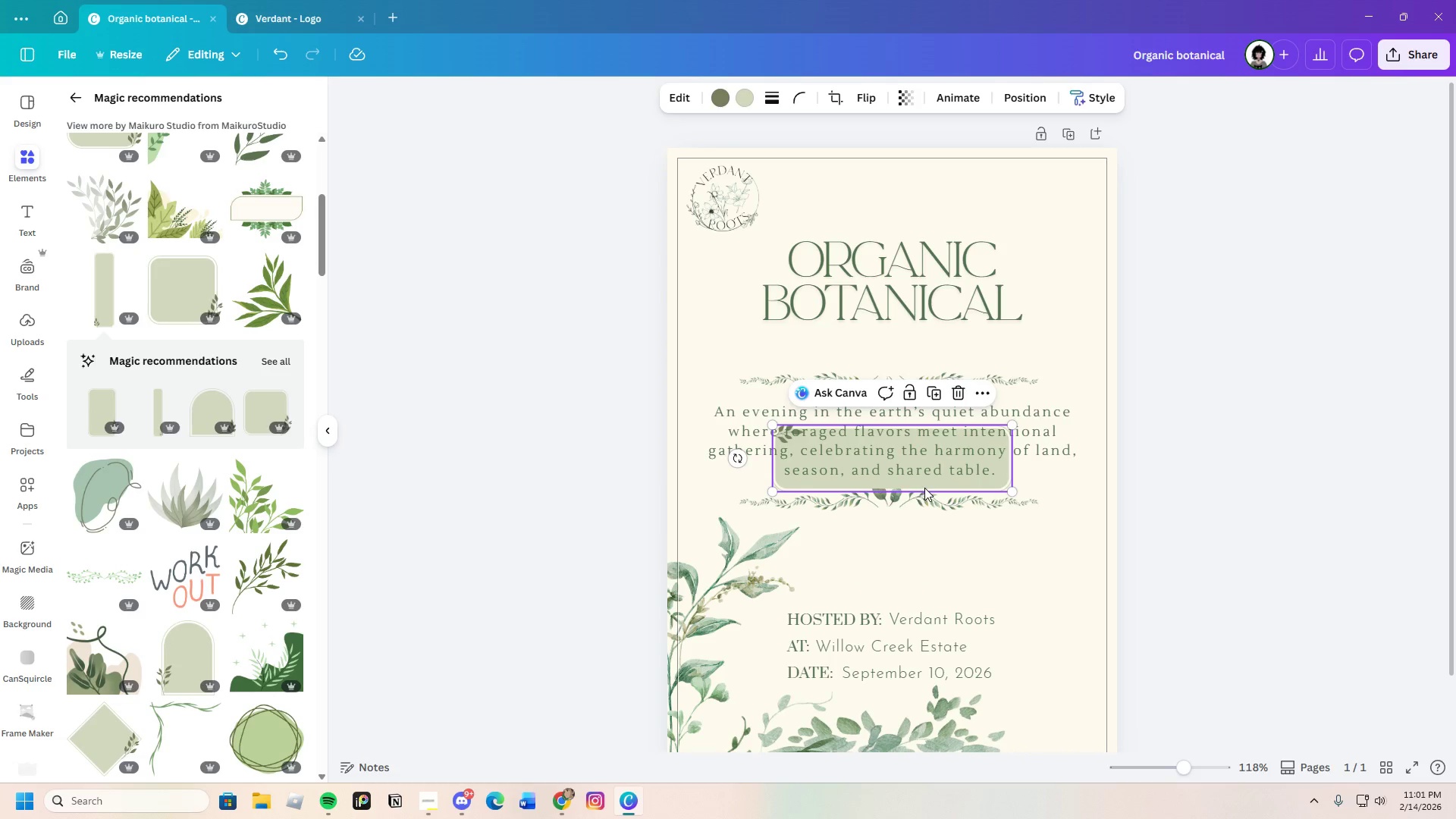 
left_click_drag(start_coordinate=[924, 488], to_coordinate=[871, 315])
 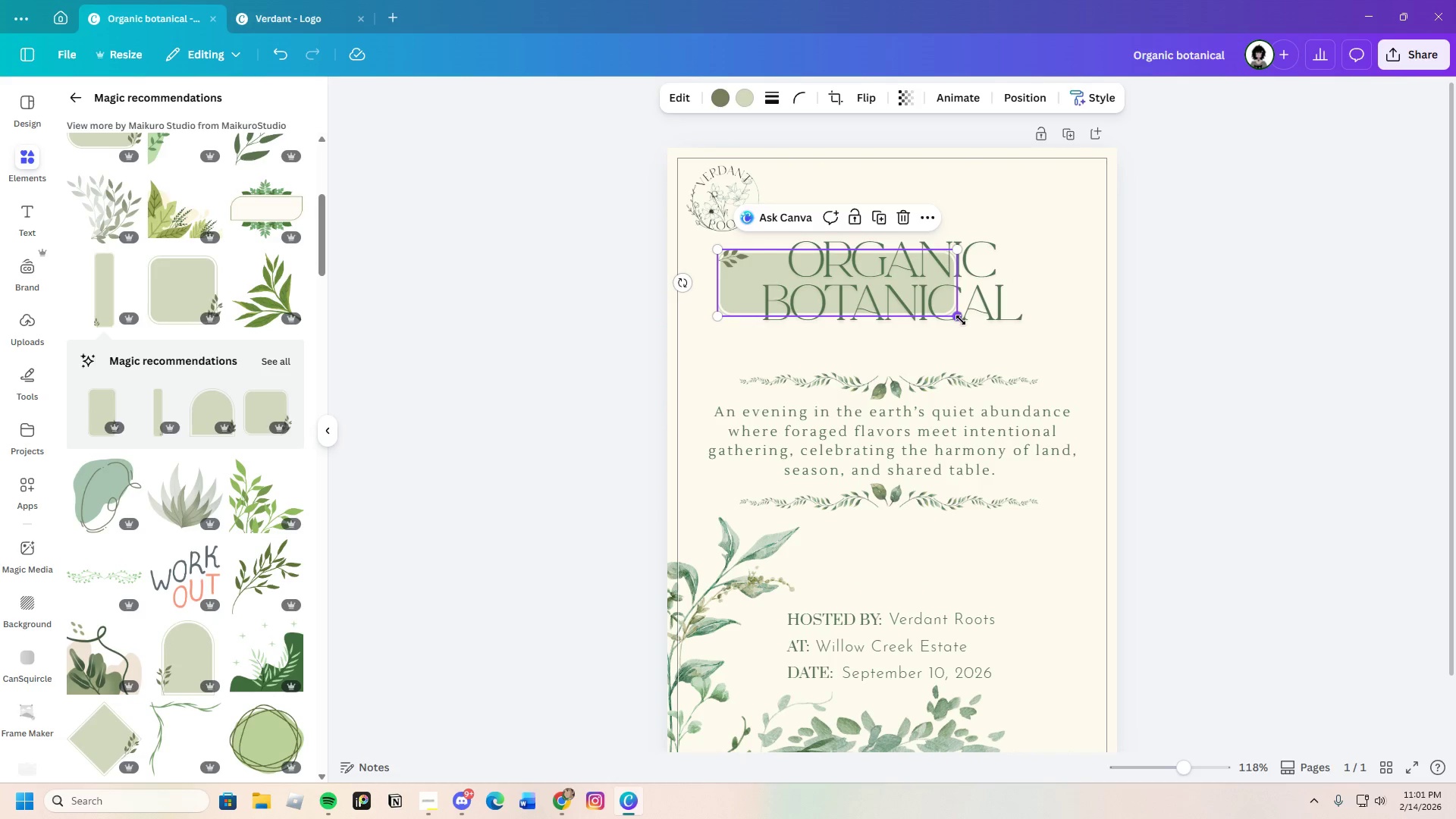 
left_click_drag(start_coordinate=[961, 320], to_coordinate=[1091, 361])
 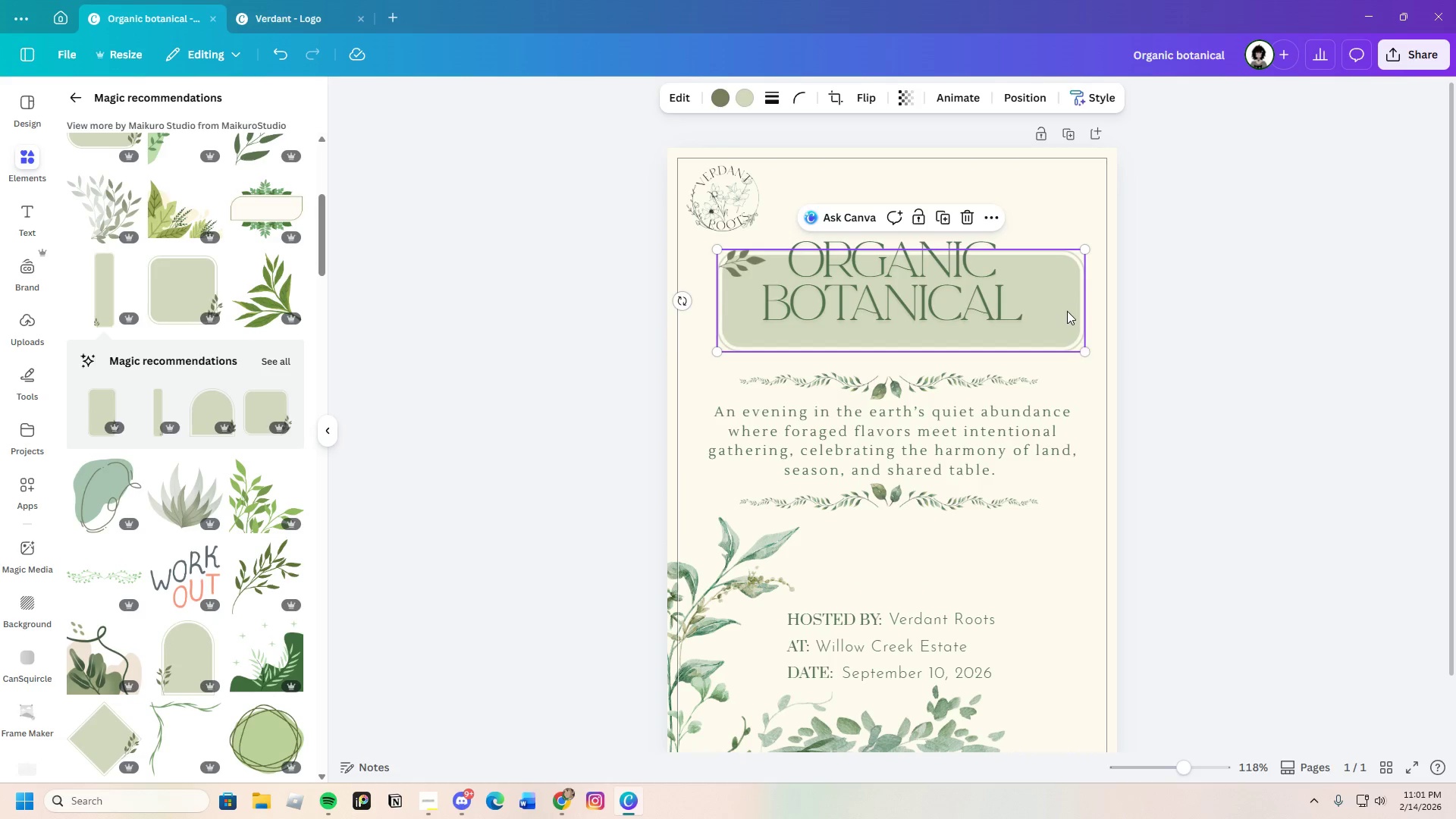 
left_click_drag(start_coordinate=[1067, 311], to_coordinate=[1062, 286])
 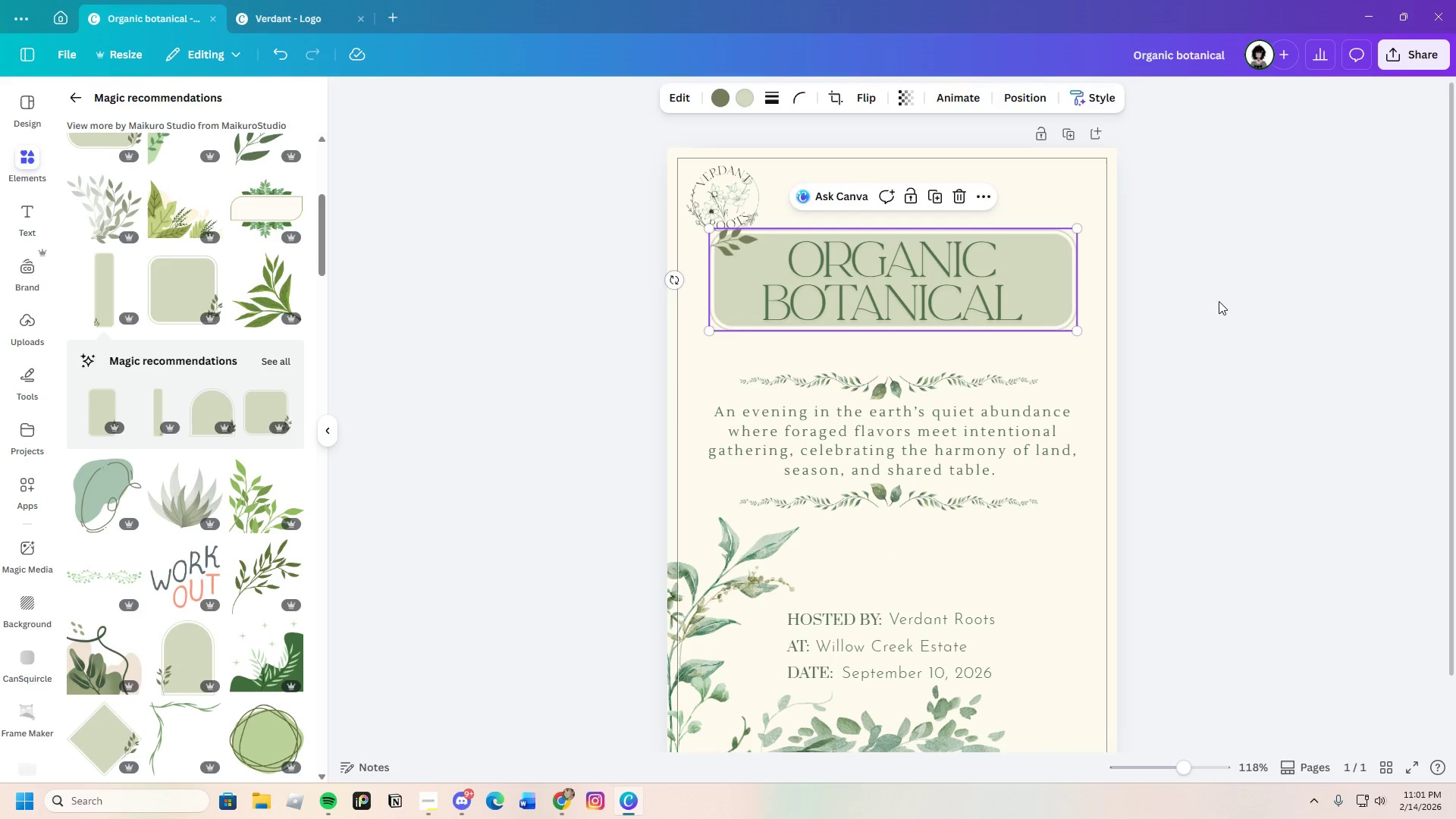 
left_click([1219, 301])
 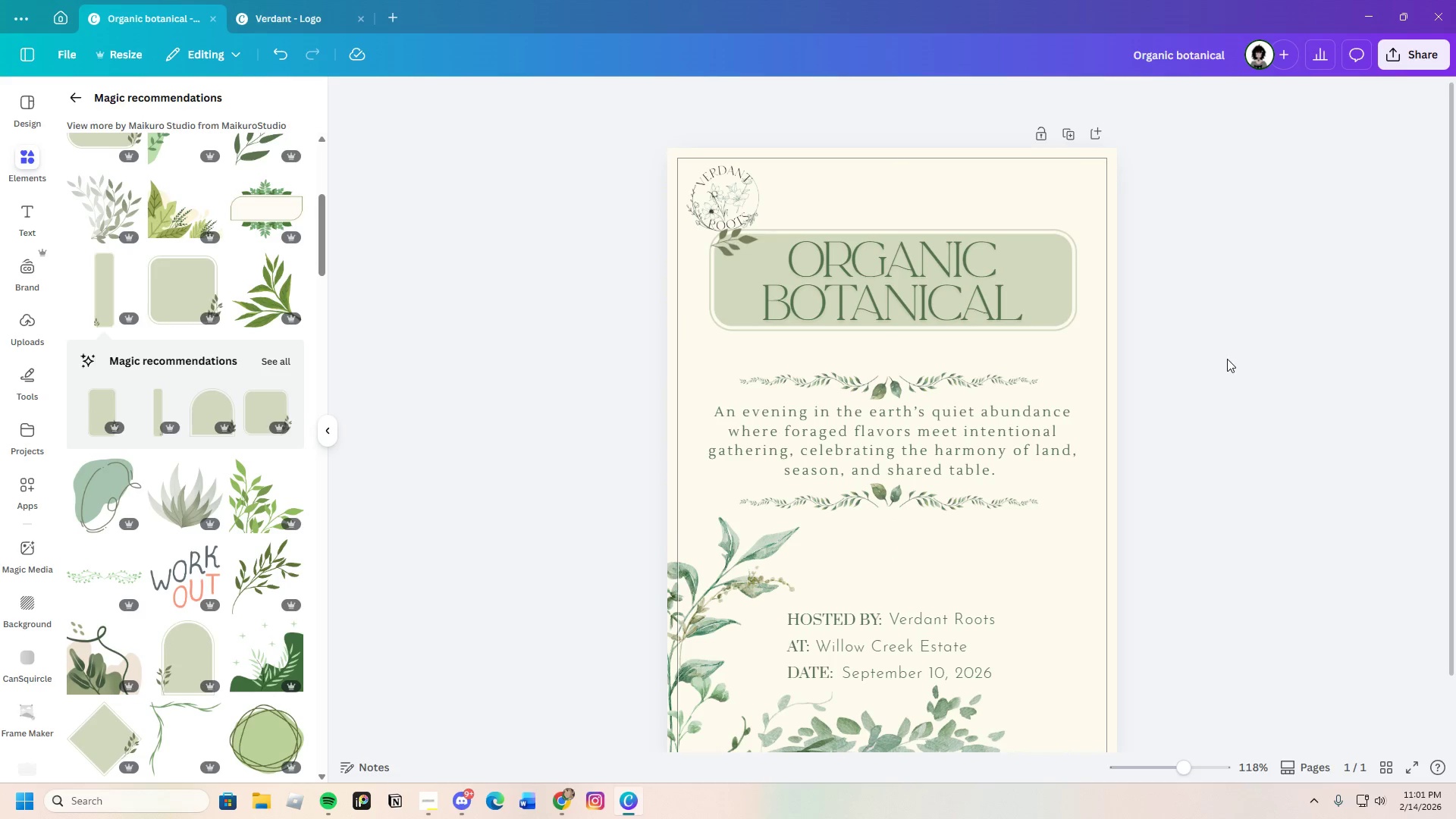 
scroll: coordinate [1218, 366], scroll_direction: down, amount: 3.0
 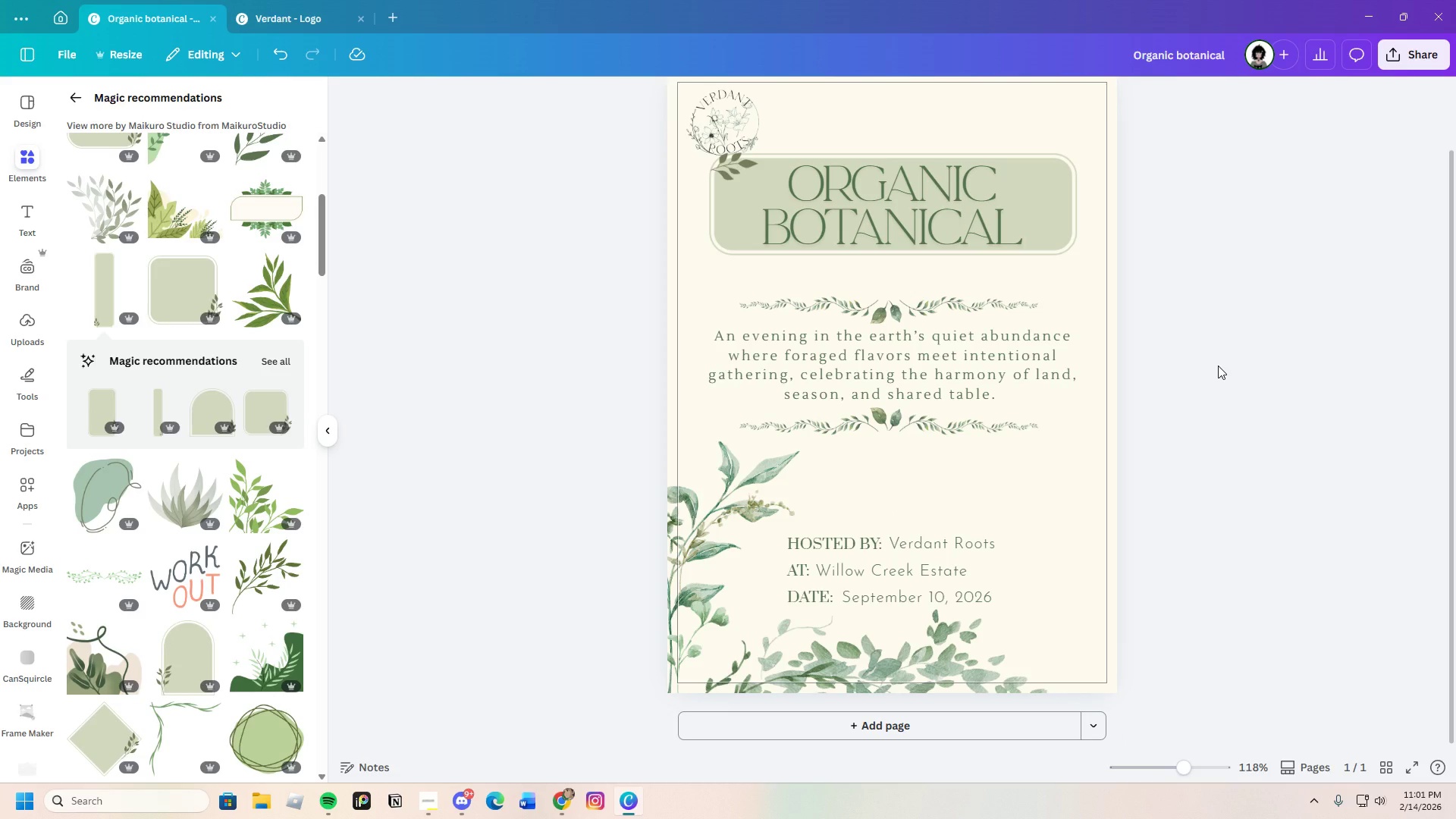 
scroll: coordinate [1218, 366], scroll_direction: up, amount: 1.0
 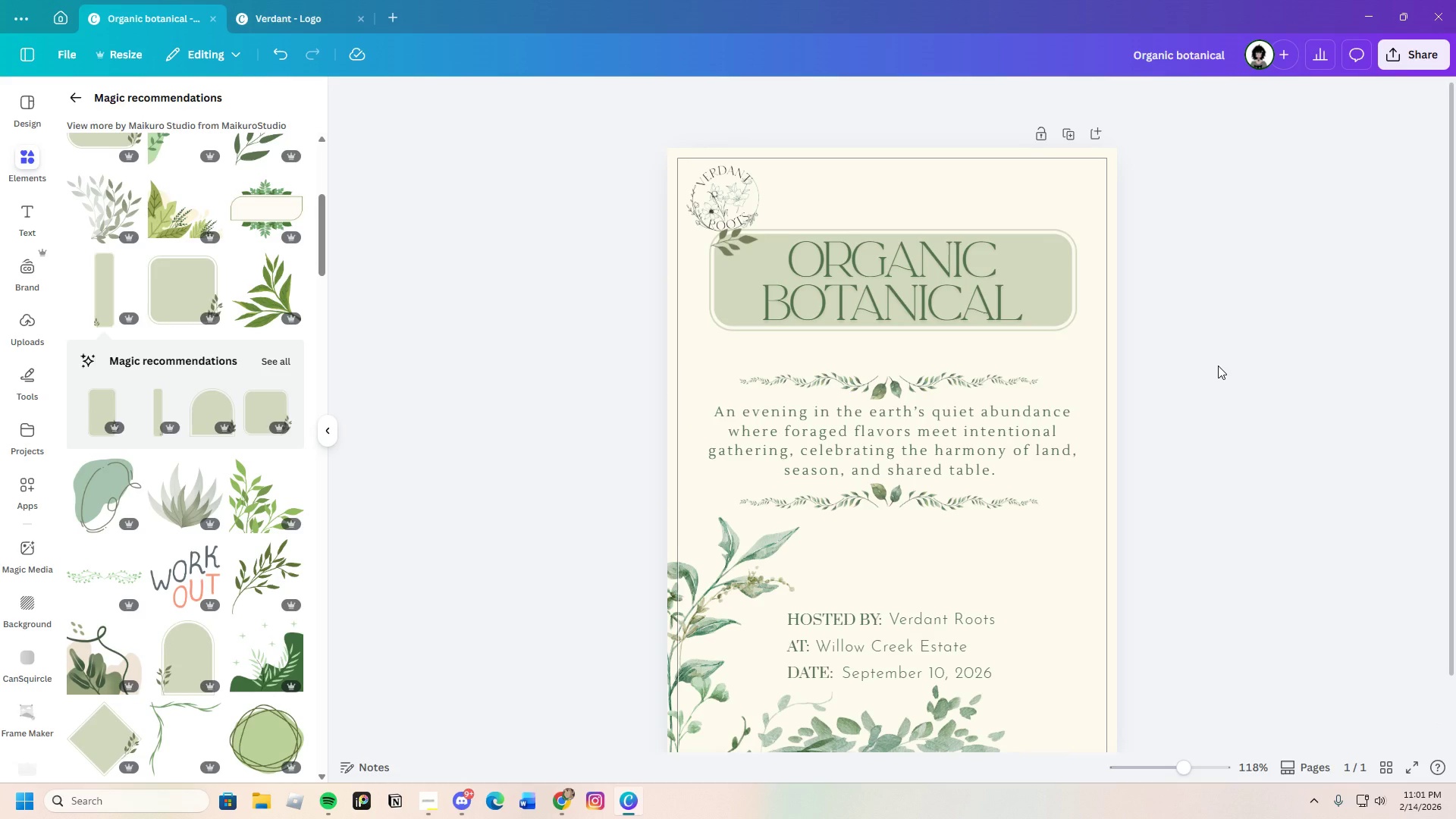 
scroll: coordinate [1218, 366], scroll_direction: down, amount: 2.0
 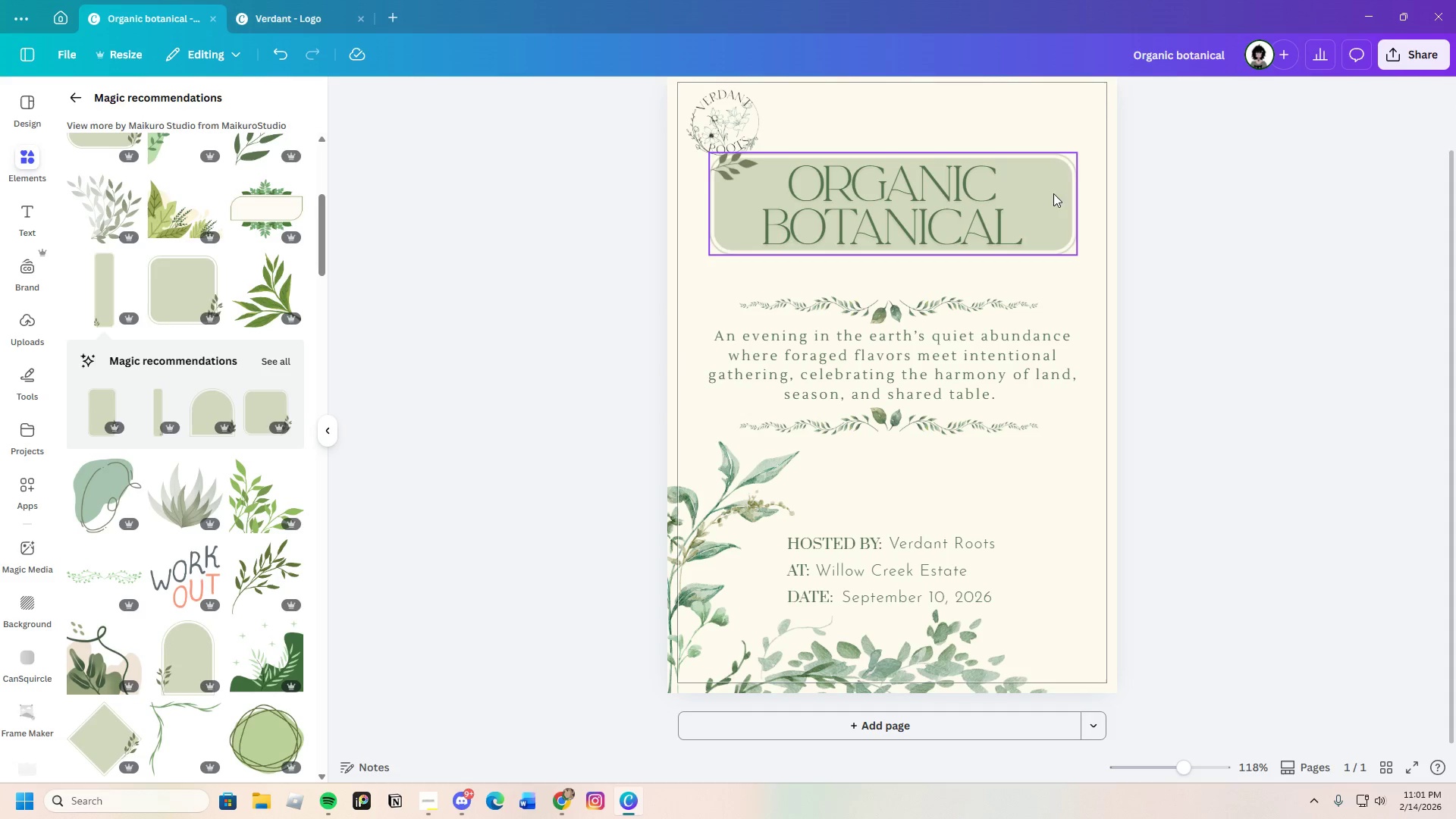 
left_click([1055, 171])
 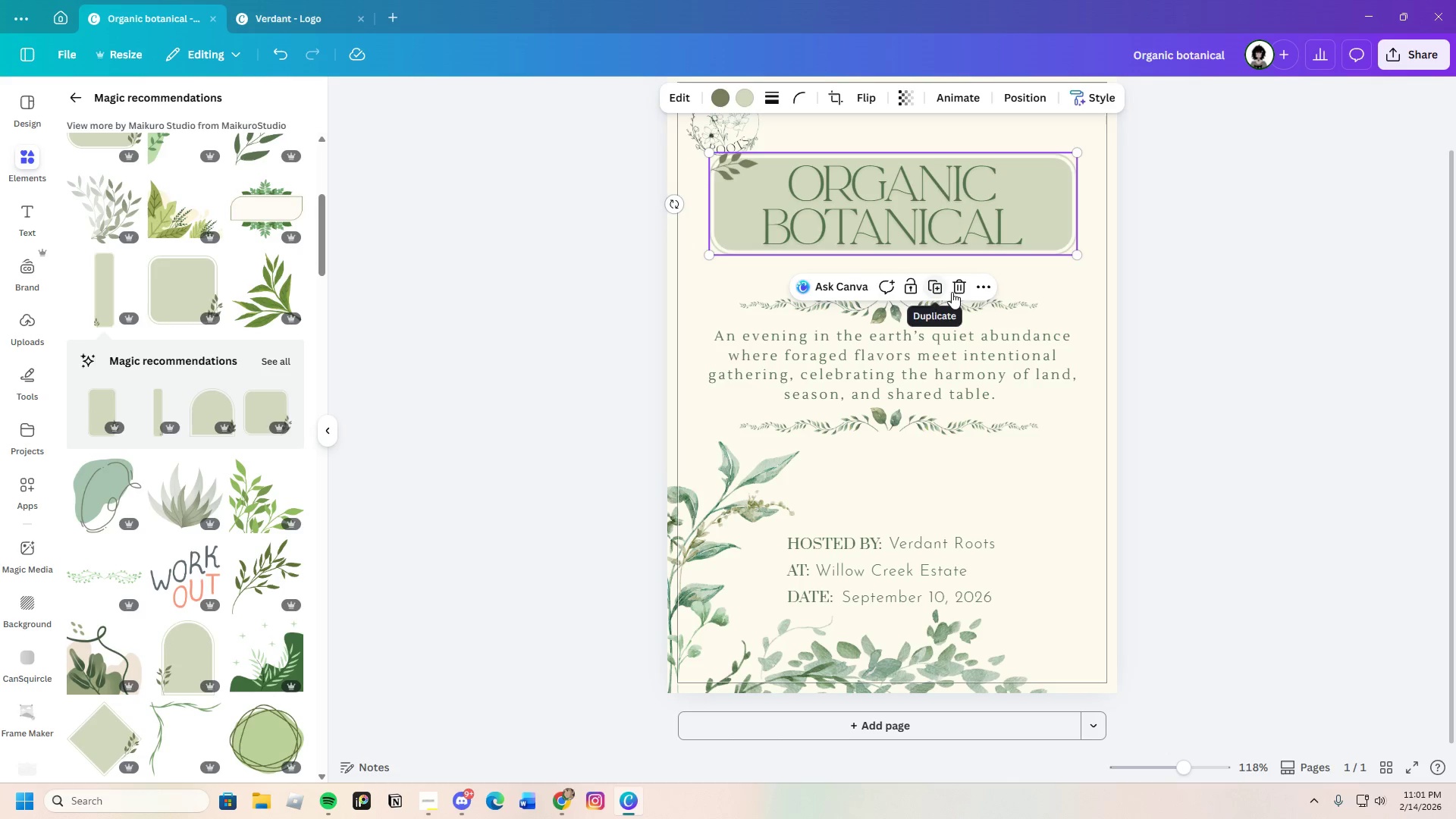 
left_click([963, 290])
 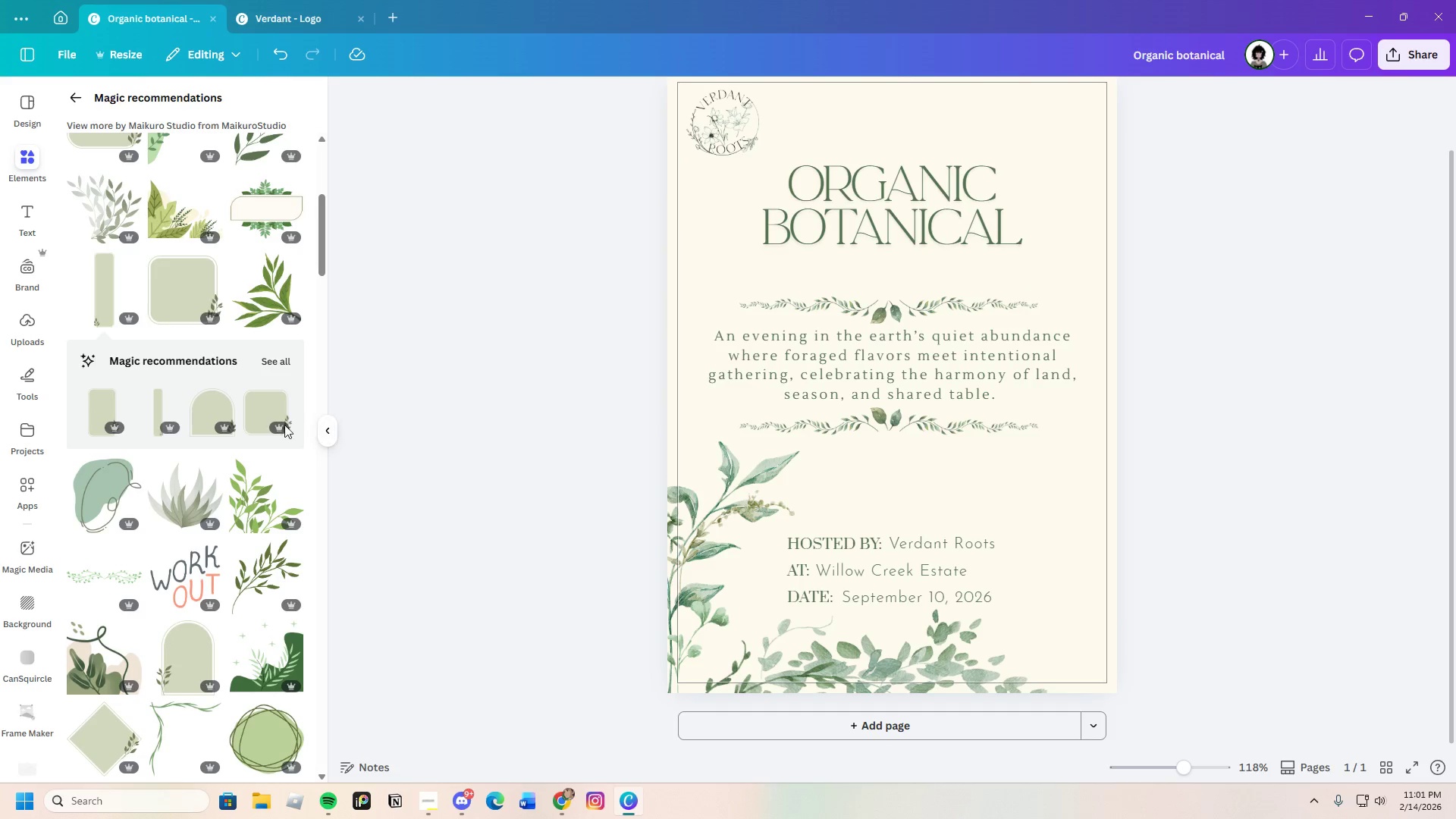 
scroll: coordinate [212, 448], scroll_direction: down, amount: 4.0
 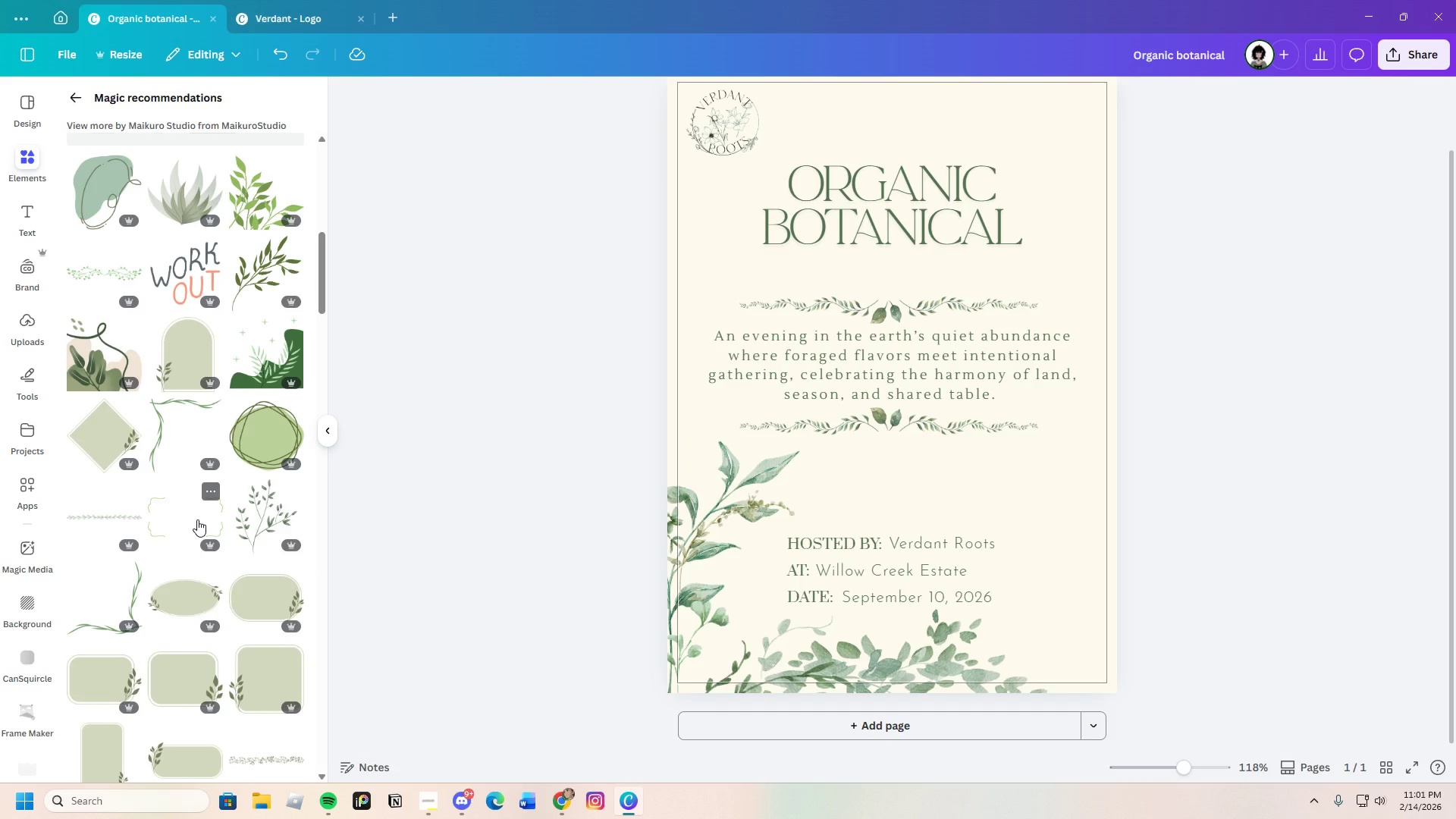 
left_click([210, 604])
 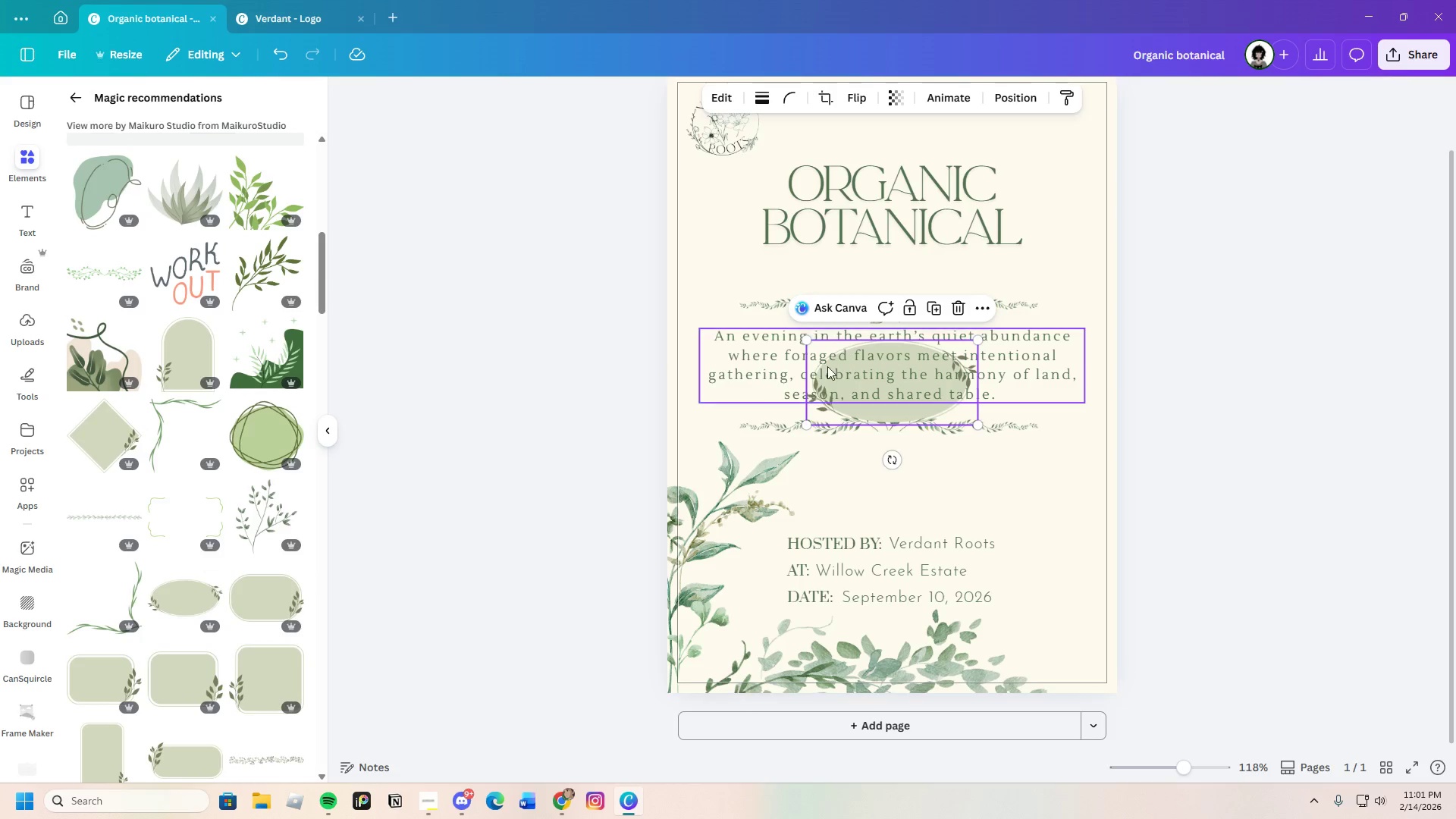 
scroll: coordinate [846, 381], scroll_direction: up, amount: 1.0
 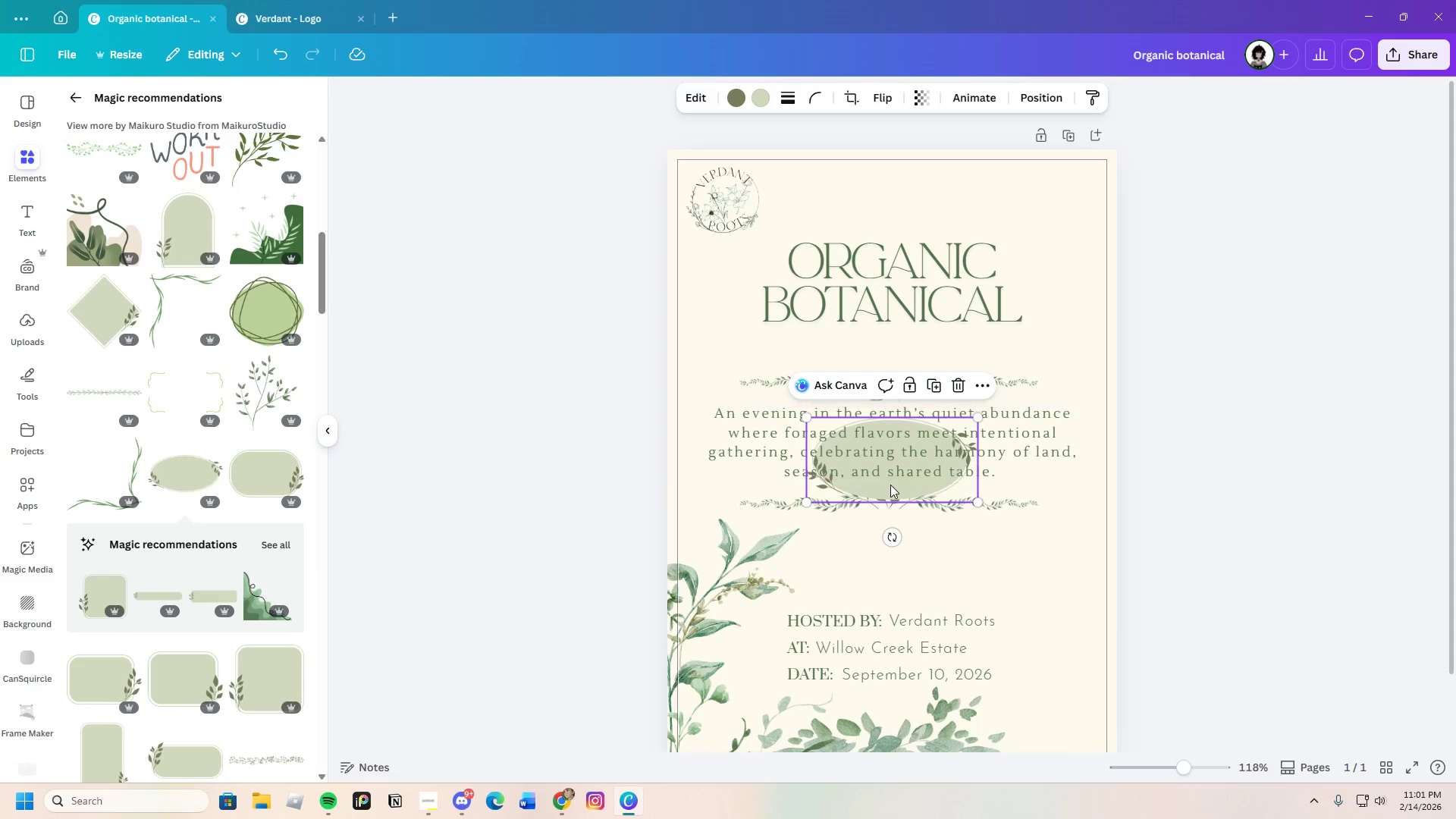 
left_click_drag(start_coordinate=[896, 484], to_coordinate=[858, 302])
 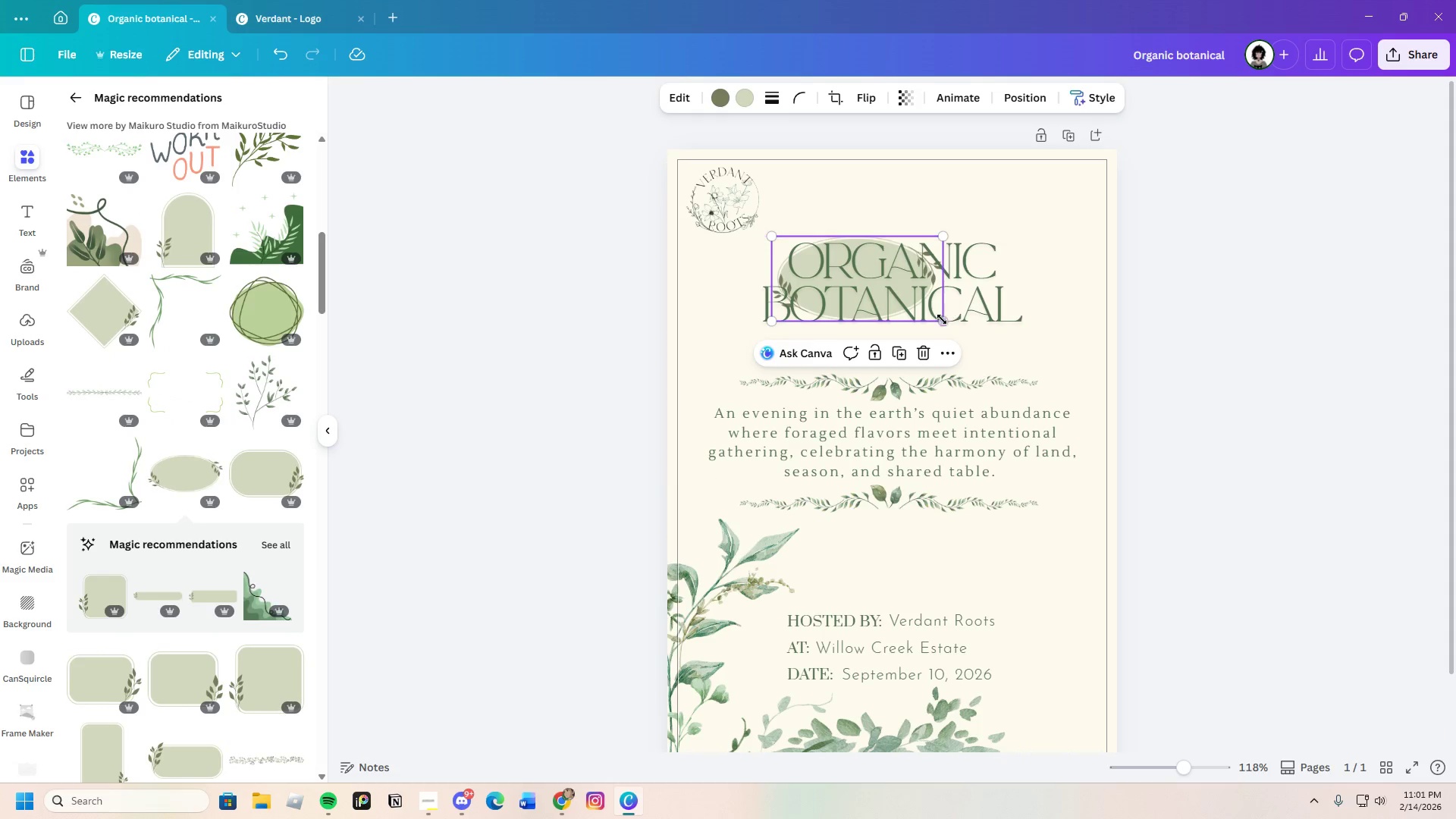 
left_click_drag(start_coordinate=[942, 319], to_coordinate=[1129, 356])
 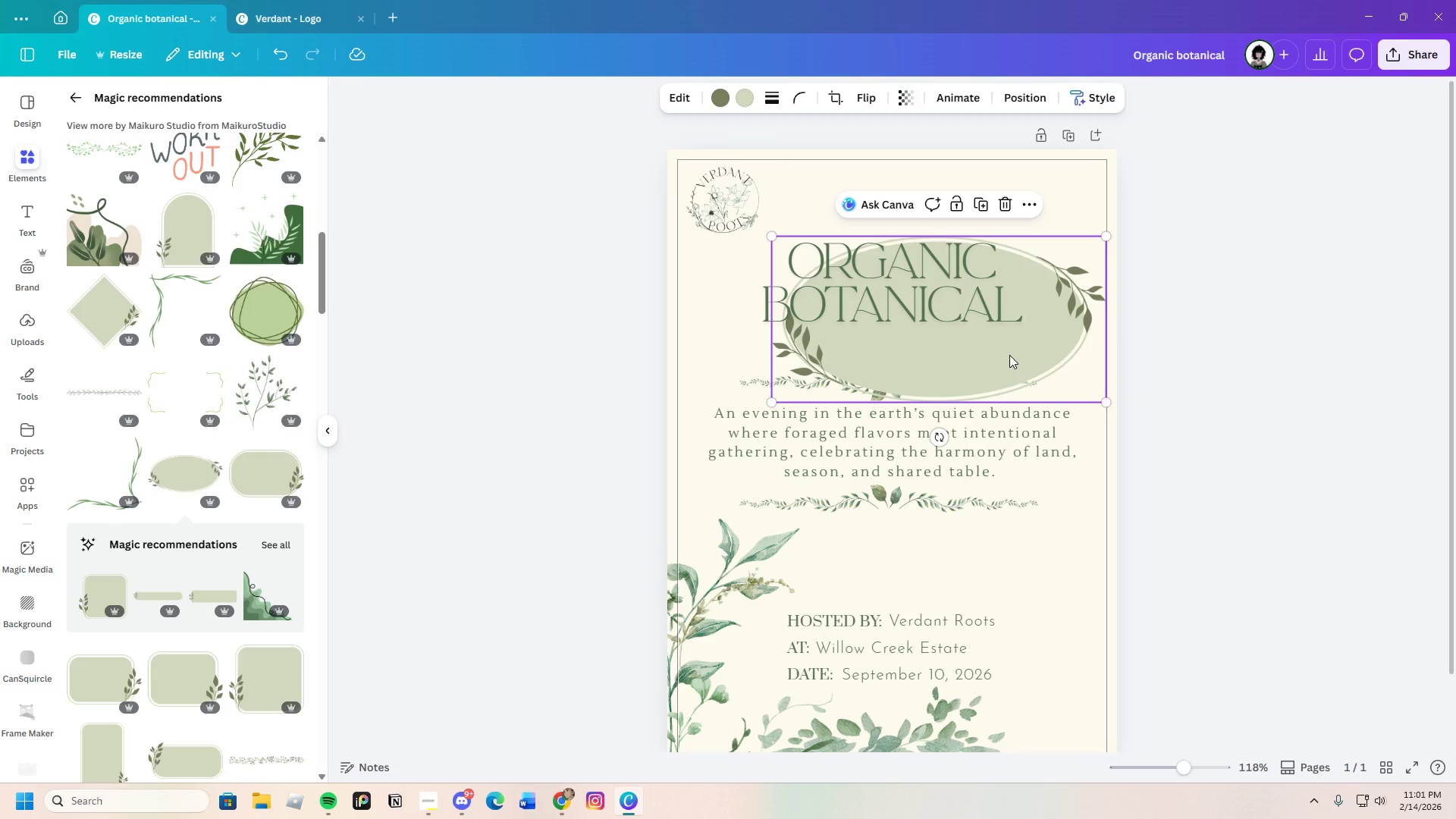 
left_click_drag(start_coordinate=[1008, 354], to_coordinate=[959, 330])
 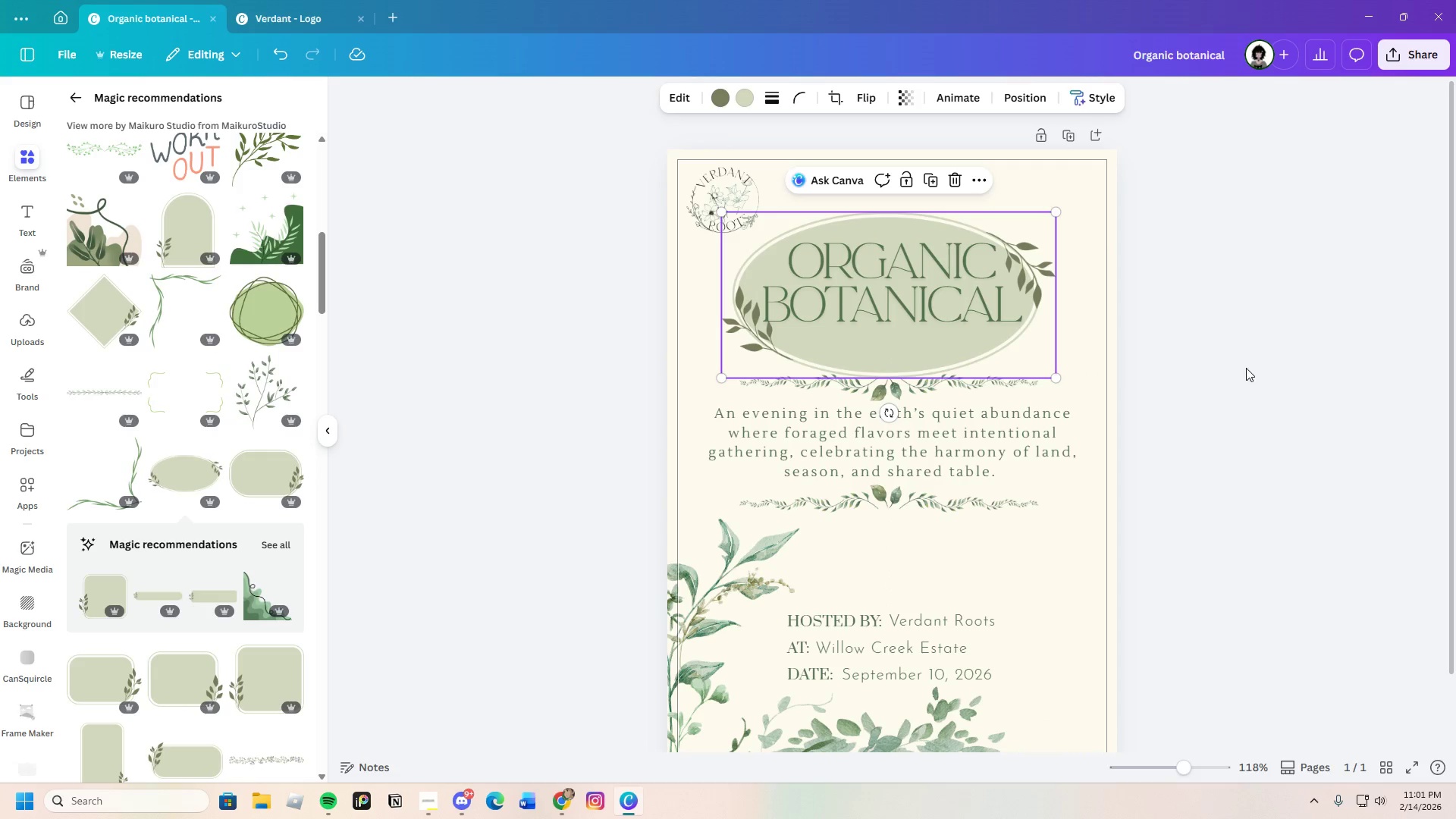 
left_click([1246, 368])
 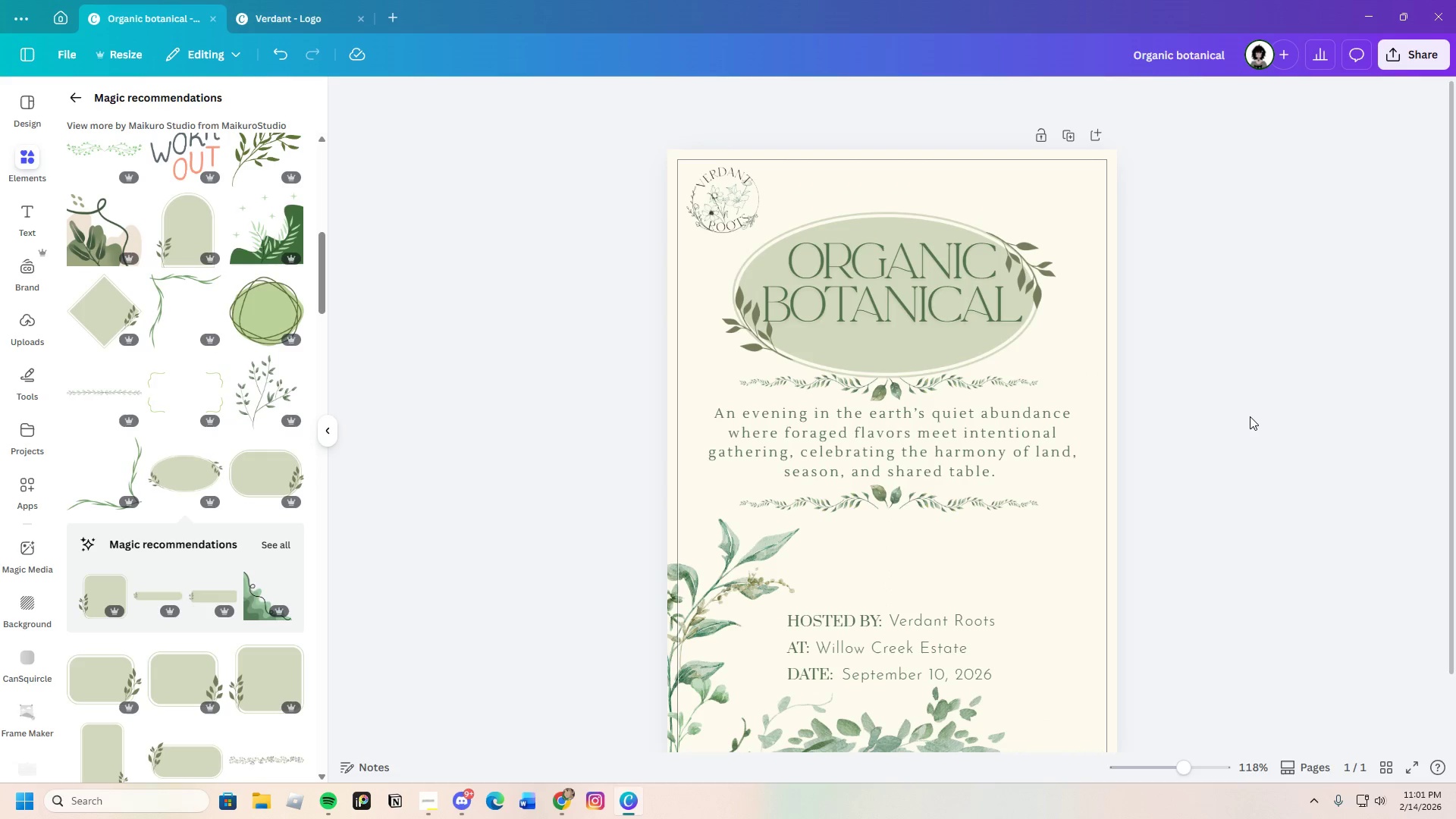 
scroll: coordinate [1251, 456], scroll_direction: down, amount: 2.0
 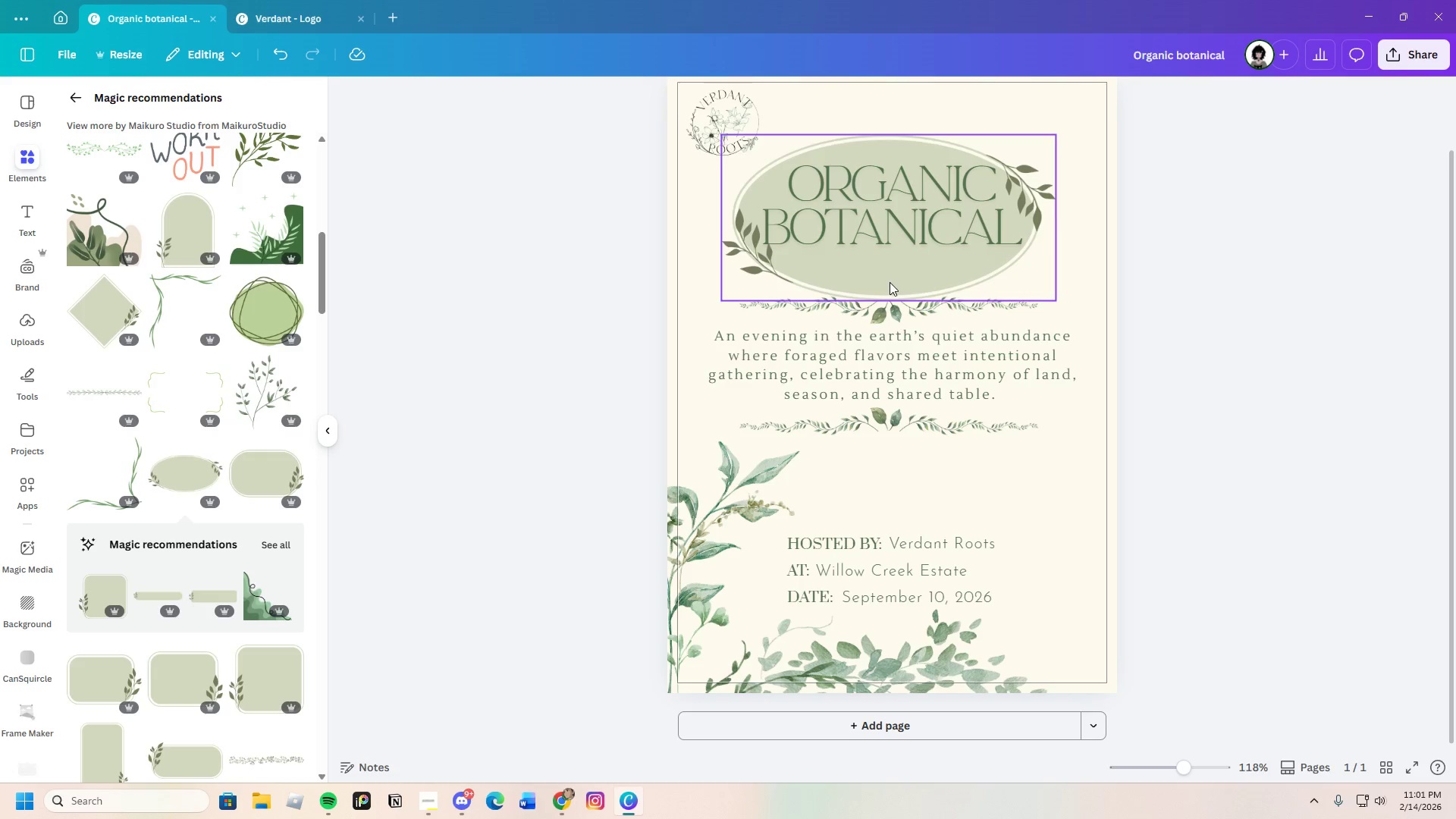 
left_click([955, 334])
 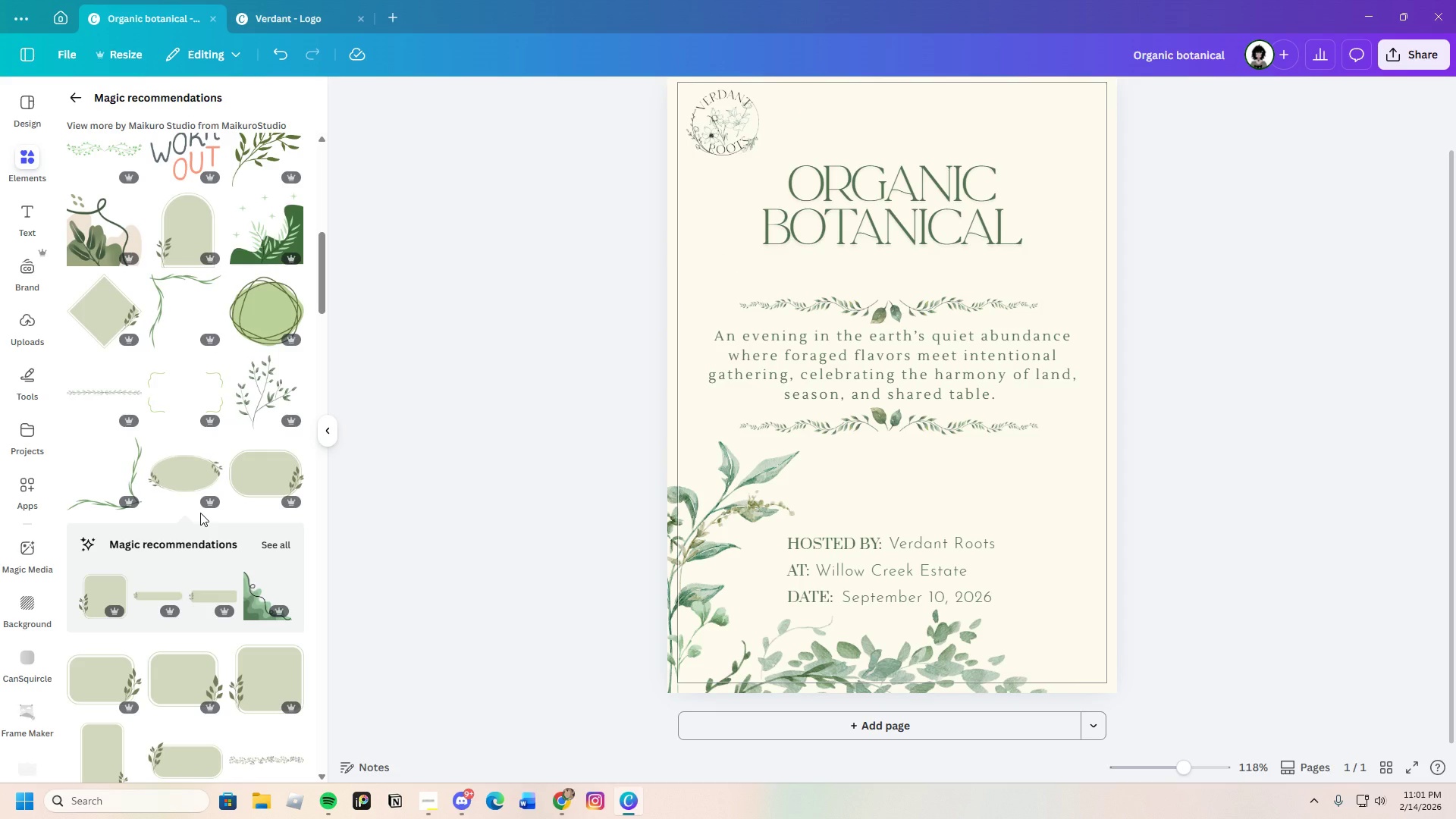 
scroll: coordinate [225, 516], scroll_direction: down, amount: 10.0
 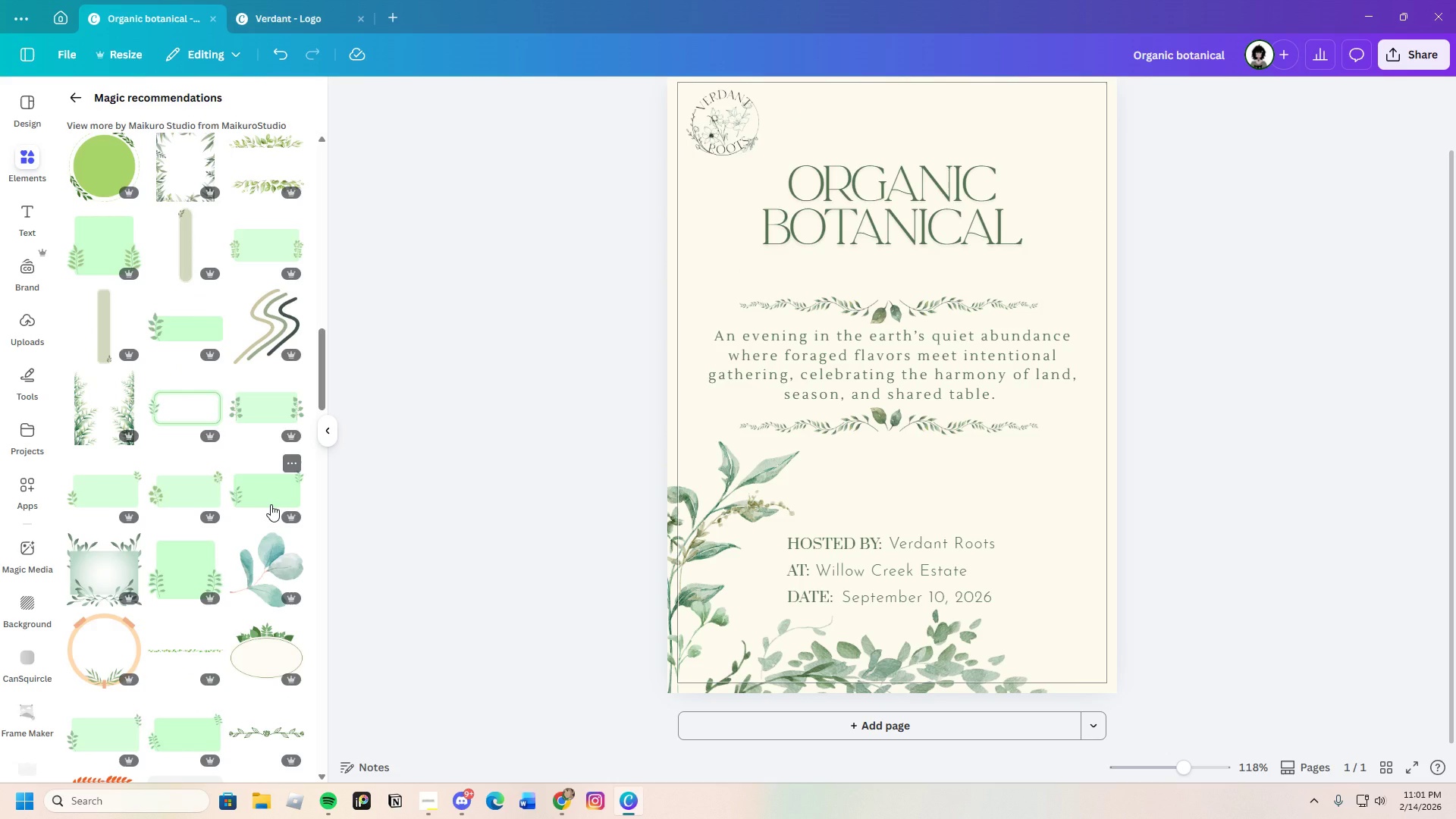 
scroll: coordinate [271, 498], scroll_direction: up, amount: 3.0
 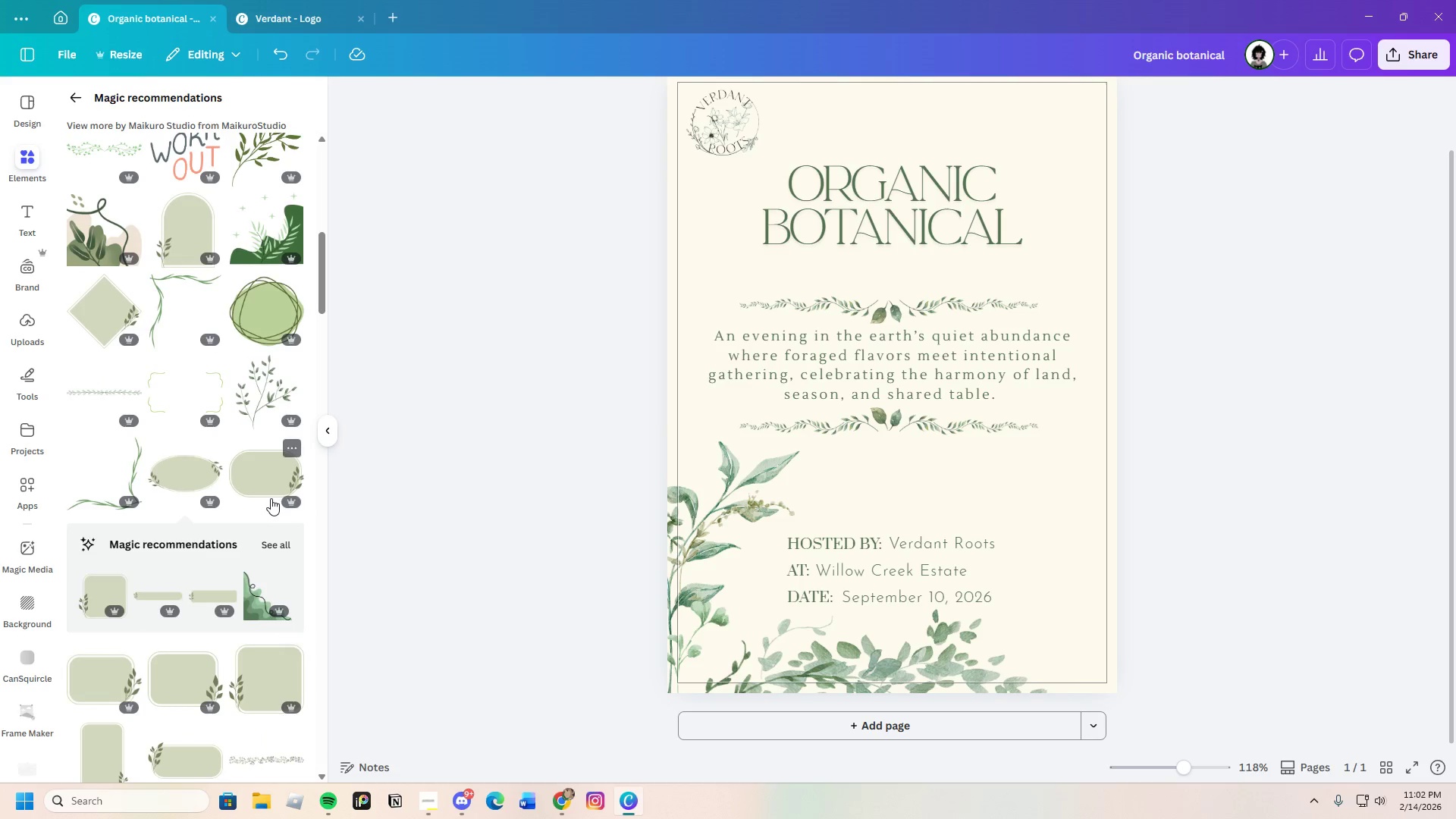 
scroll: coordinate [291, 545], scroll_direction: down, amount: 33.0
 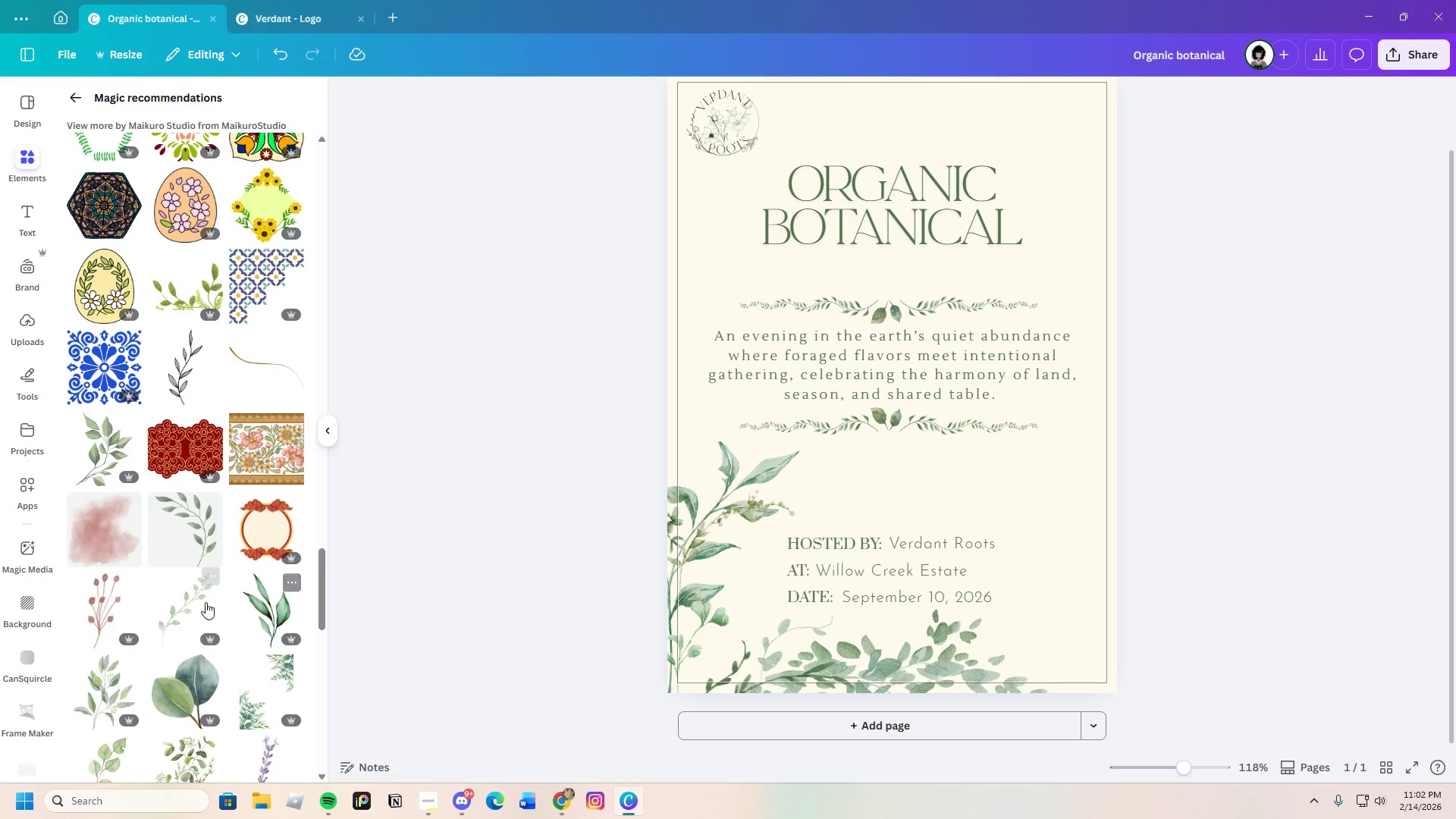 
left_click([195, 602])
 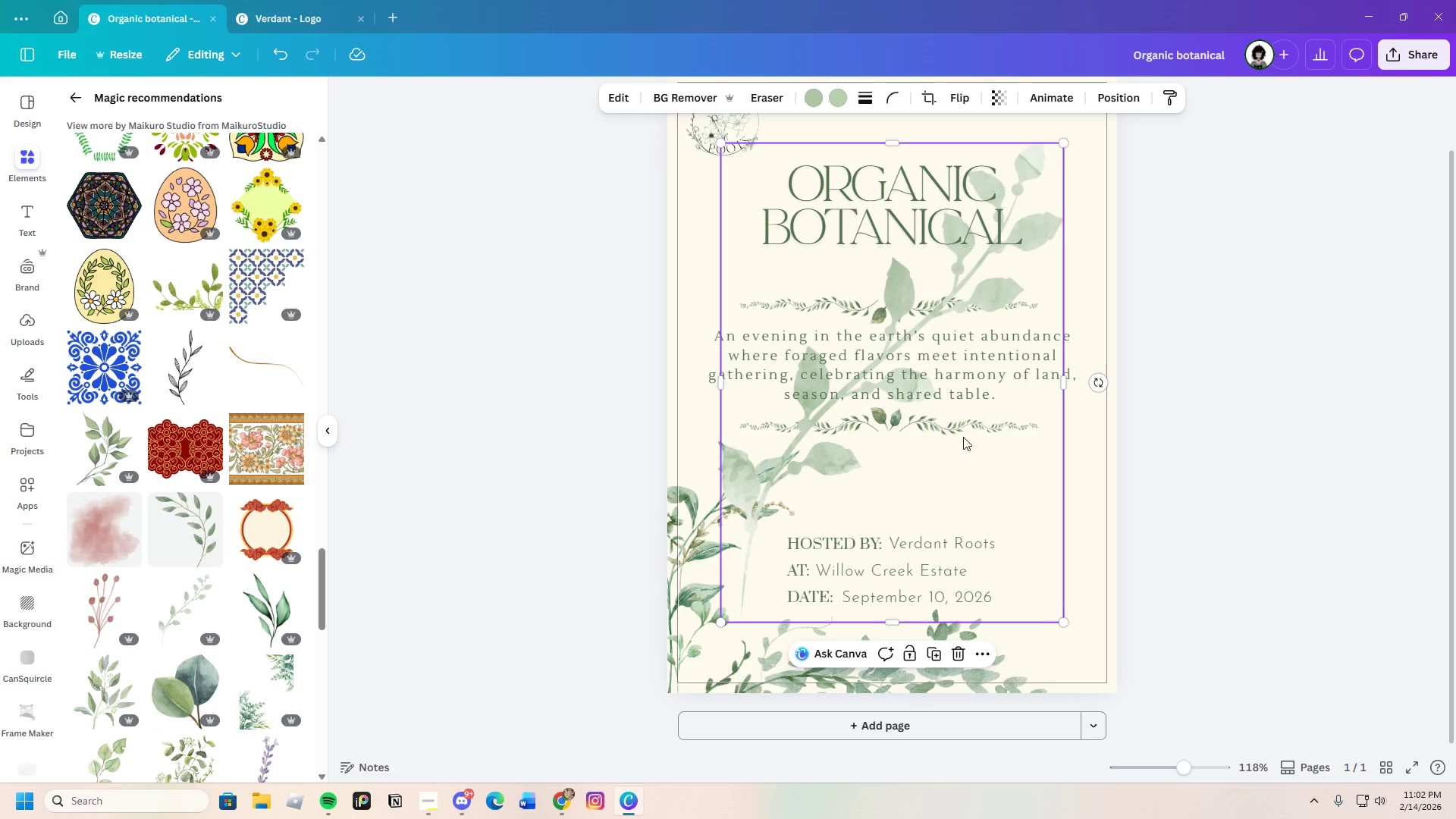 
scroll: coordinate [963, 436], scroll_direction: up, amount: 1.0
 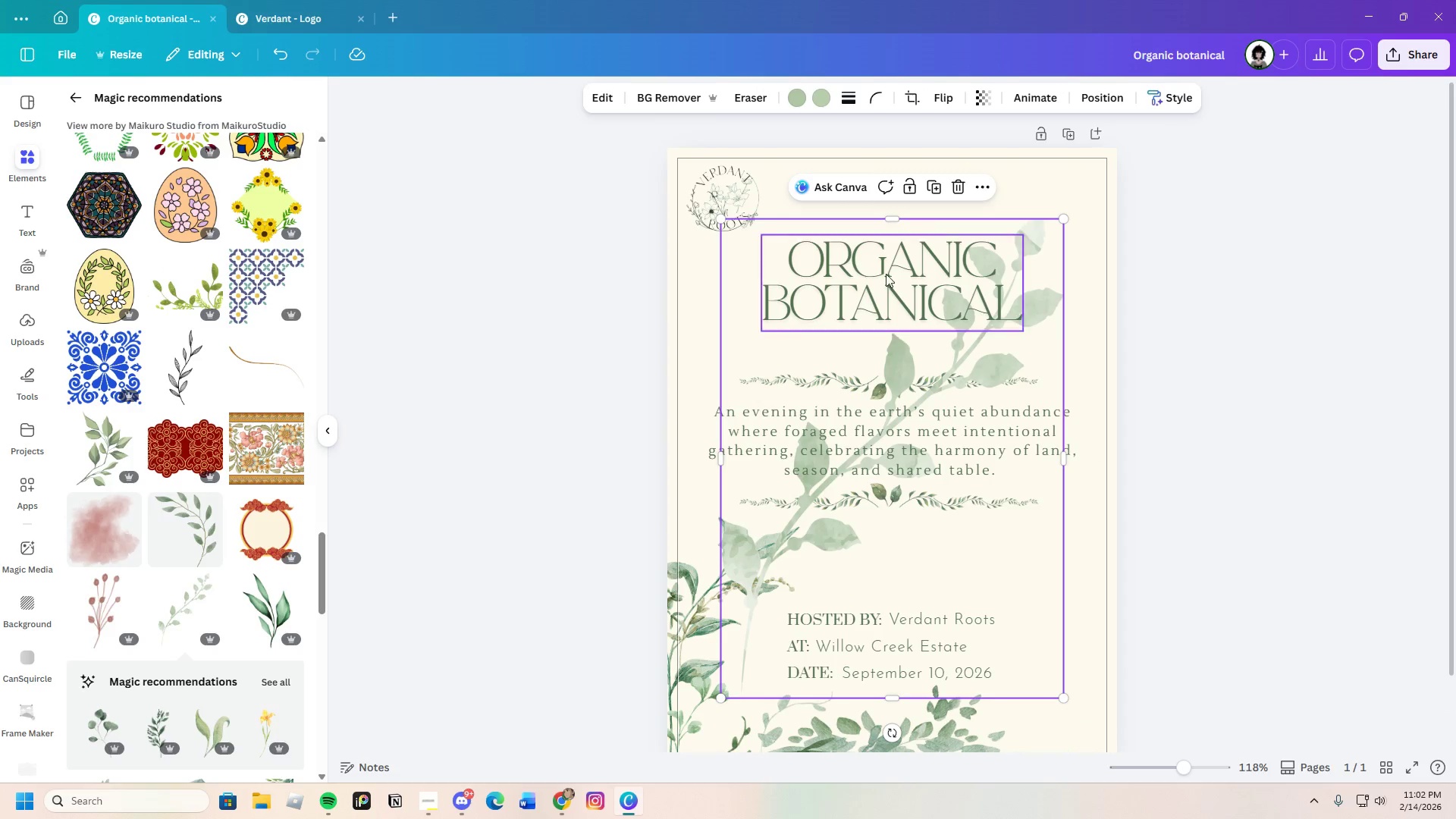 
left_click_drag(start_coordinate=[893, 729], to_coordinate=[1053, 480])
 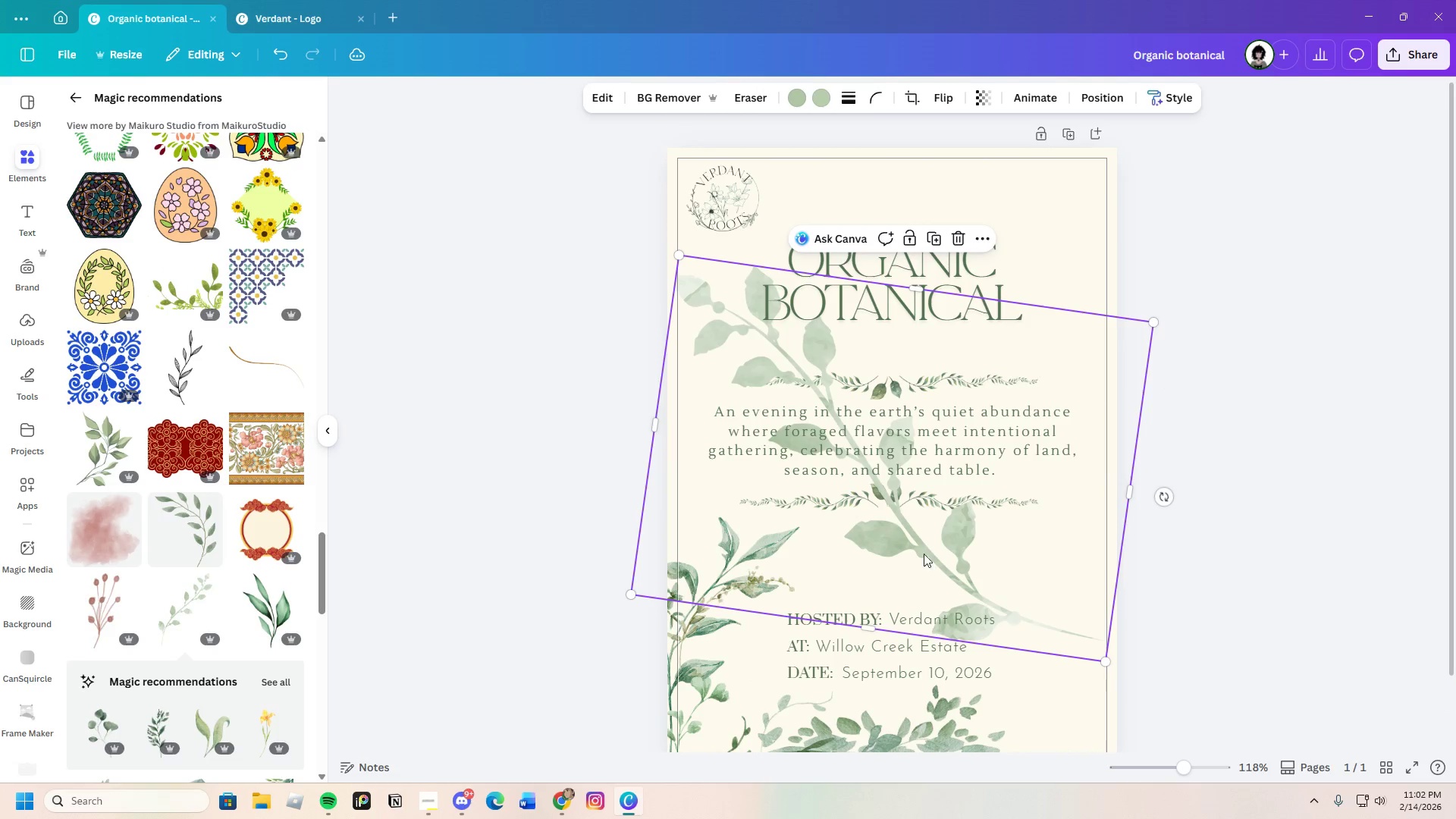 
left_click_drag(start_coordinate=[914, 557], to_coordinate=[1025, 422])
 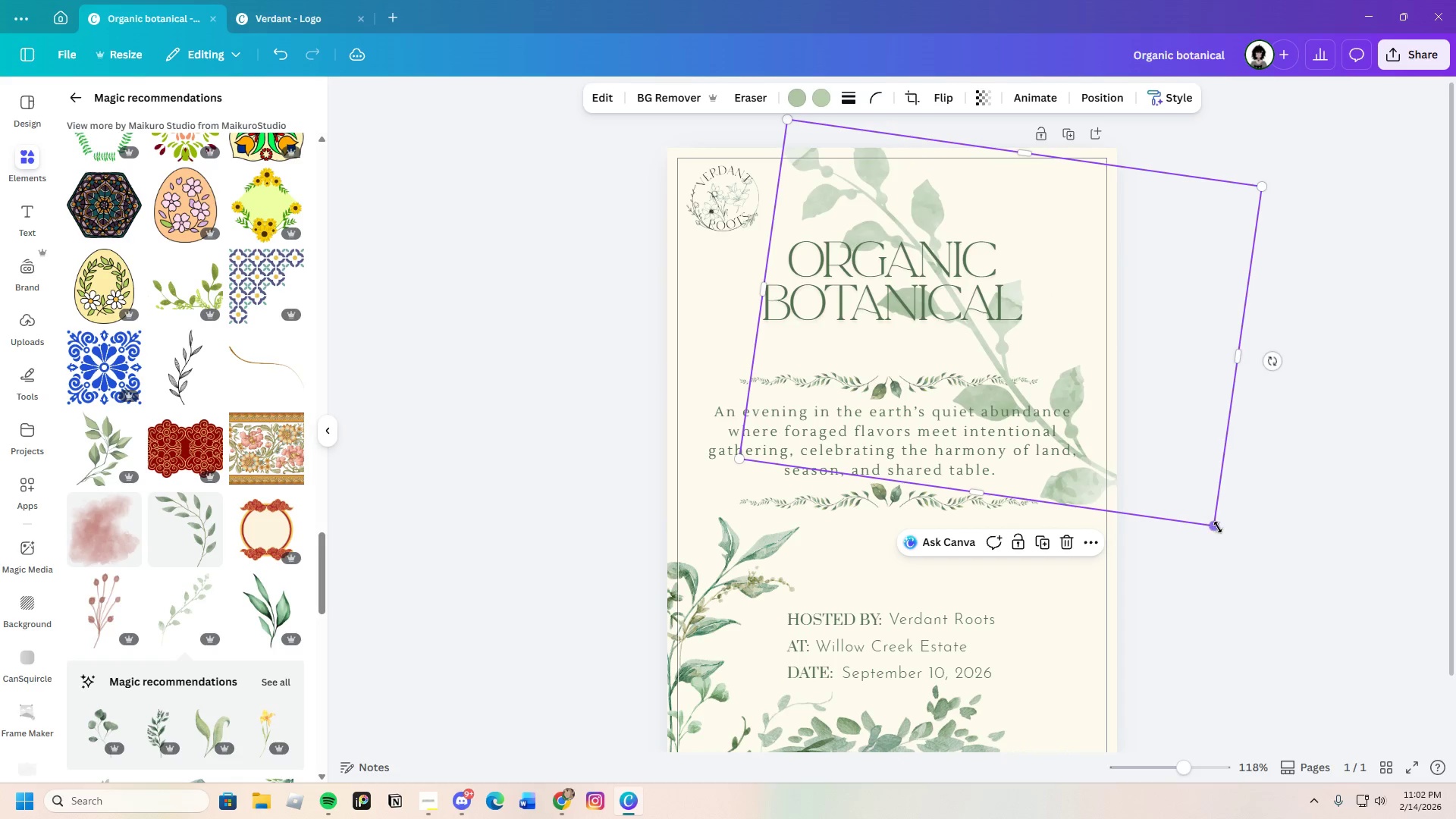 
left_click_drag(start_coordinate=[1217, 527], to_coordinate=[1056, 327])
 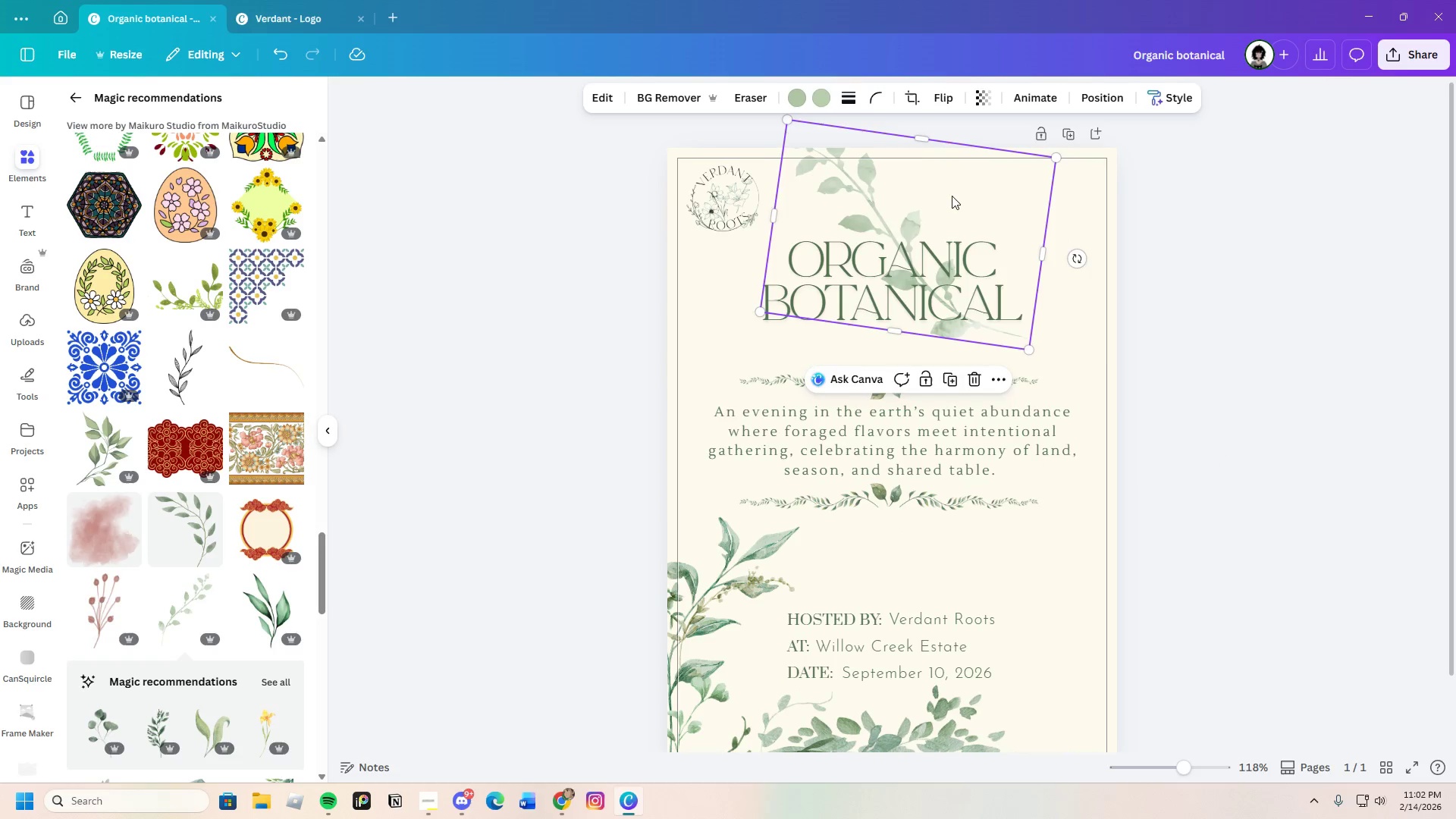 
left_click_drag(start_coordinate=[952, 196], to_coordinate=[1095, 179])
 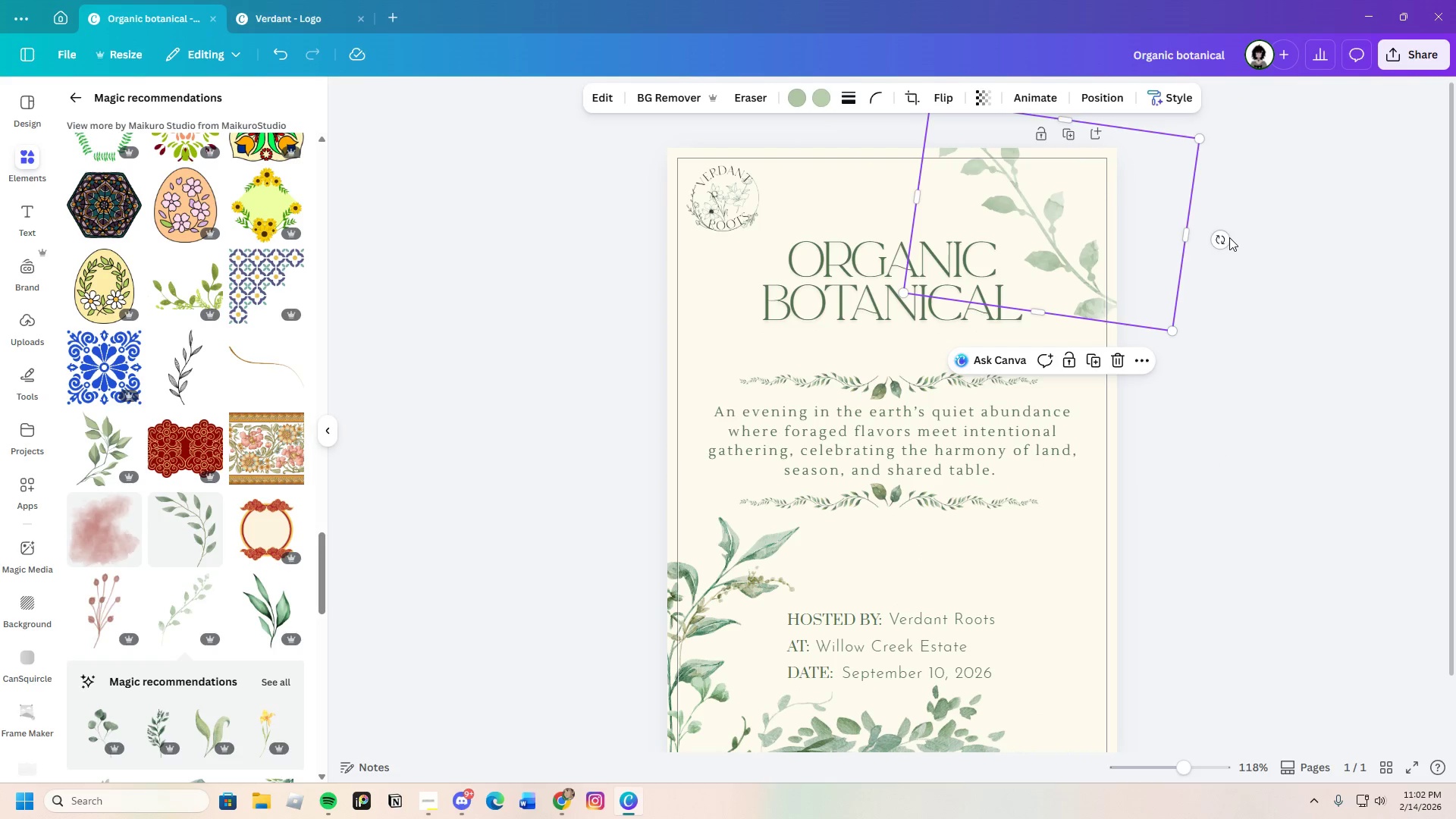 
left_click_drag(start_coordinate=[1225, 237], to_coordinate=[1185, 165])
 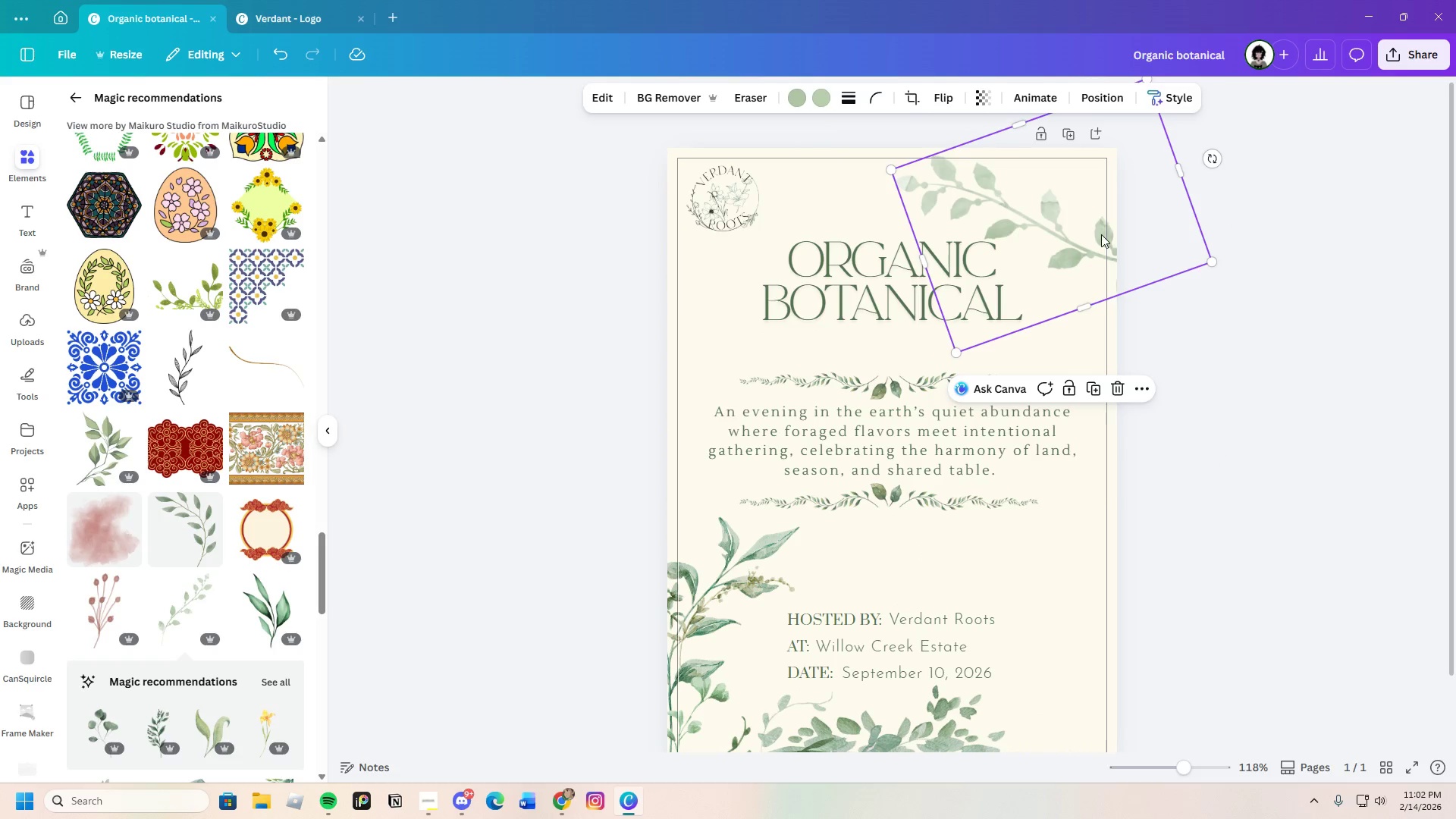 
left_click_drag(start_coordinate=[1101, 234], to_coordinate=[1087, 198])
 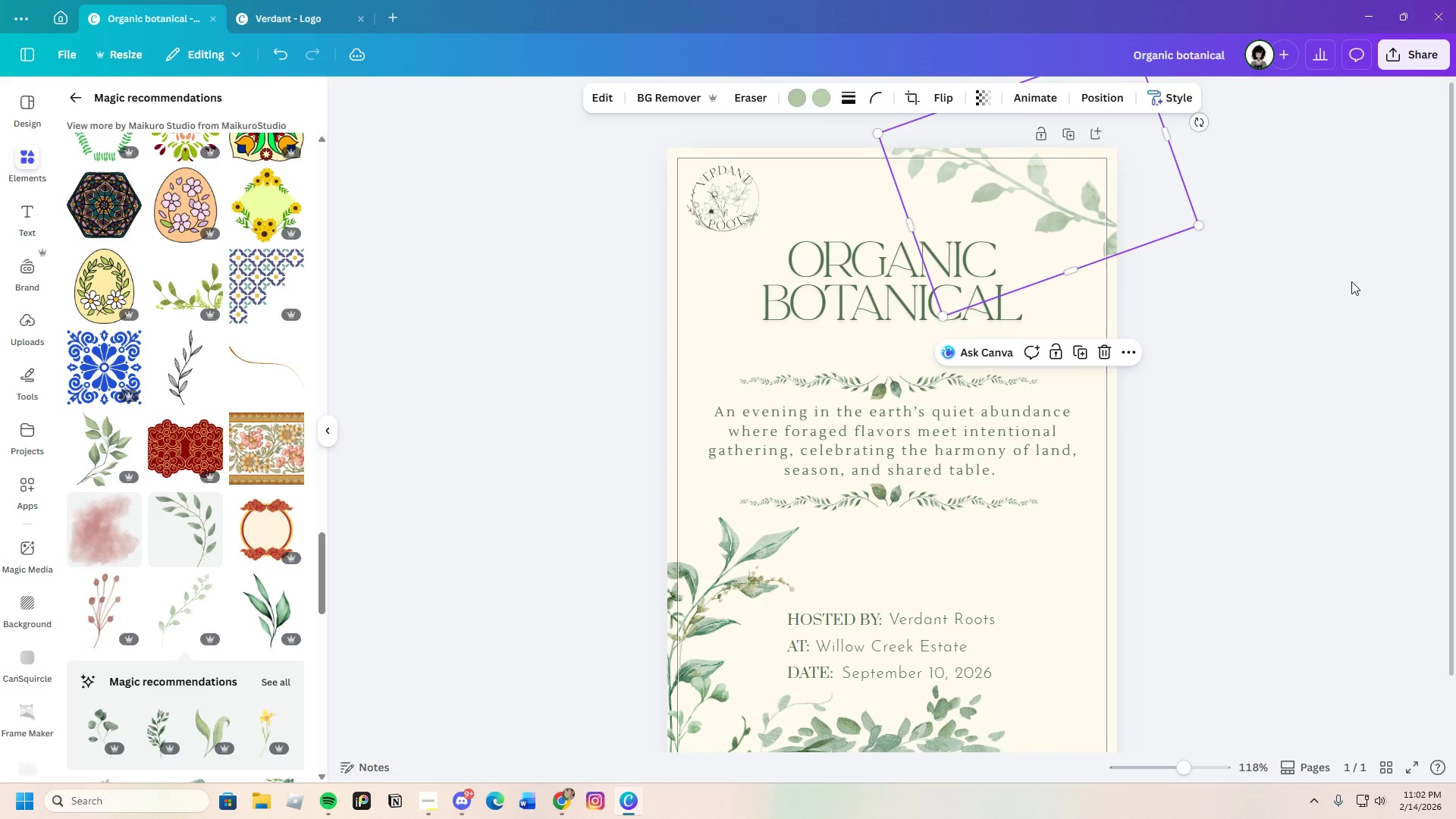 
left_click([1351, 281])
 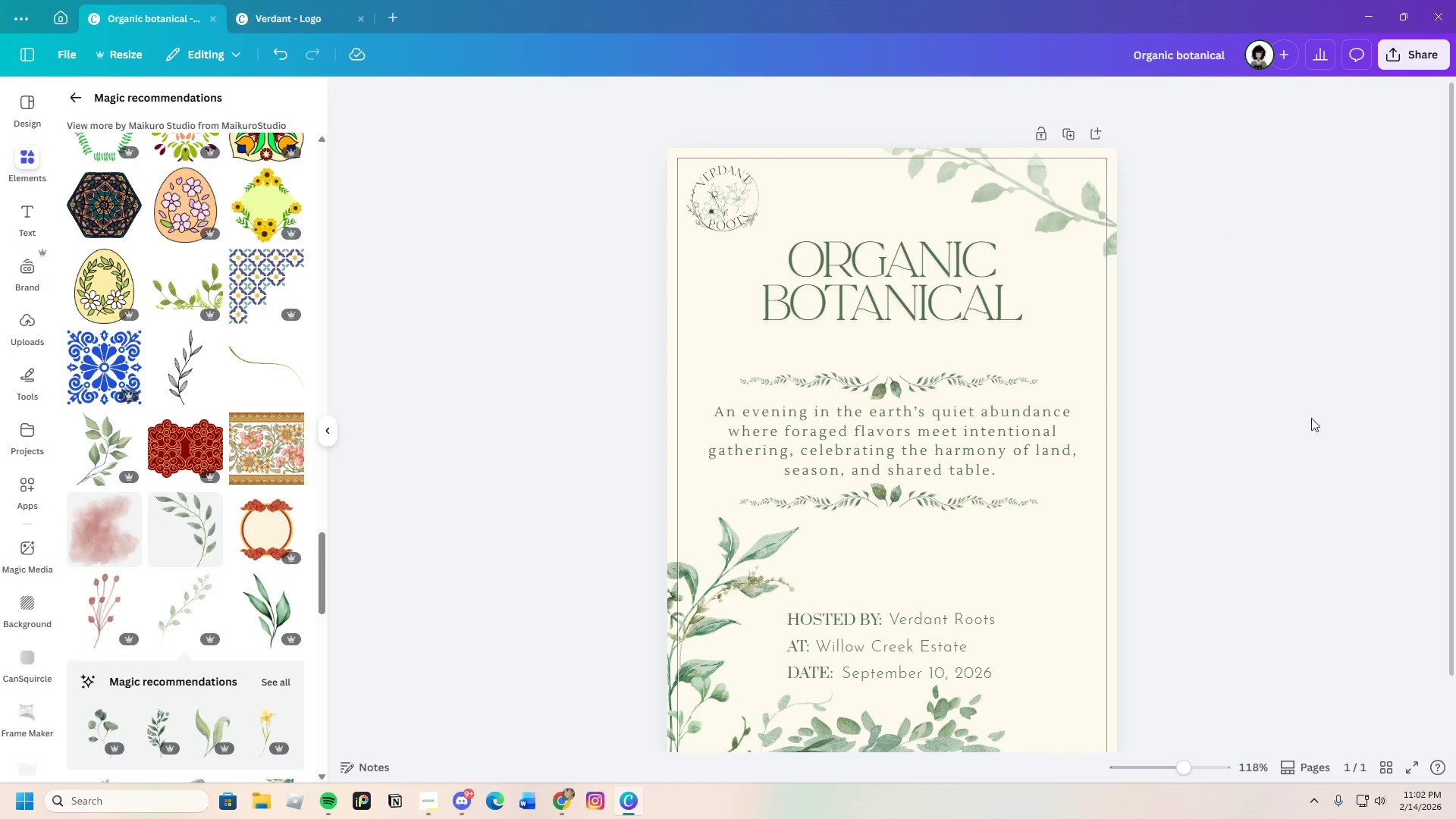 
scroll: coordinate [271, 689], scroll_direction: down, amount: 2.0
 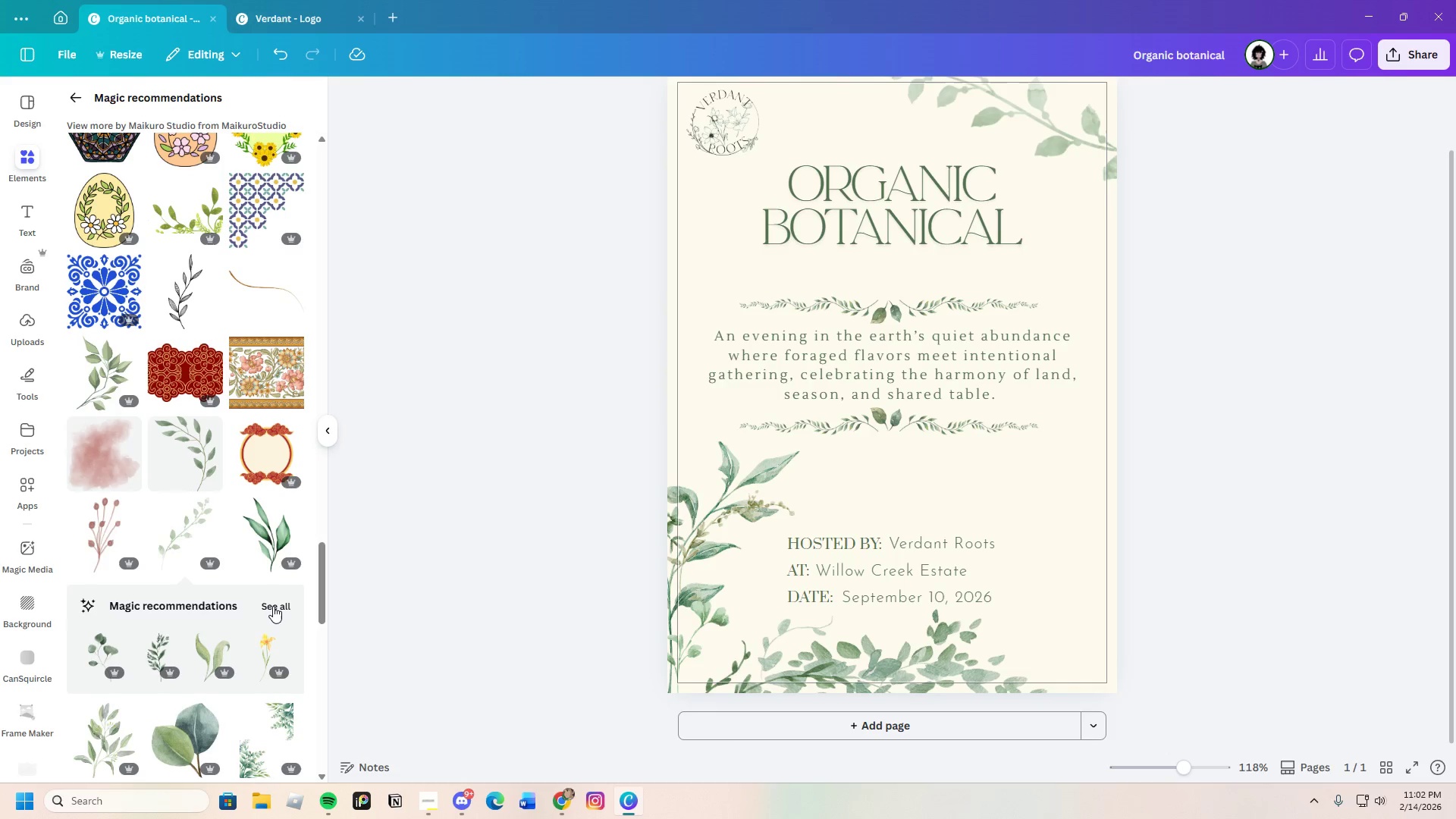 
left_click([273, 606])
 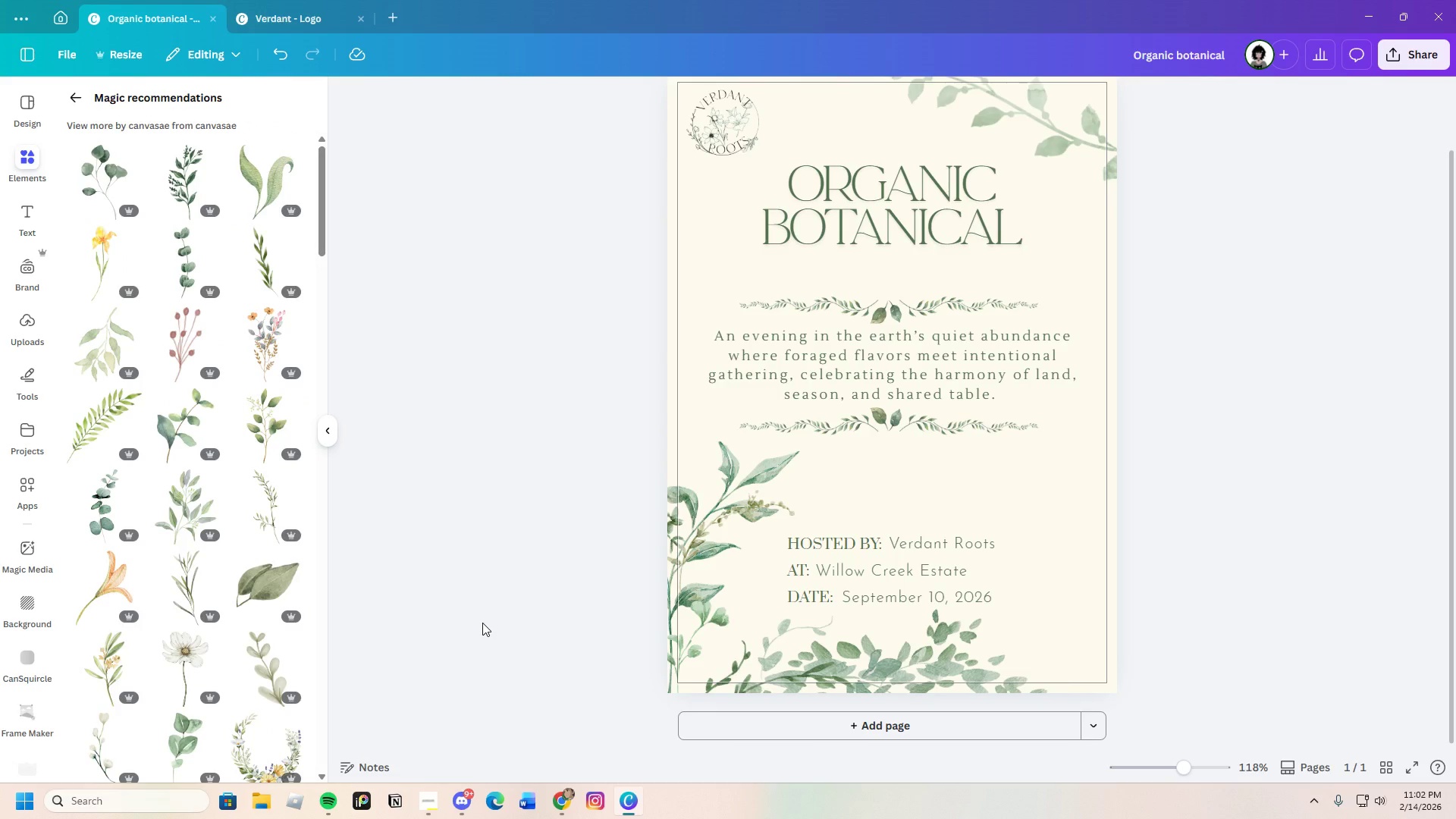 
left_click([1303, 504])
 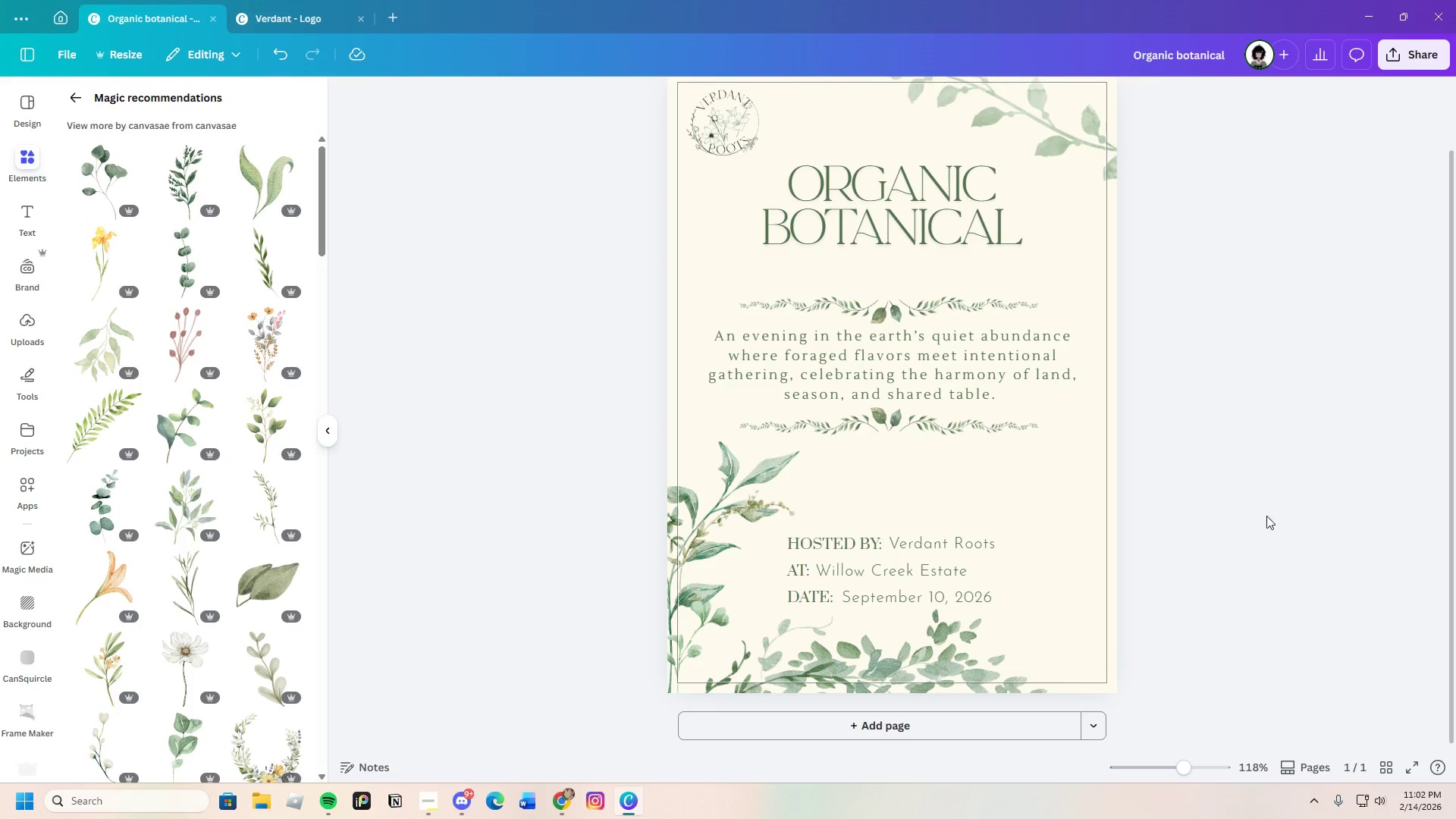 
scroll: coordinate [1257, 520], scroll_direction: up, amount: 1.0
 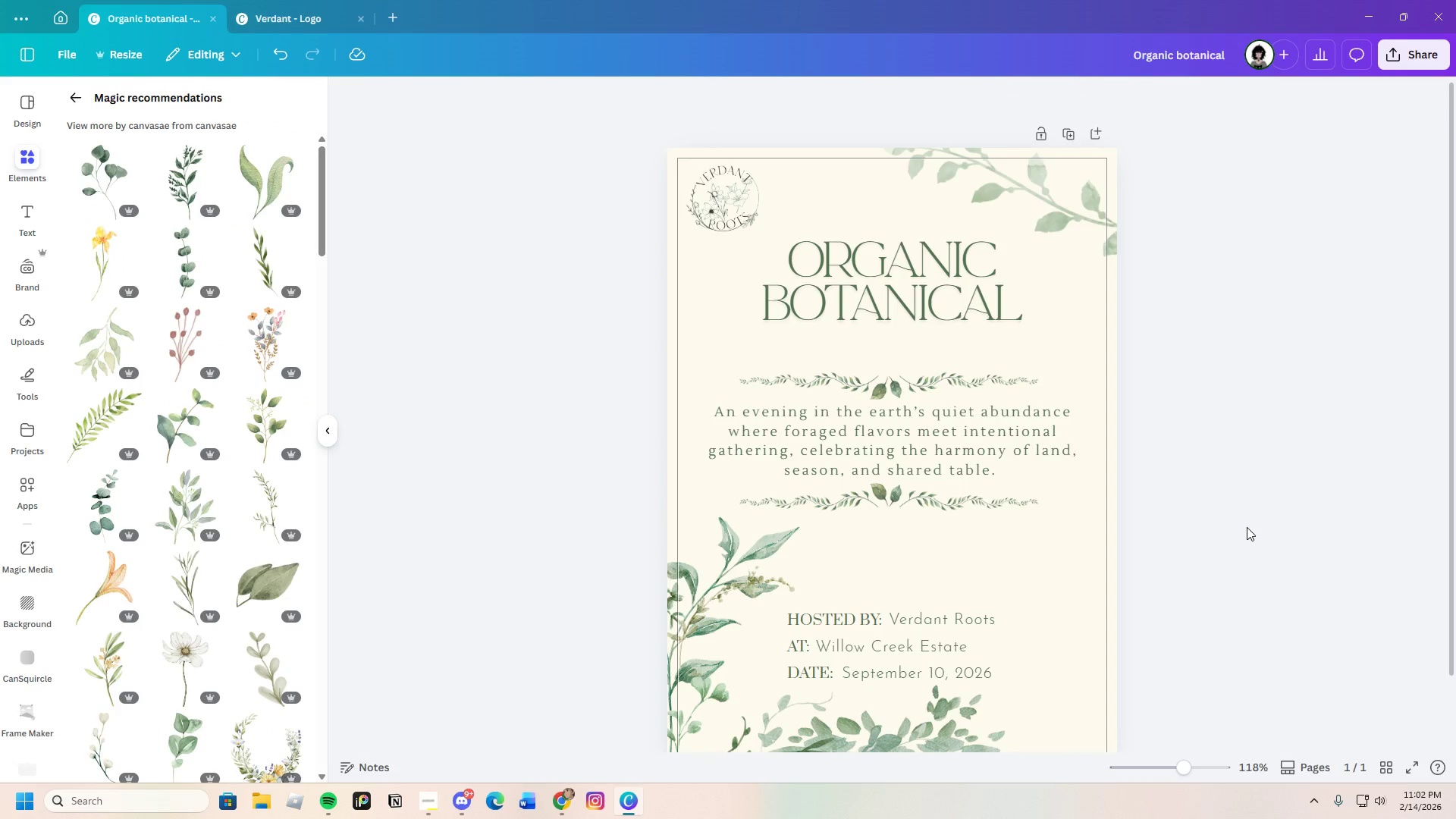 
scroll: coordinate [1247, 527], scroll_direction: down, amount: 2.0
 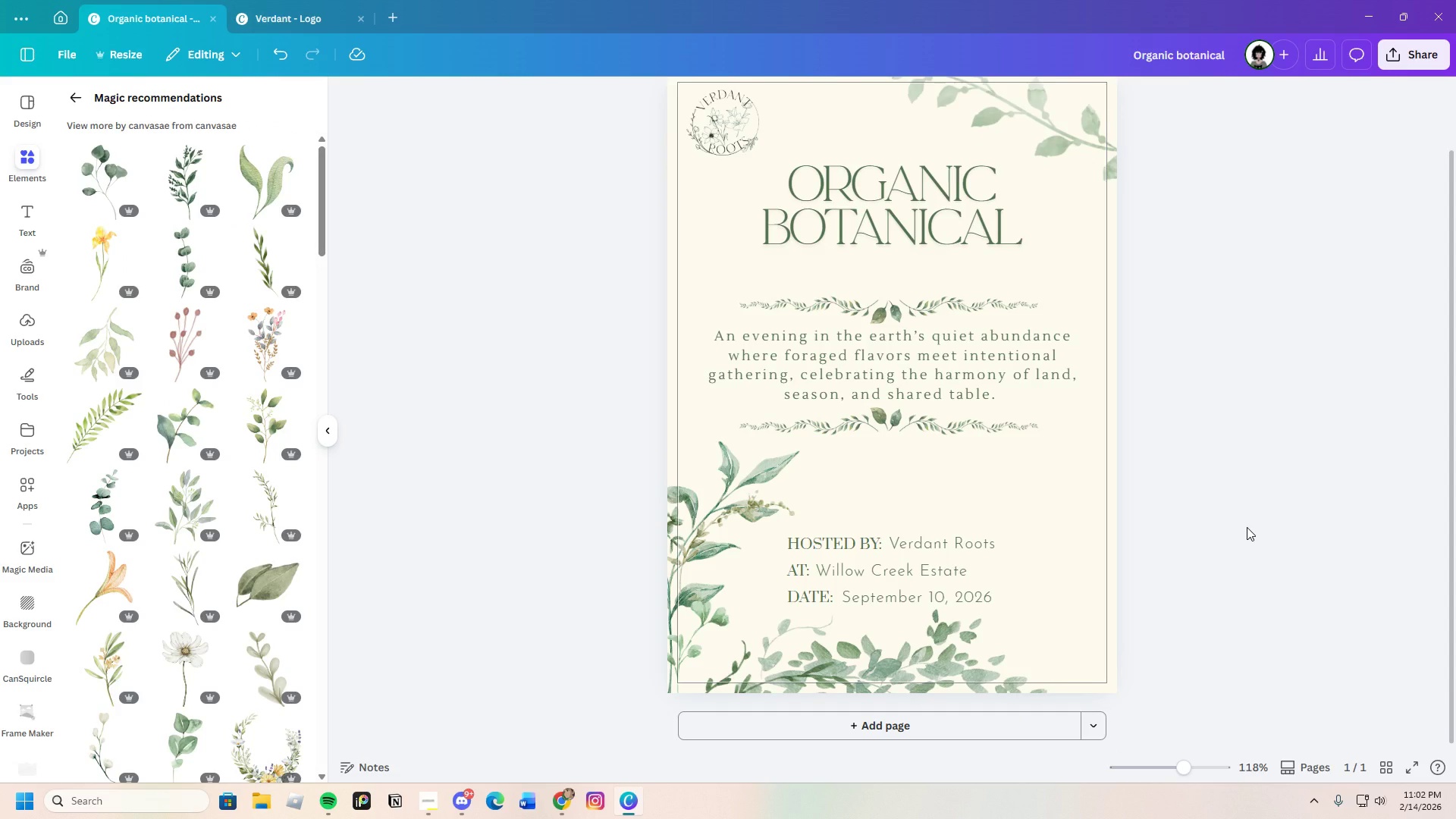 
scroll: coordinate [1247, 527], scroll_direction: none, amount: 0.0
 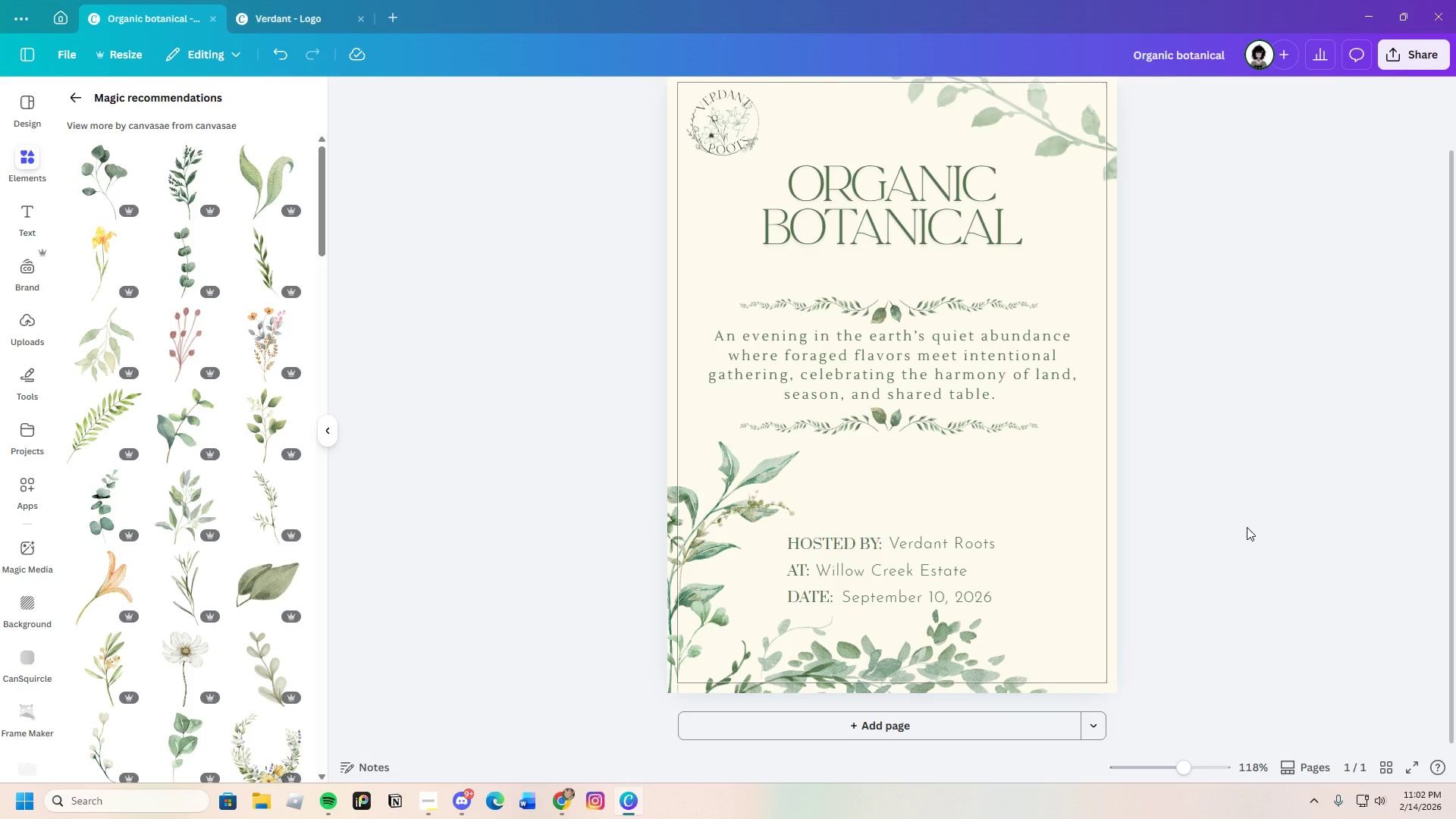 
scroll: coordinate [1247, 527], scroll_direction: up, amount: 1.0
 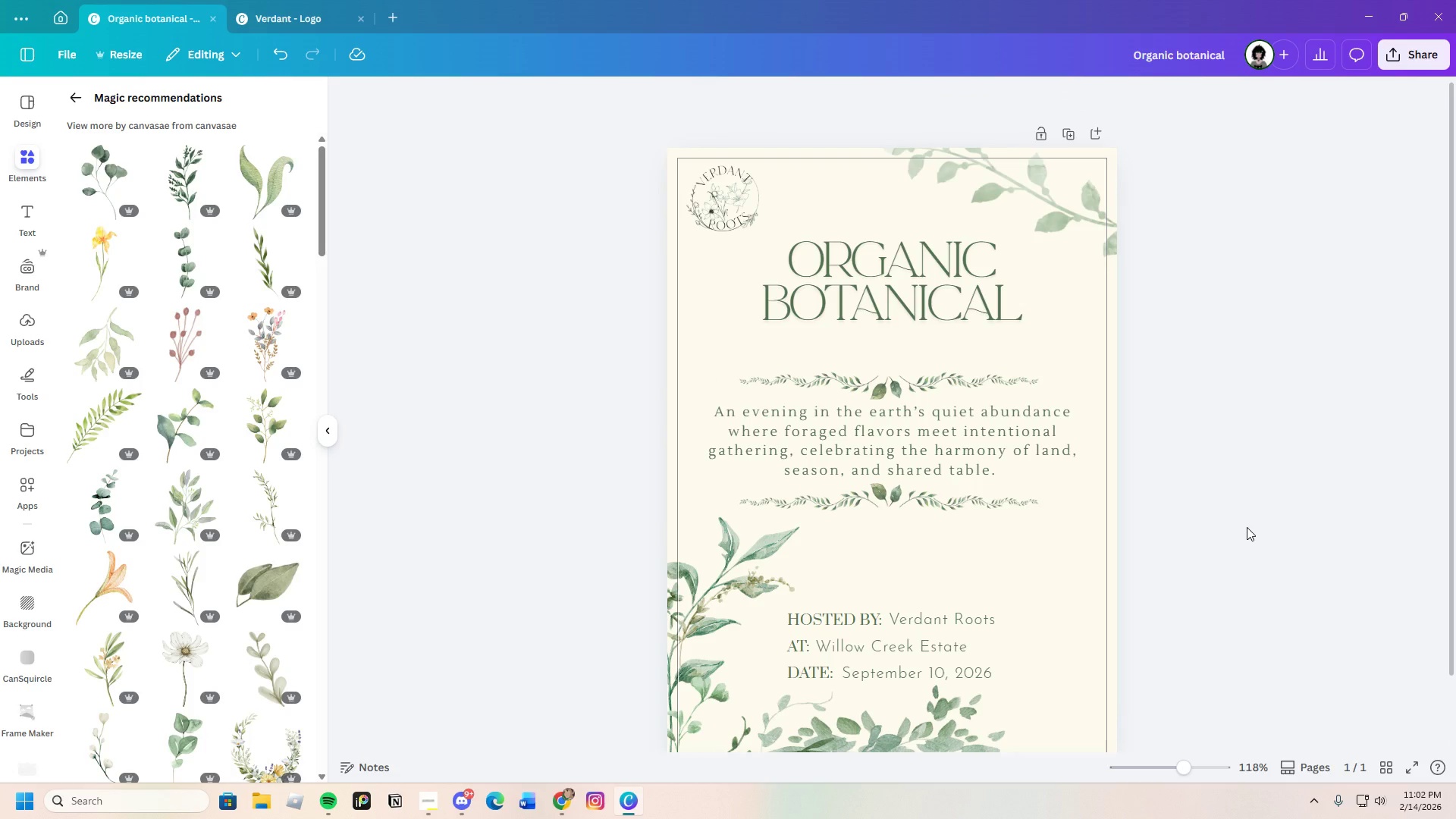 
scroll: coordinate [179, 642], scroll_direction: down, amount: 10.0
 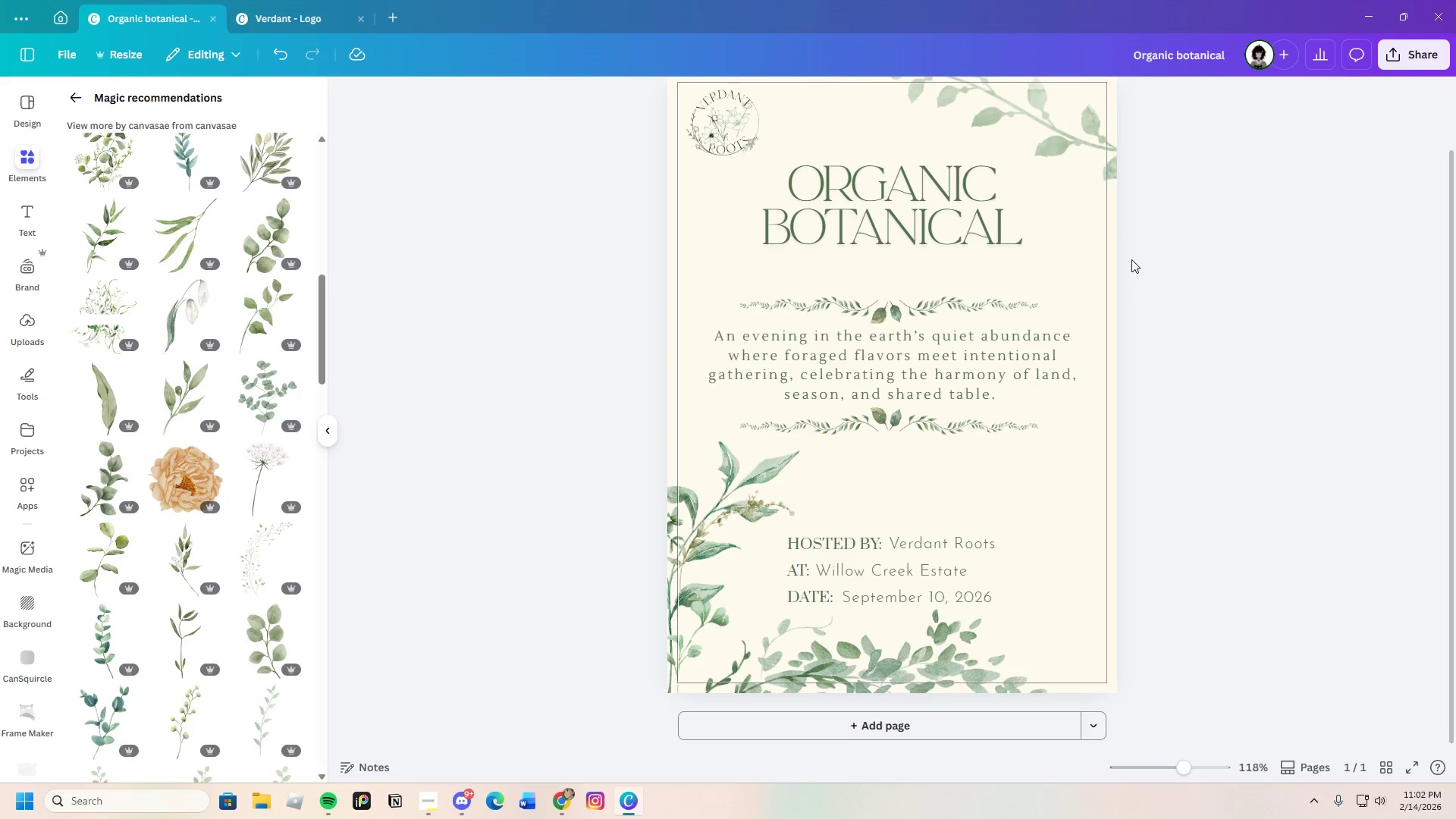 
left_click([1056, 140])
 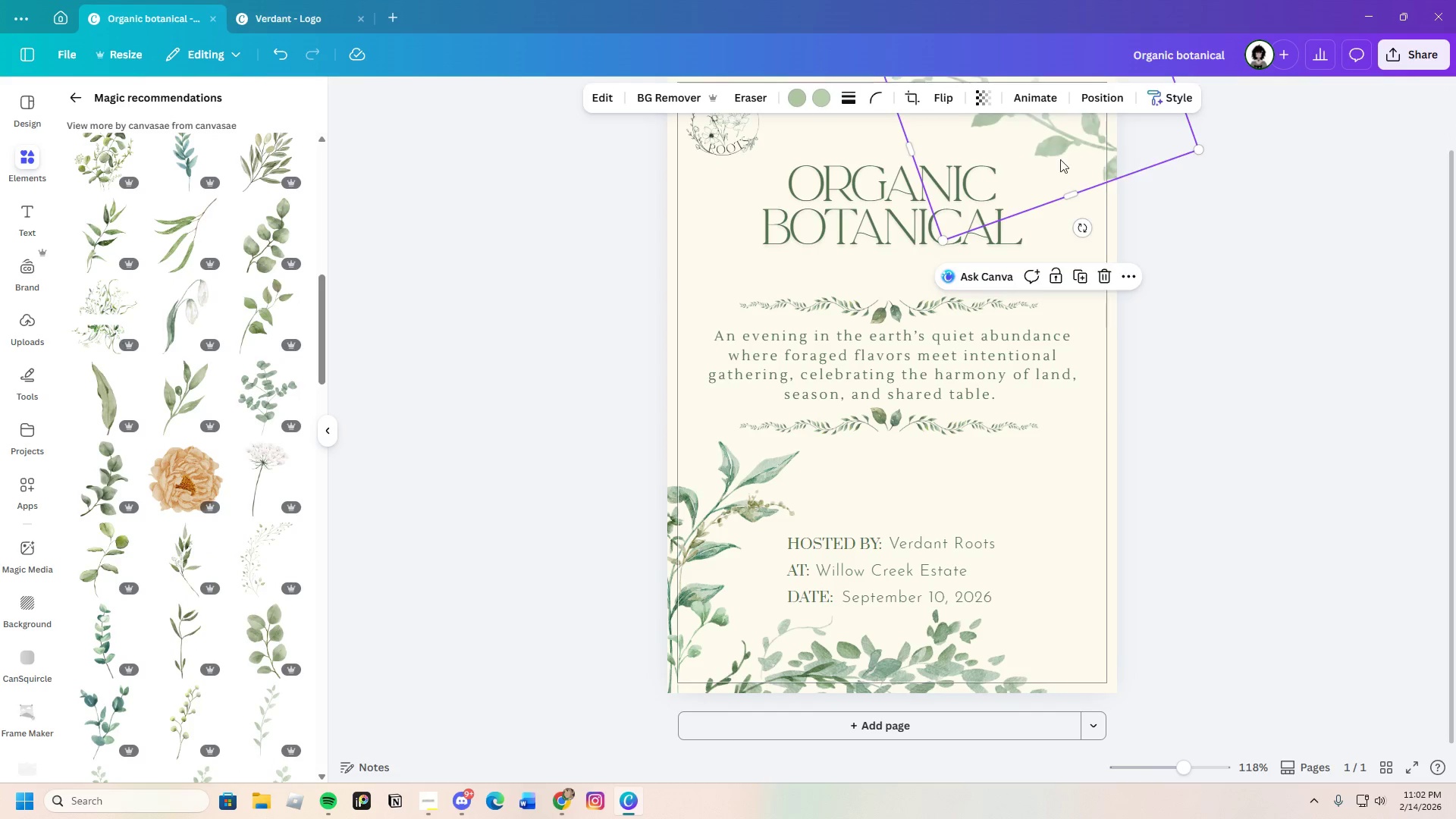 
left_click_drag(start_coordinate=[1058, 146], to_coordinate=[1072, 315])
 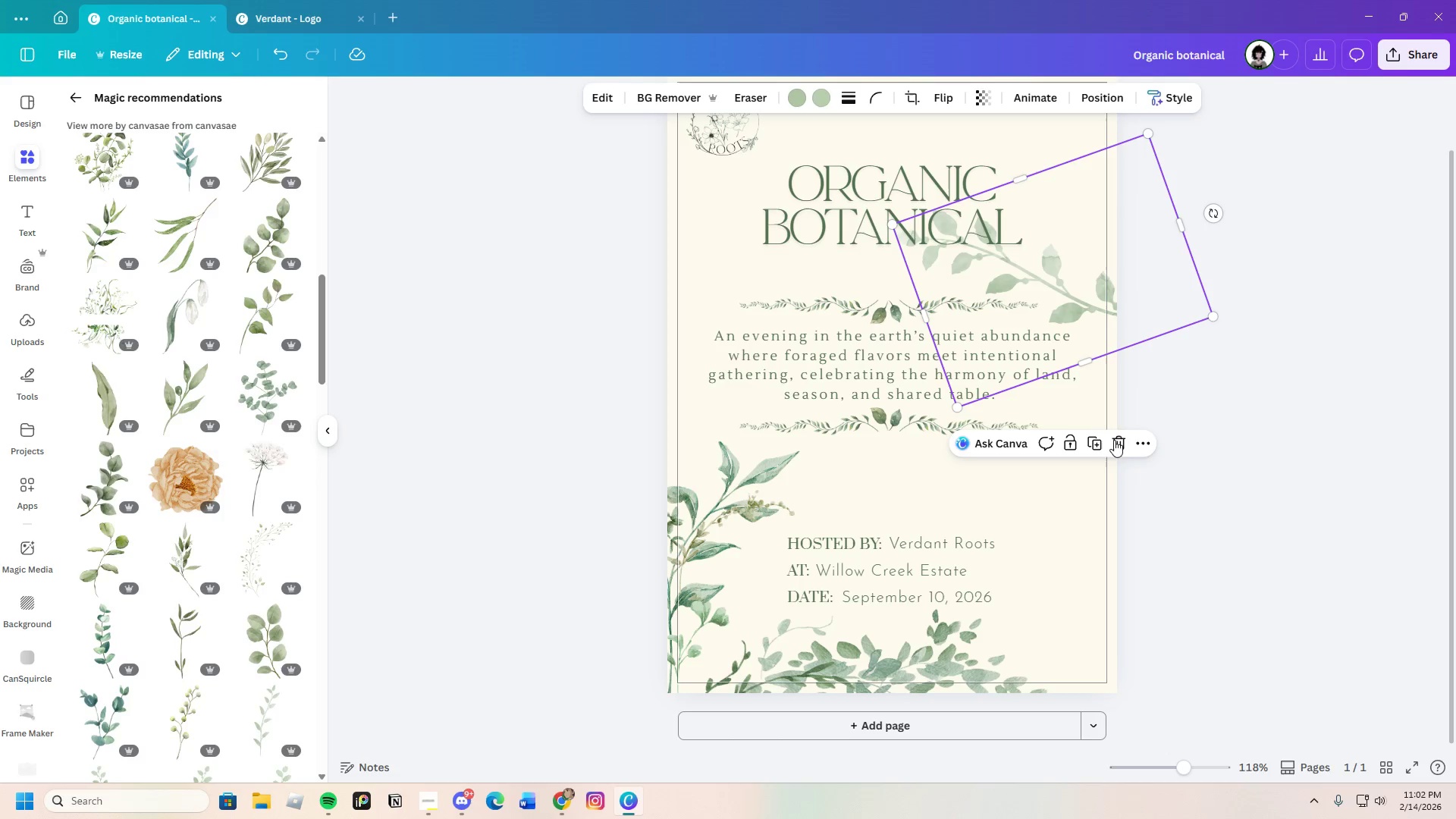 
left_click_drag(start_coordinate=[1116, 453], to_coordinate=[1117, 448])
 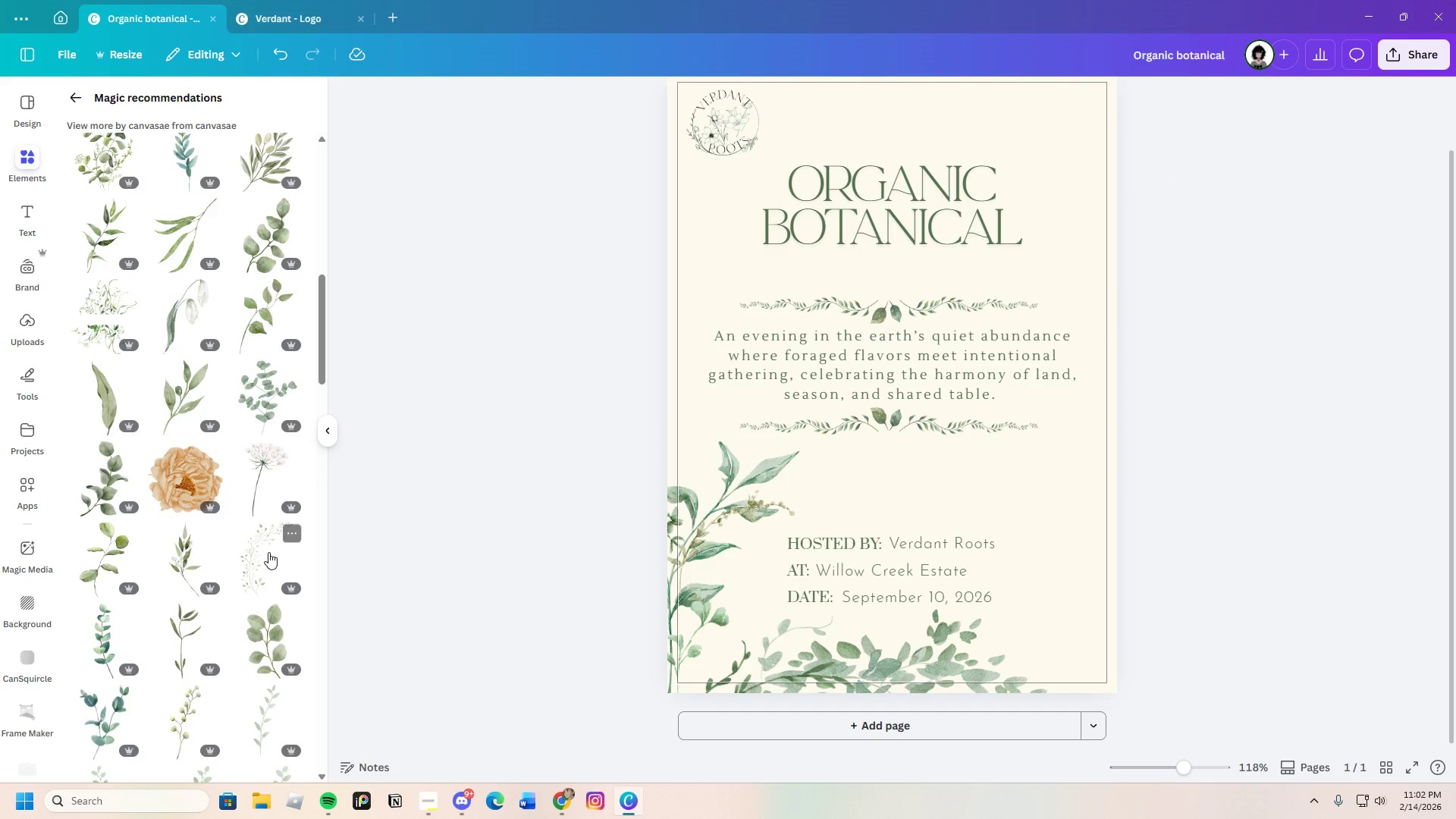 
left_click([268, 553])
 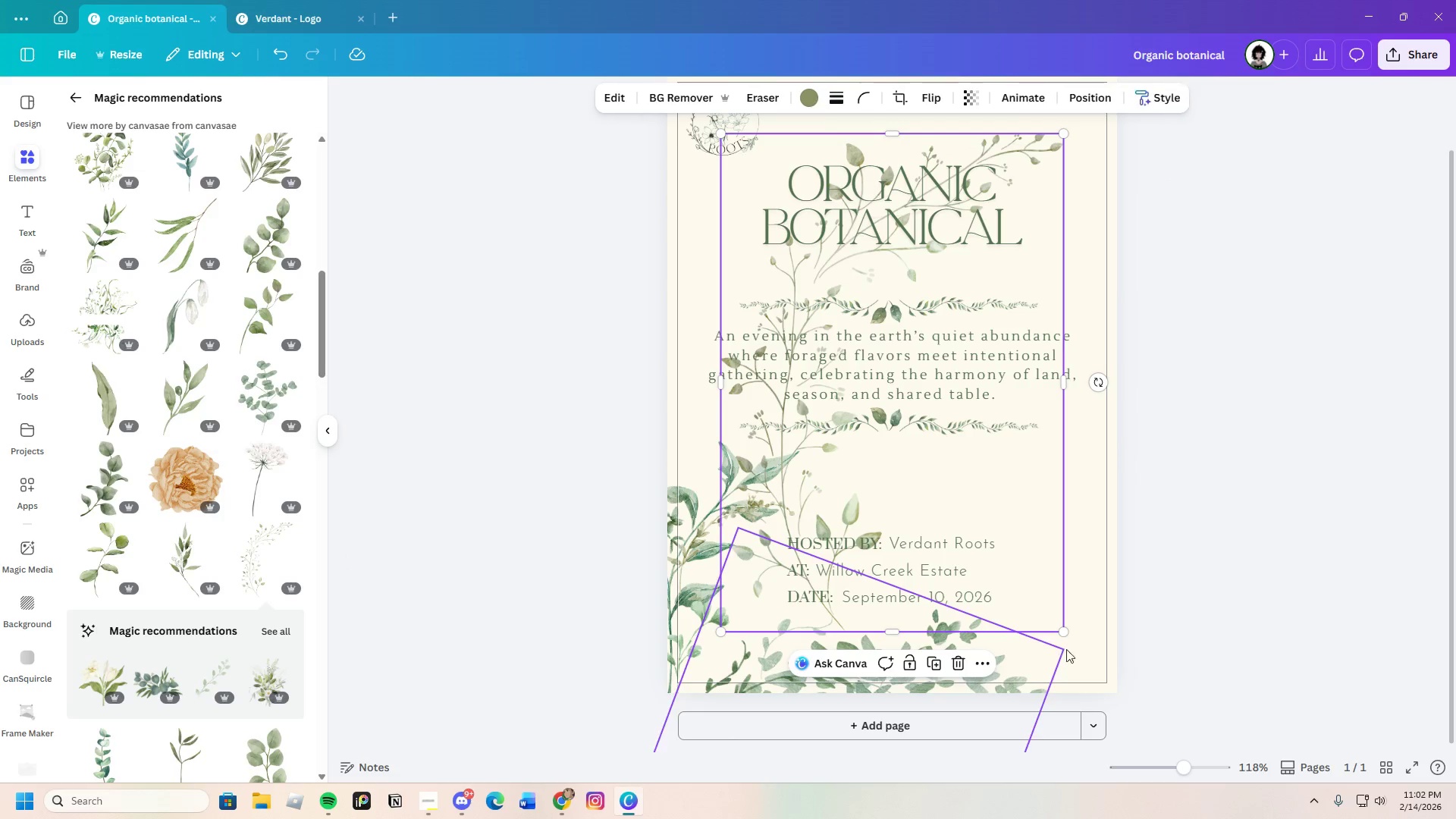 
left_click_drag(start_coordinate=[1064, 627], to_coordinate=[966, 432])
 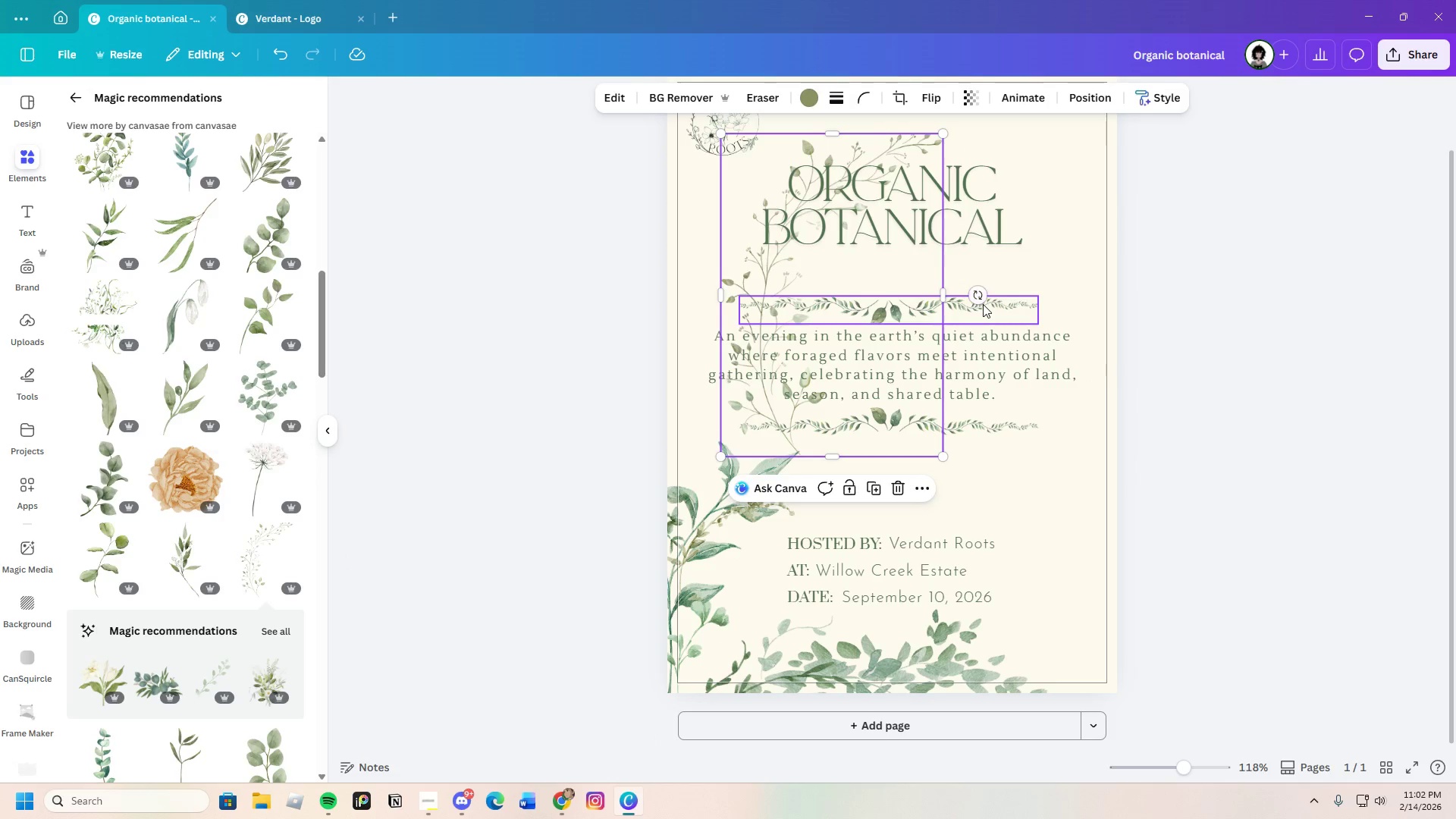 
left_click_drag(start_coordinate=[984, 294], to_coordinate=[882, 146])
 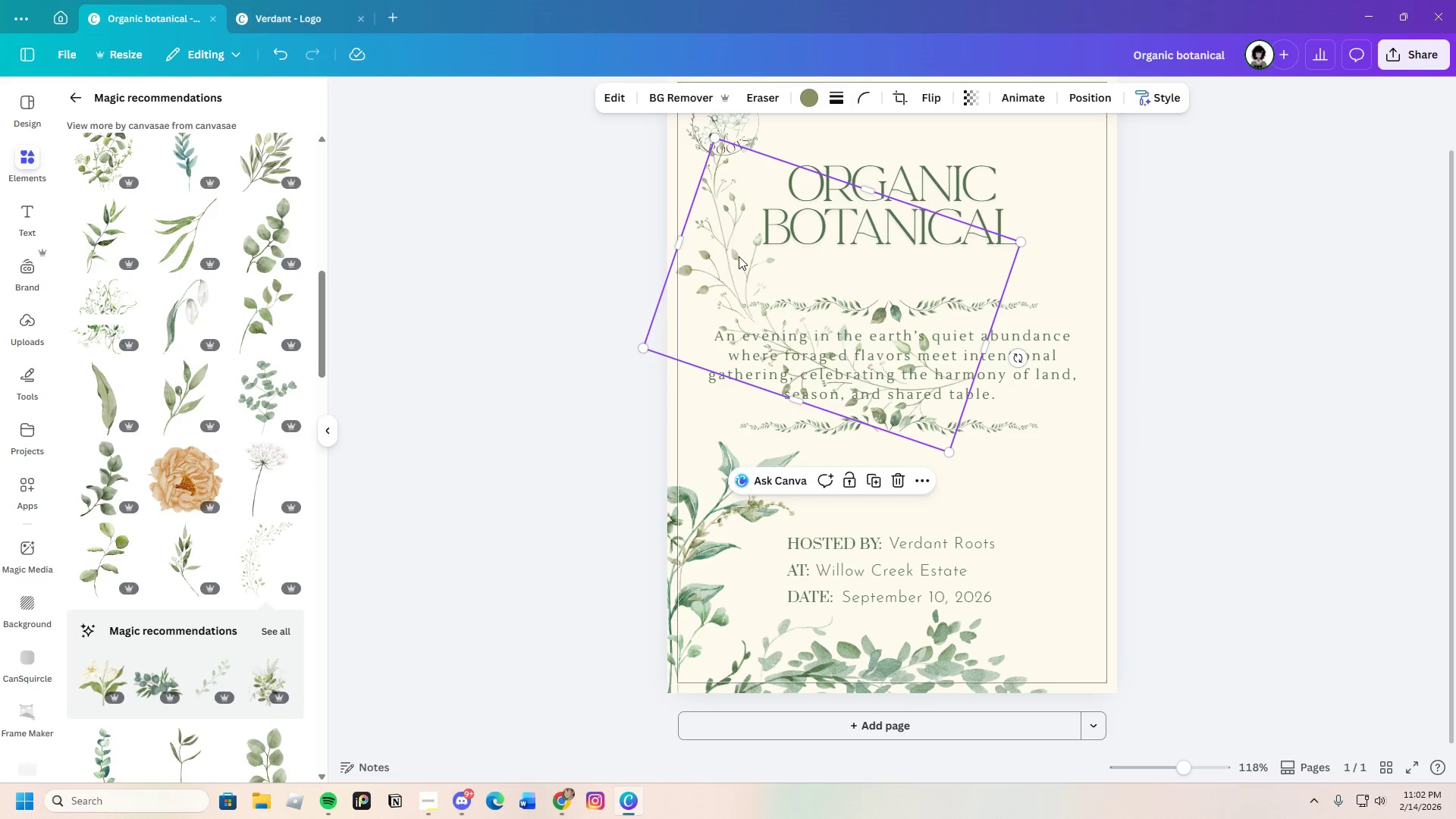 
left_click_drag(start_coordinate=[729, 264], to_coordinate=[999, 103])
 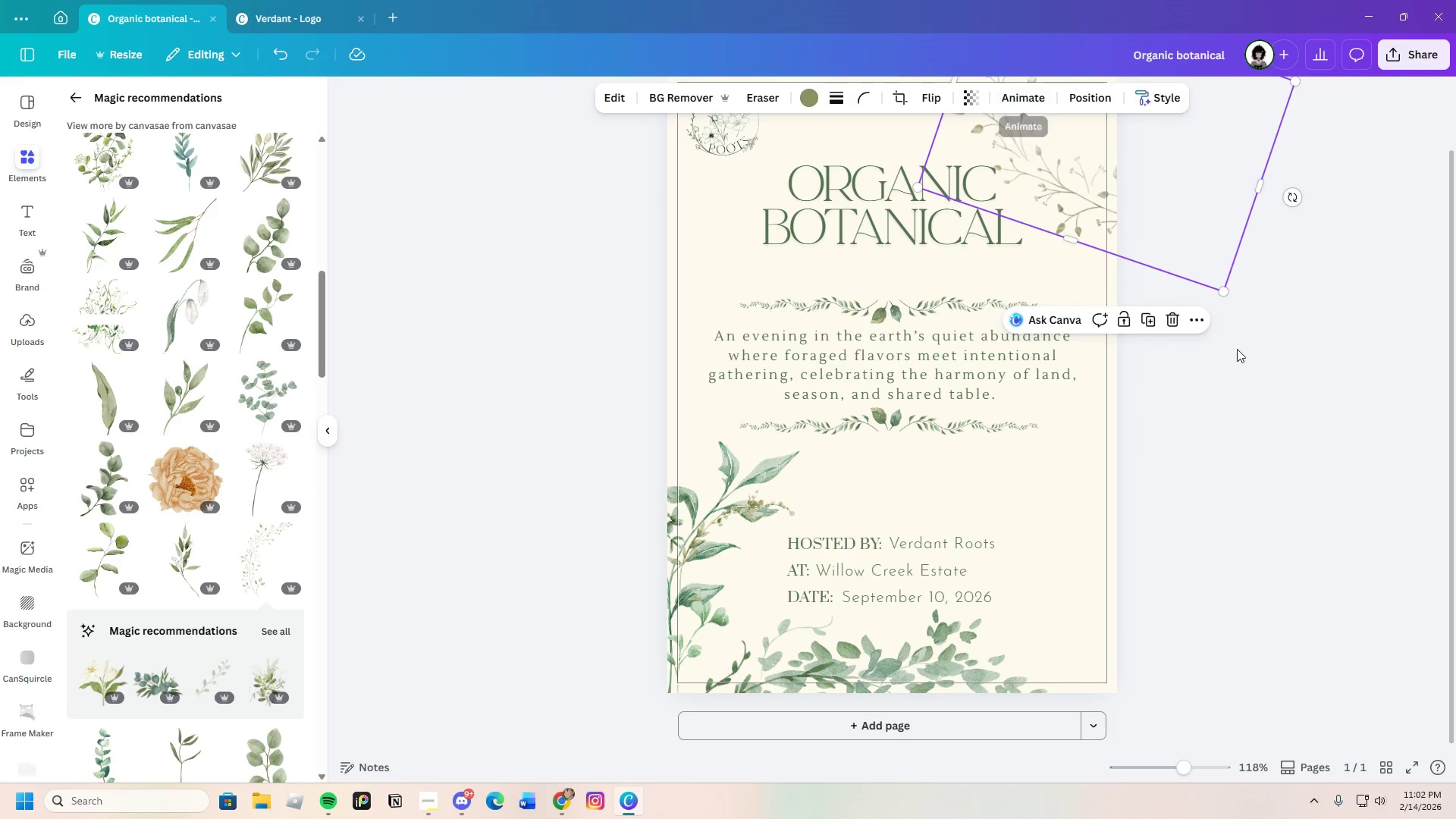 
scroll: coordinate [1233, 399], scroll_direction: up, amount: 2.0
 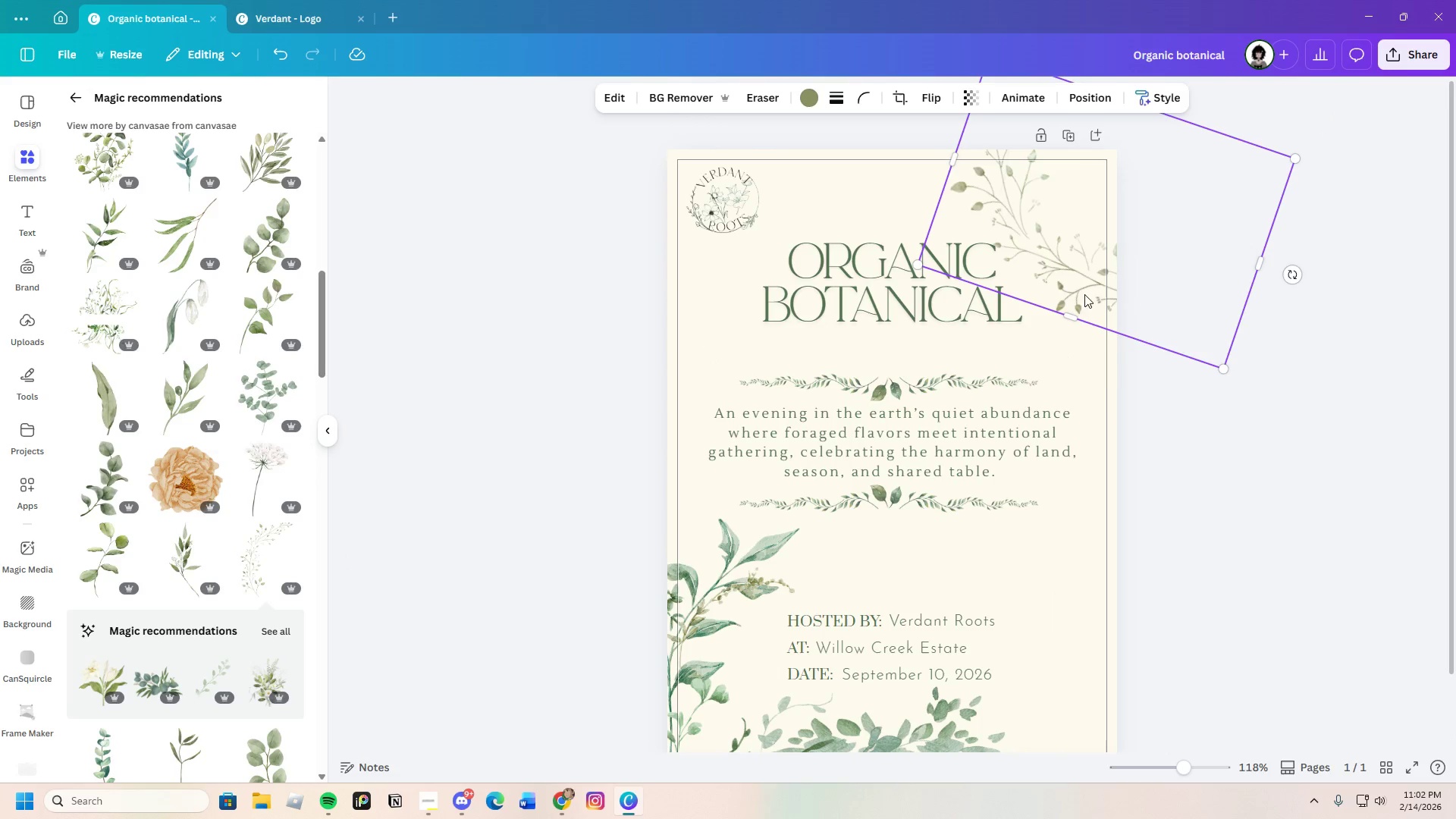 
left_click_drag(start_coordinate=[1068, 273], to_coordinate=[1005, 233])
 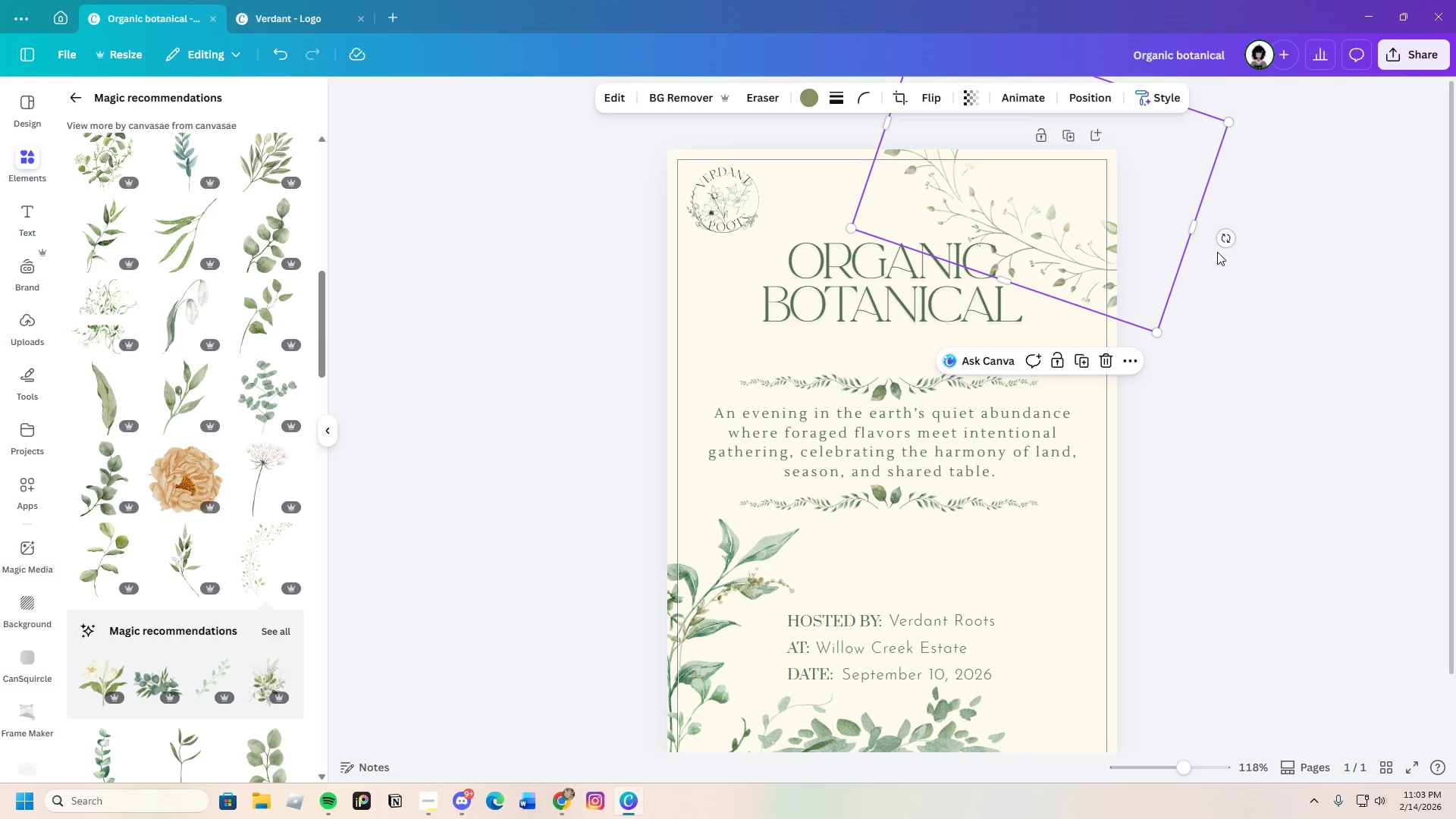 
left_click_drag(start_coordinate=[1232, 234], to_coordinate=[1213, 134])
 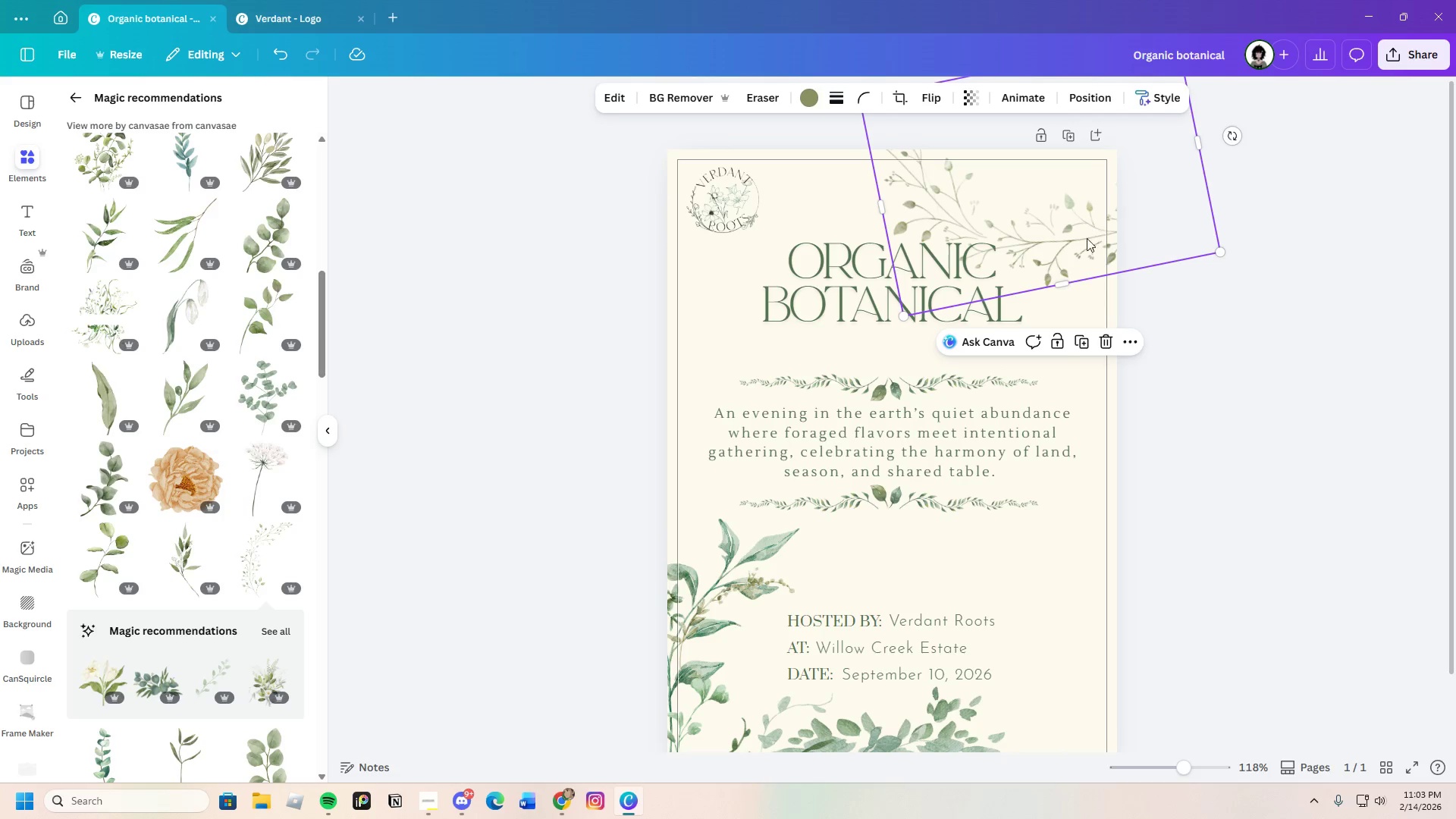 
left_click_drag(start_coordinate=[1087, 240], to_coordinate=[1068, 195])
 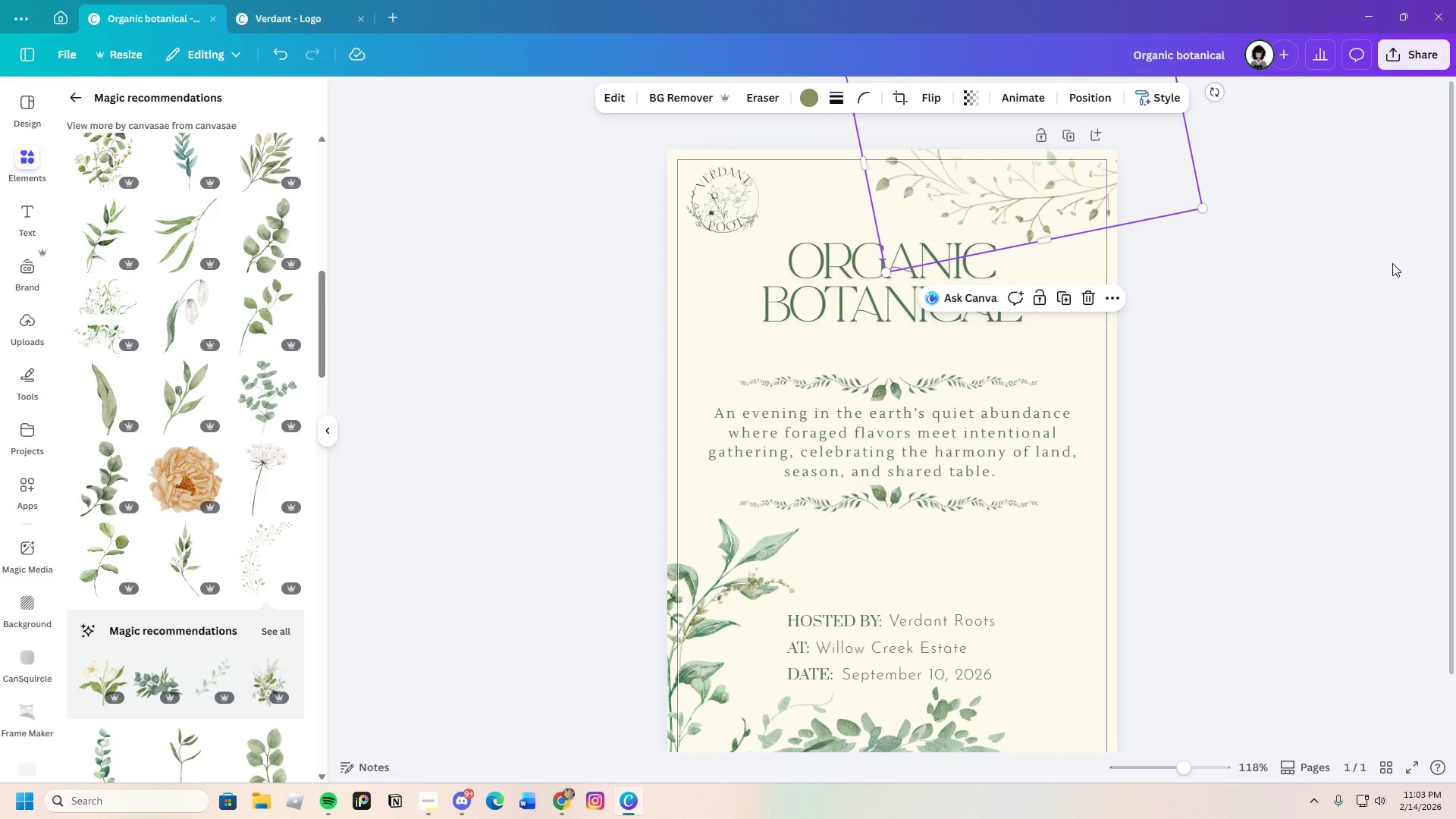 
left_click([1392, 263])
 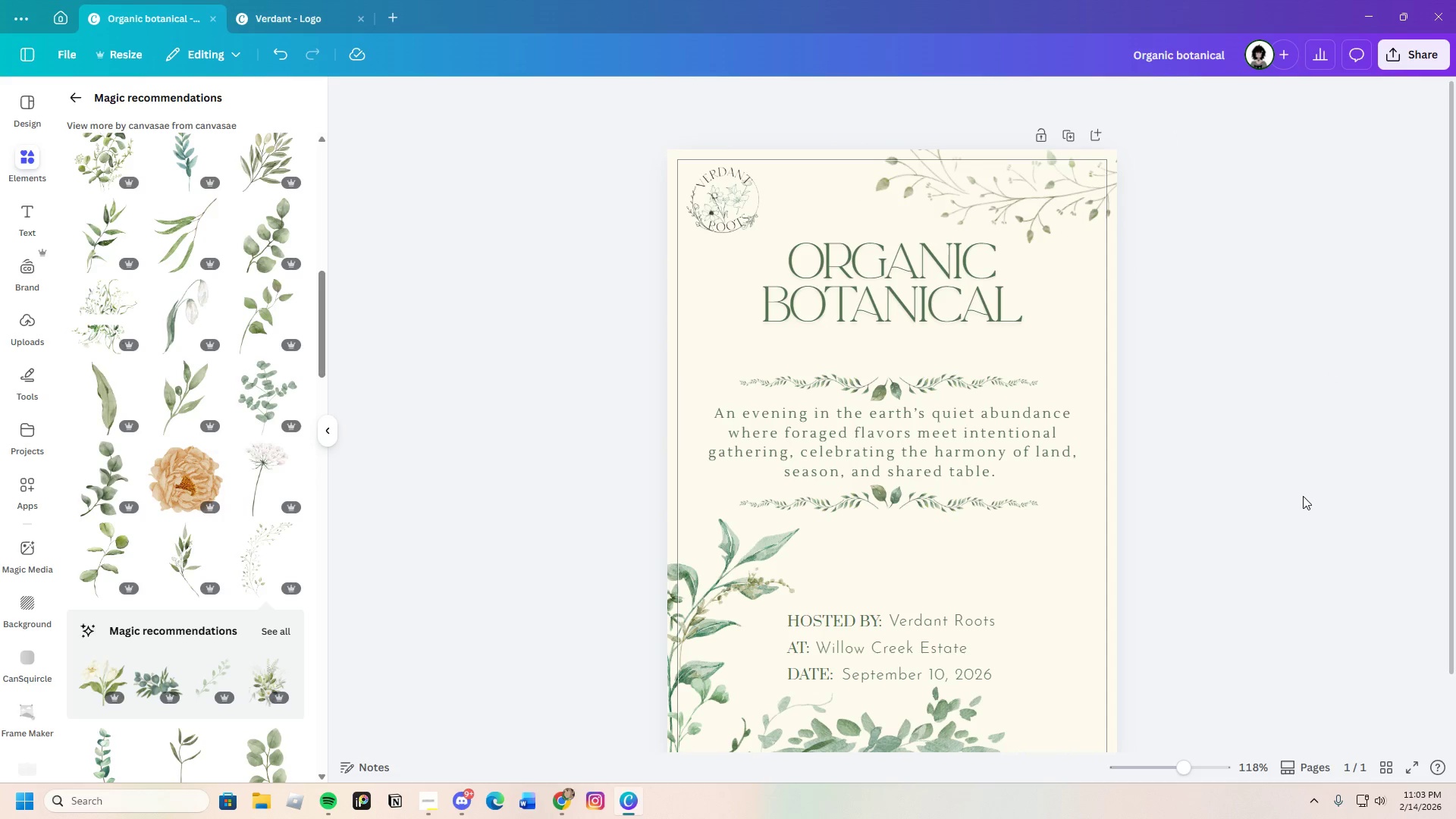 
scroll: coordinate [1301, 494], scroll_direction: down, amount: 1.0
 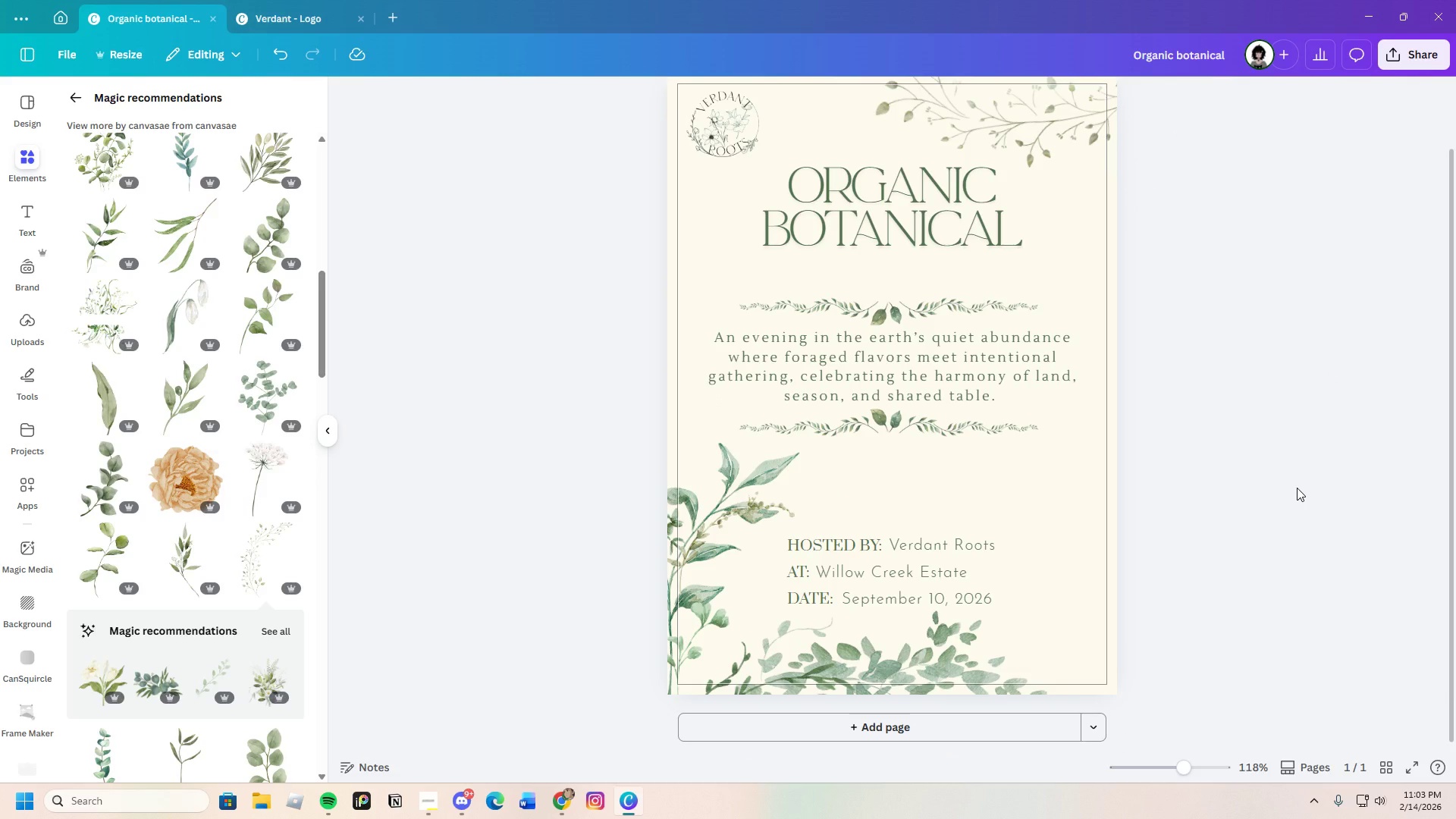 
scroll: coordinate [1297, 488], scroll_direction: up, amount: 1.0
 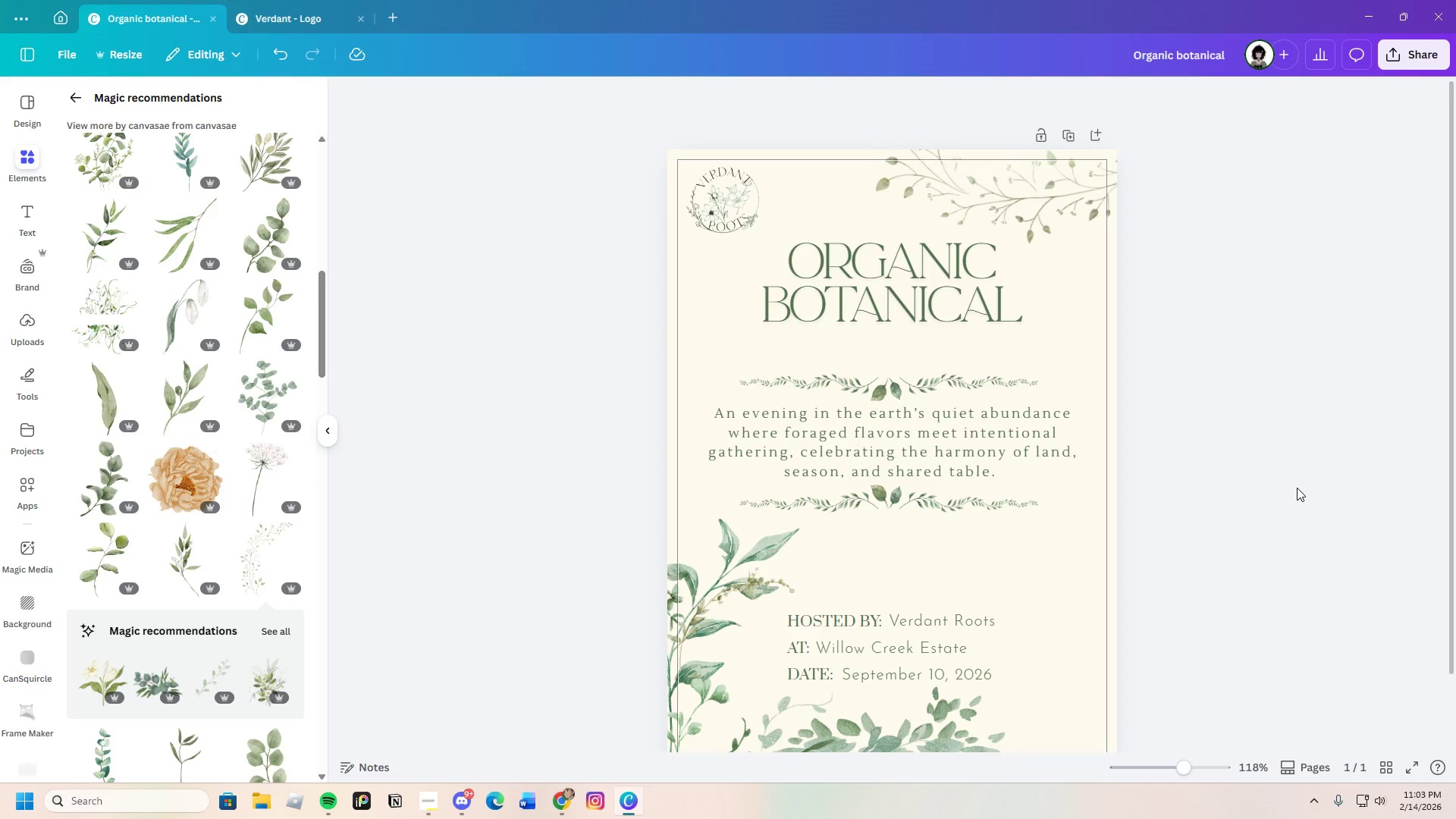 
scroll: coordinate [1297, 488], scroll_direction: down, amount: 1.0
 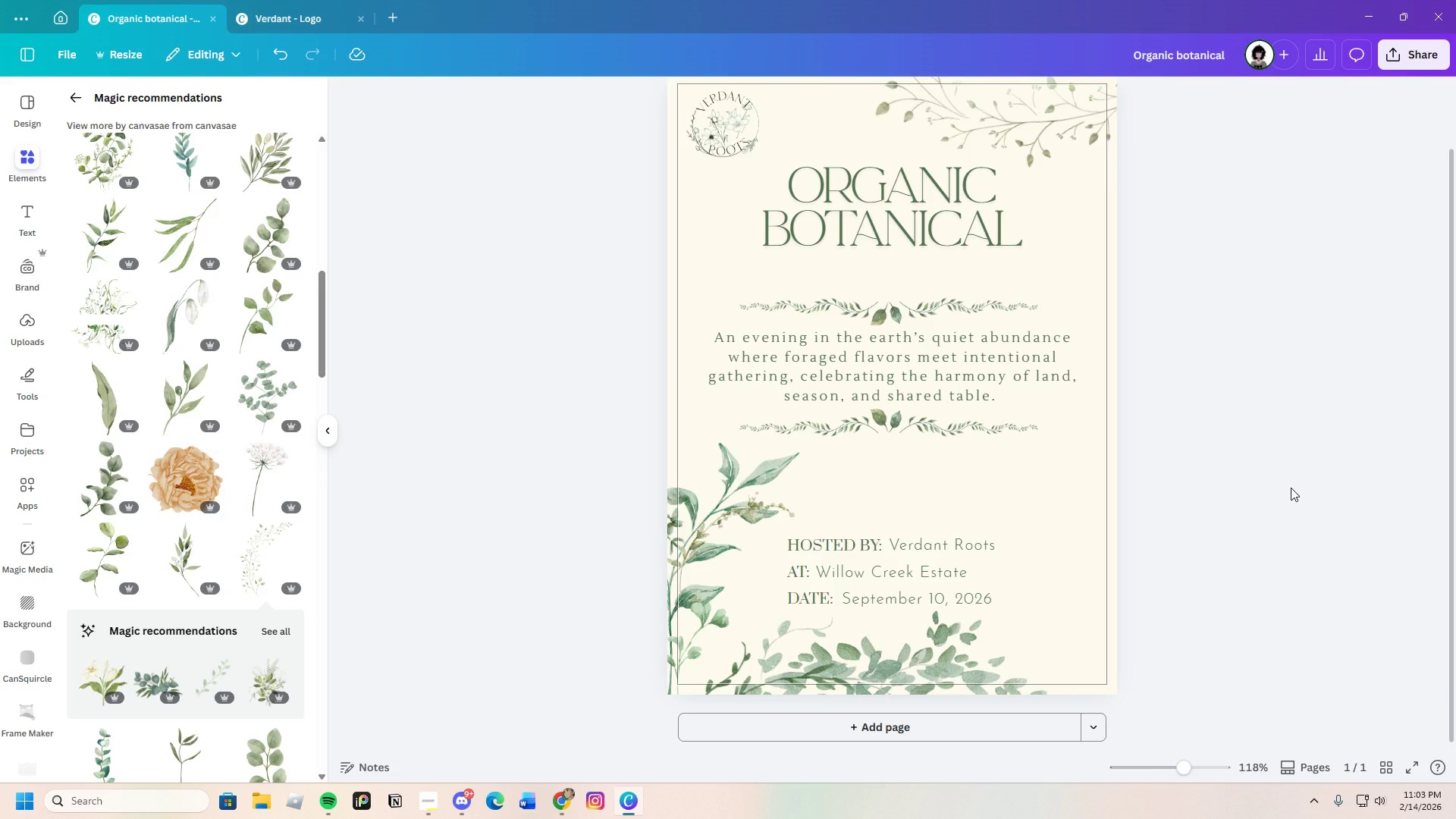 
scroll: coordinate [1282, 486], scroll_direction: up, amount: 1.0
 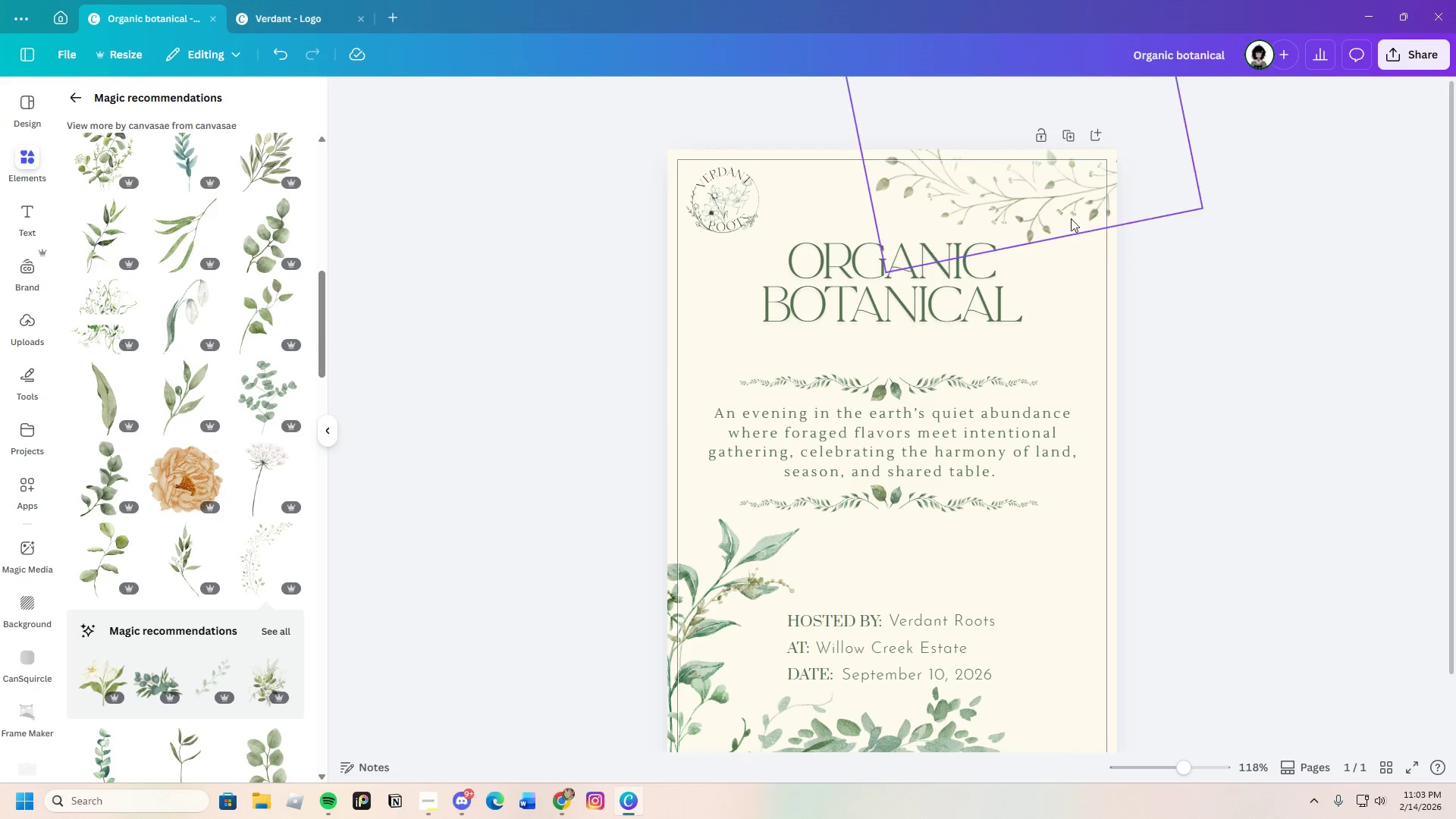 
left_click_drag(start_coordinate=[1065, 209], to_coordinate=[1056, 184])
 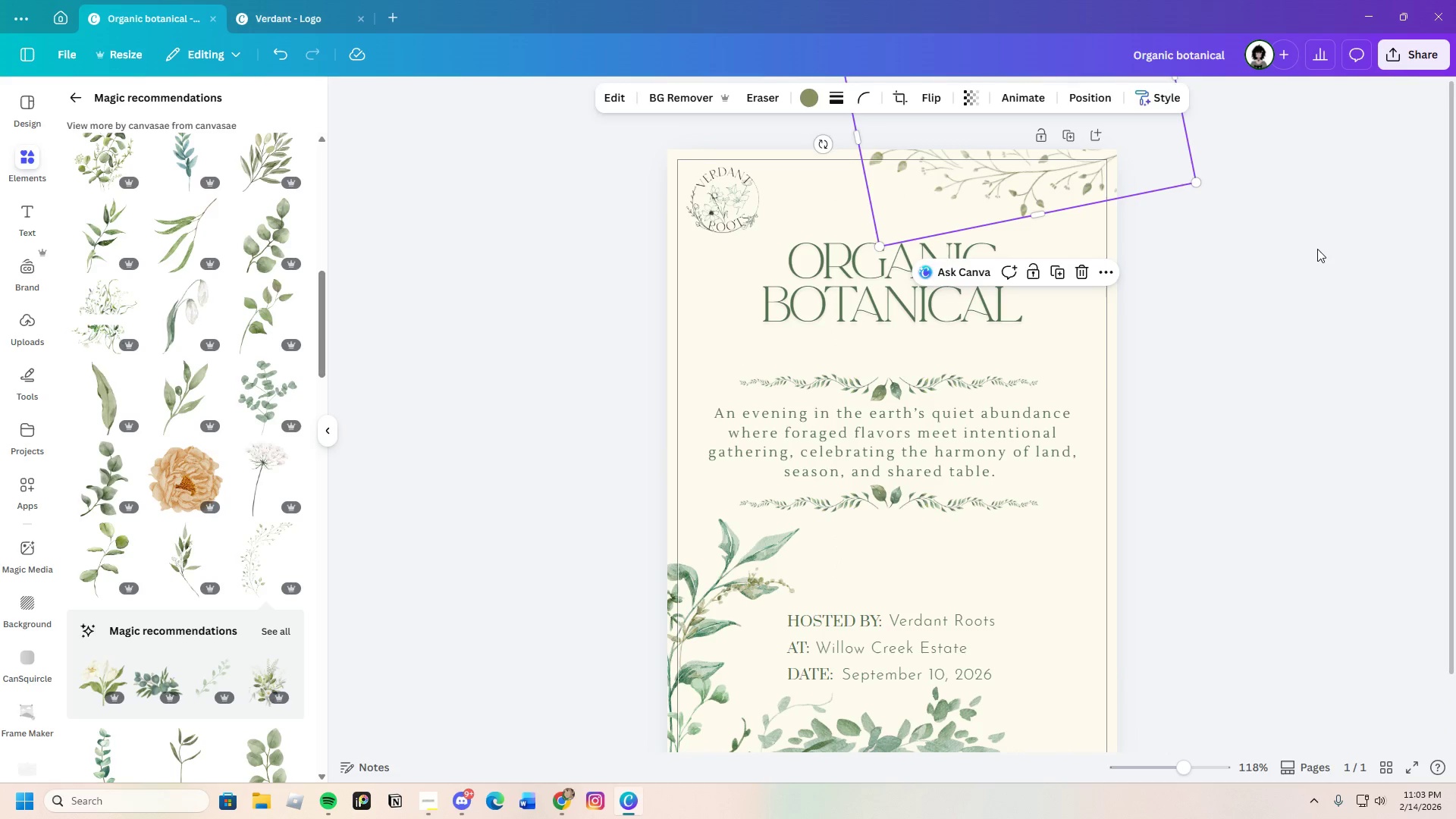 
left_click([1317, 249])
 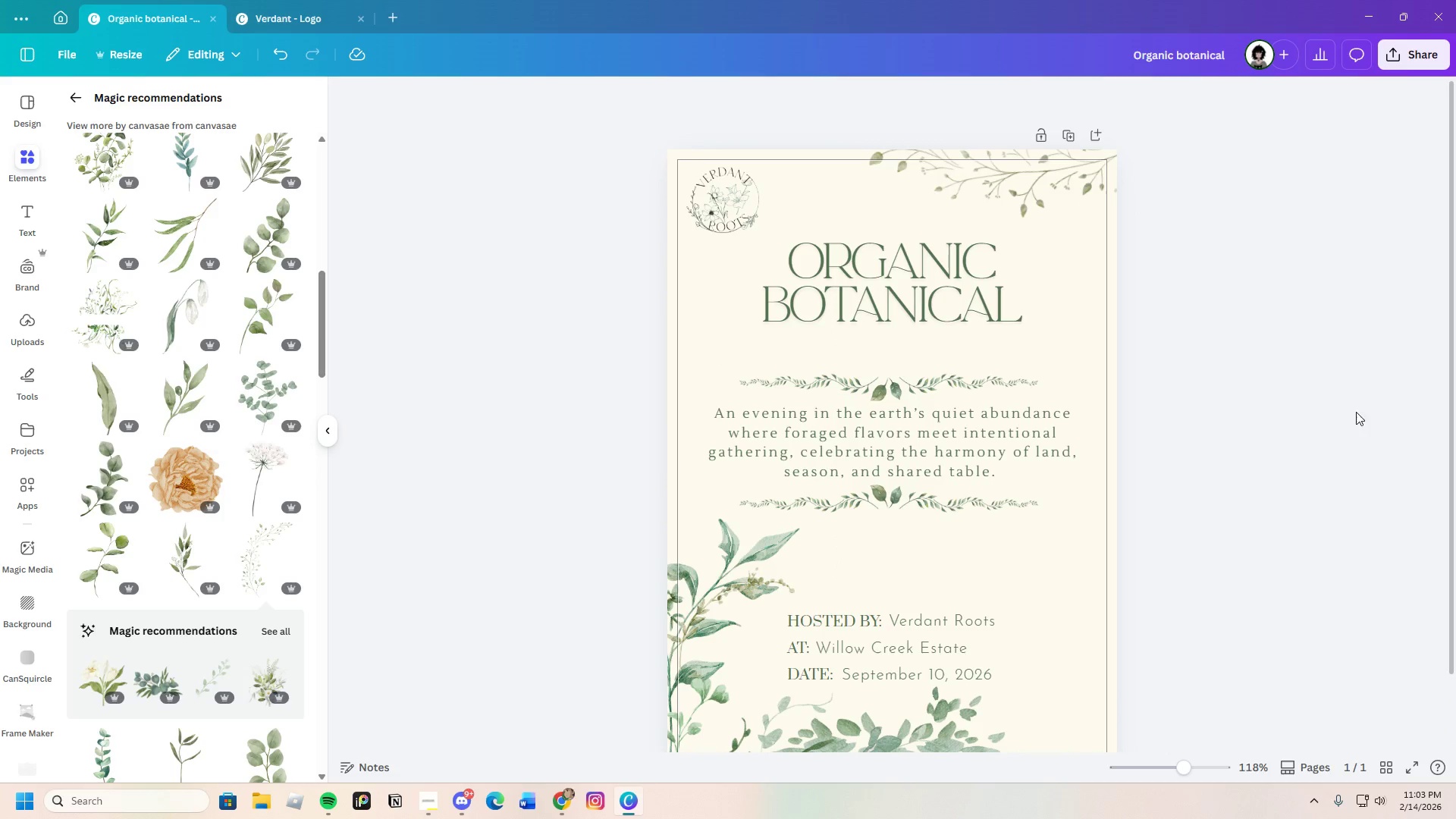 
scroll: coordinate [1362, 452], scroll_direction: down, amount: 2.0
 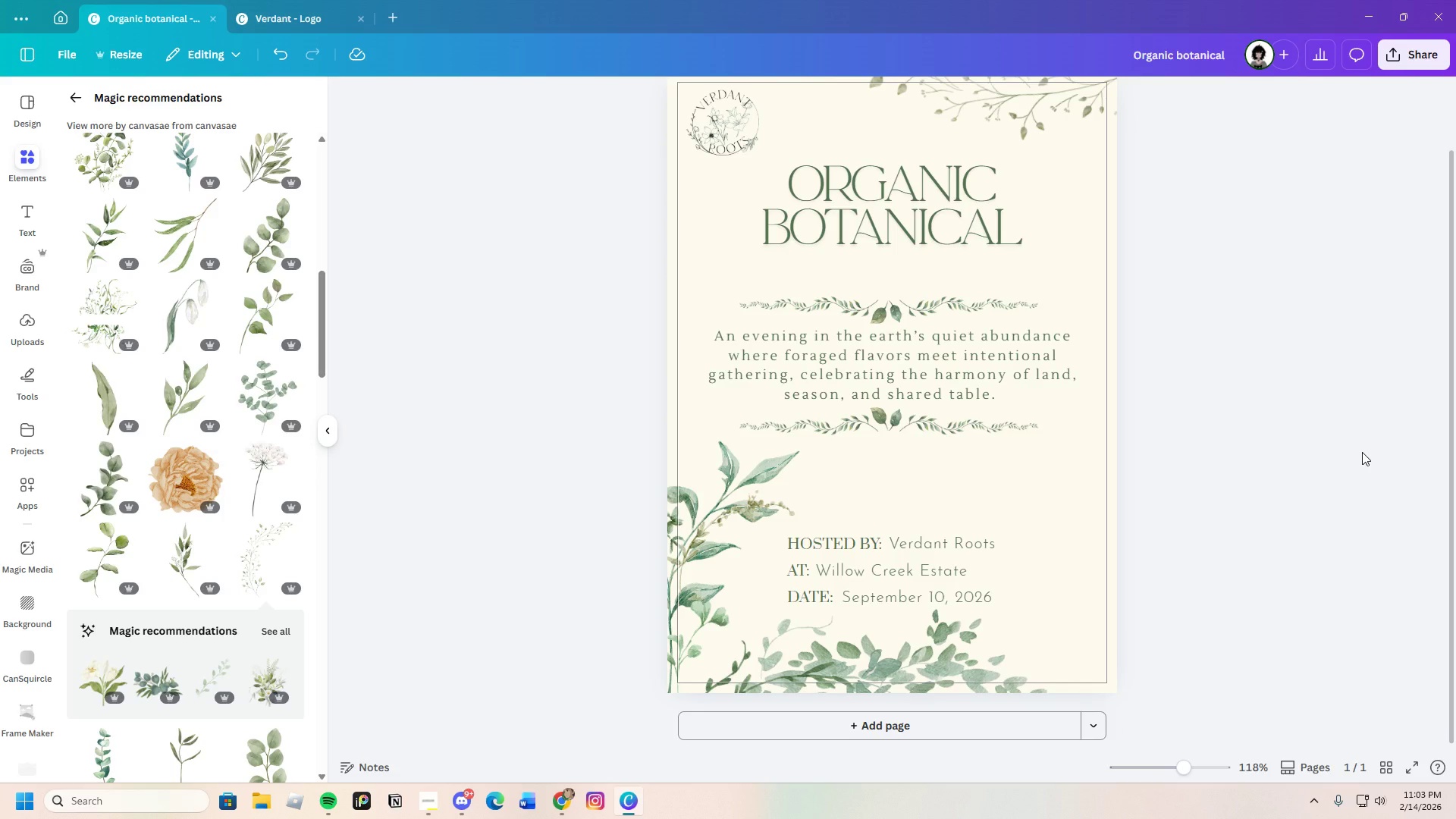 
scroll: coordinate [1362, 452], scroll_direction: up, amount: 2.0
 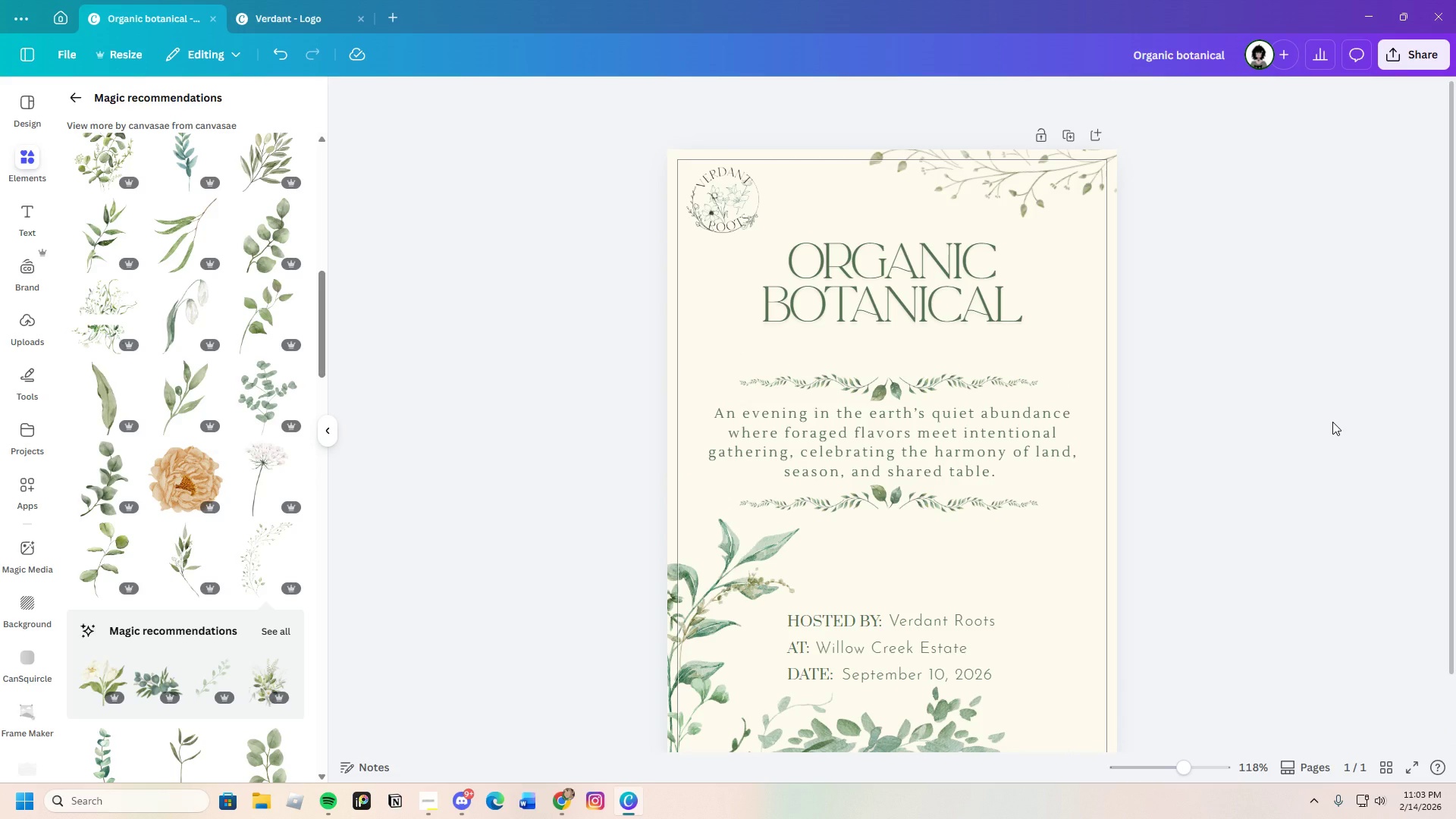 
scroll: coordinate [1329, 460], scroll_direction: down, amount: 1.0
 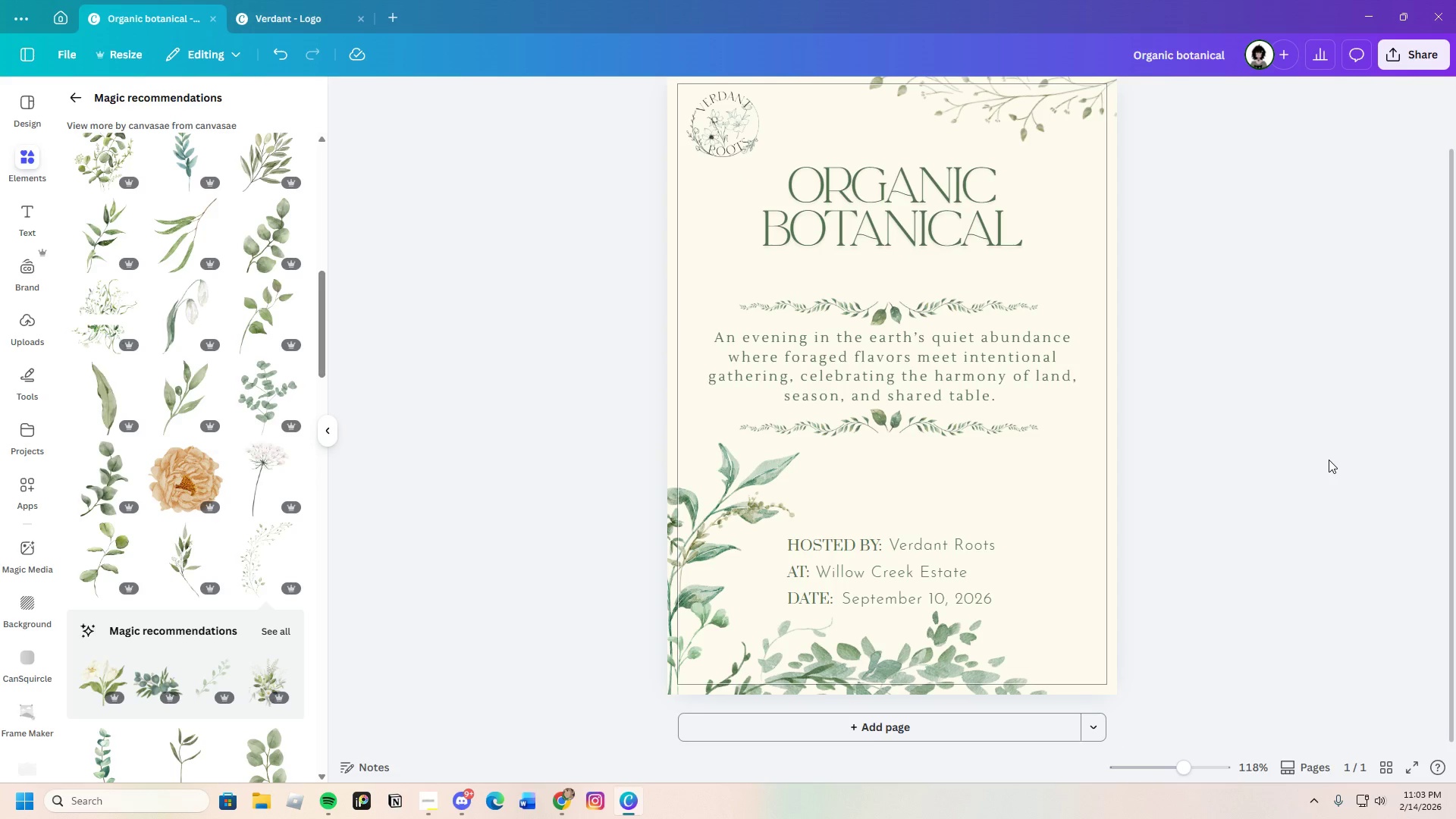 
scroll: coordinate [1329, 460], scroll_direction: up, amount: 1.0
 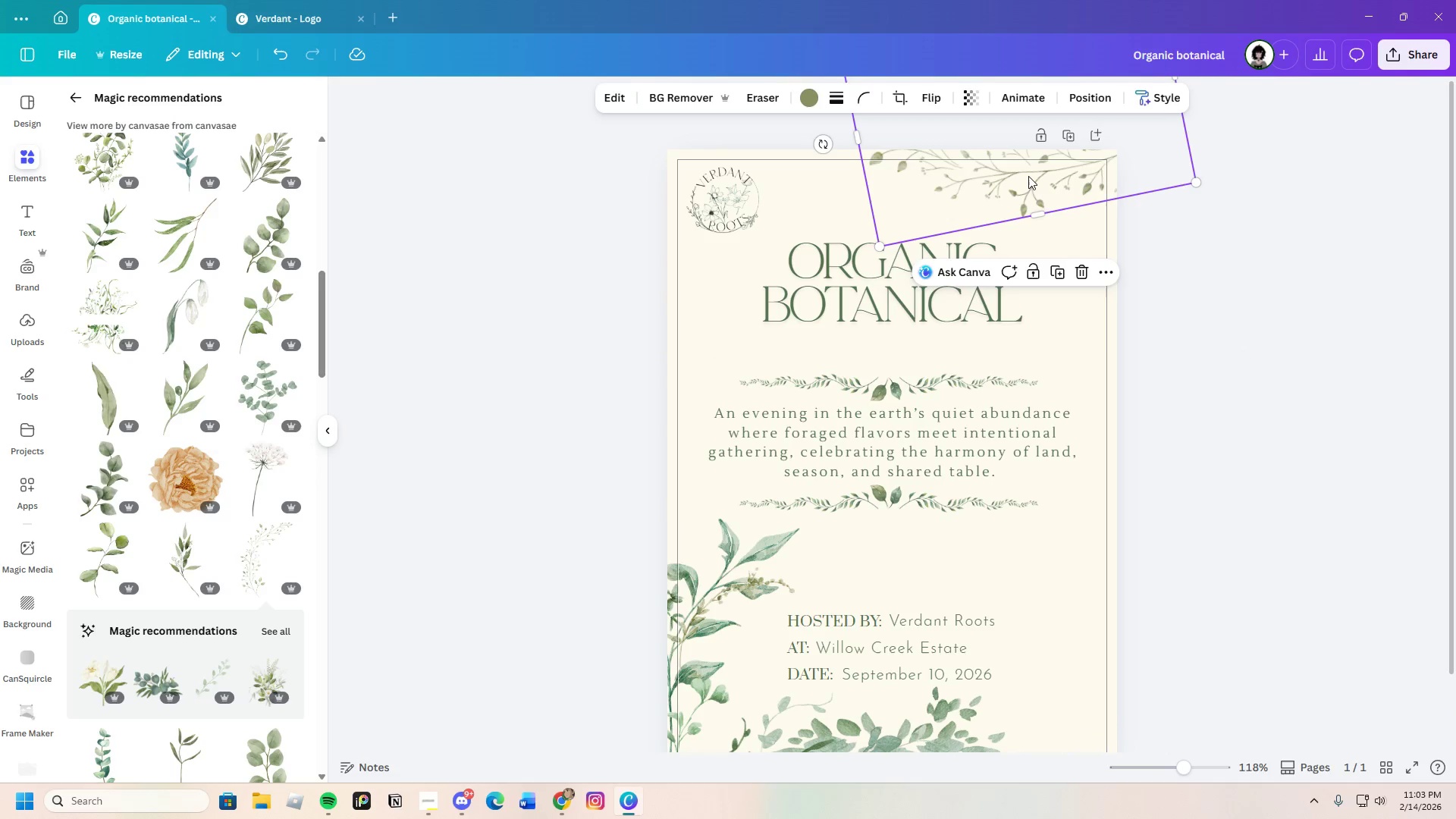 
left_click_drag(start_coordinate=[1034, 190], to_coordinate=[1060, 284])
 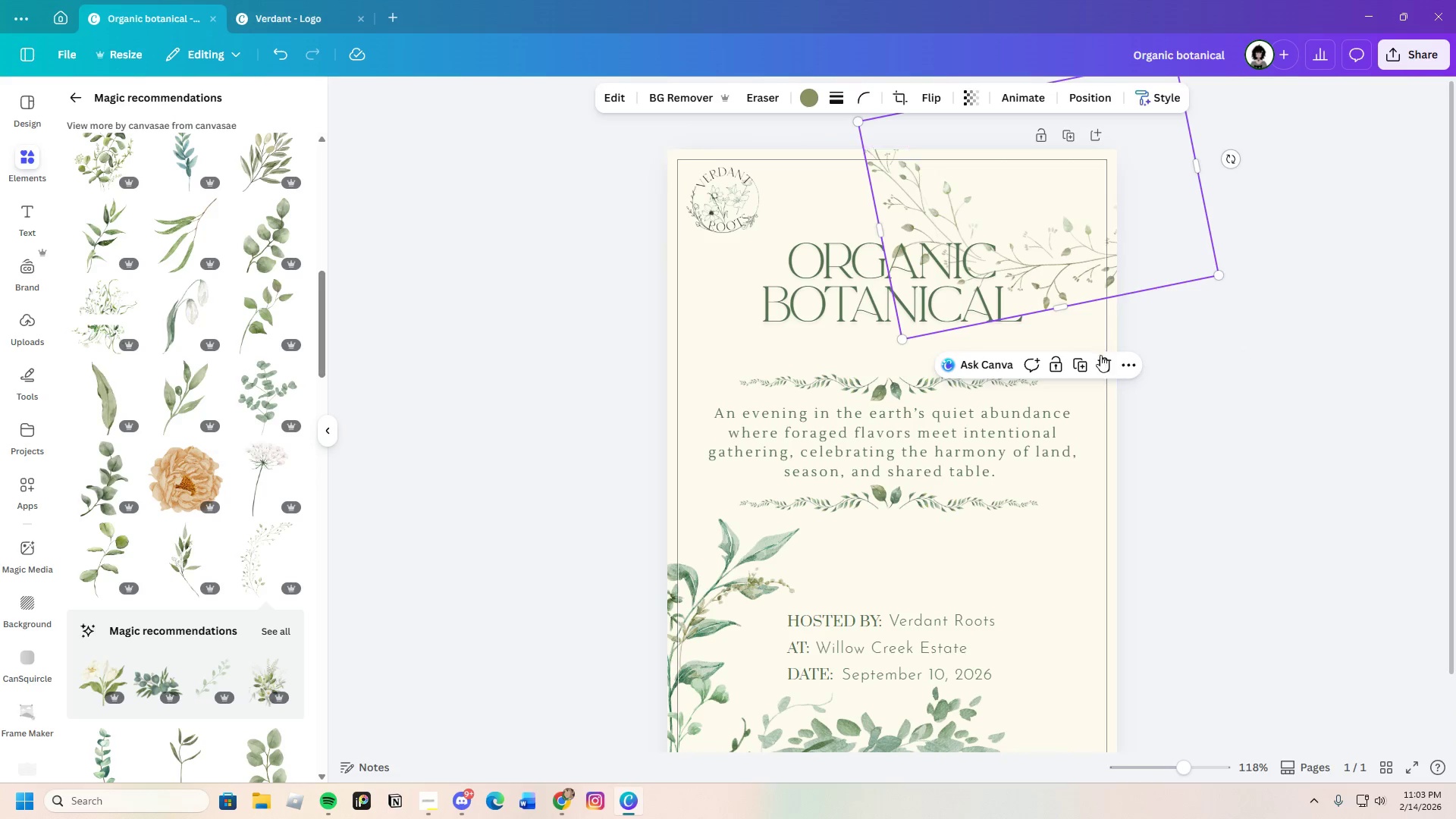 
left_click([1104, 366])
 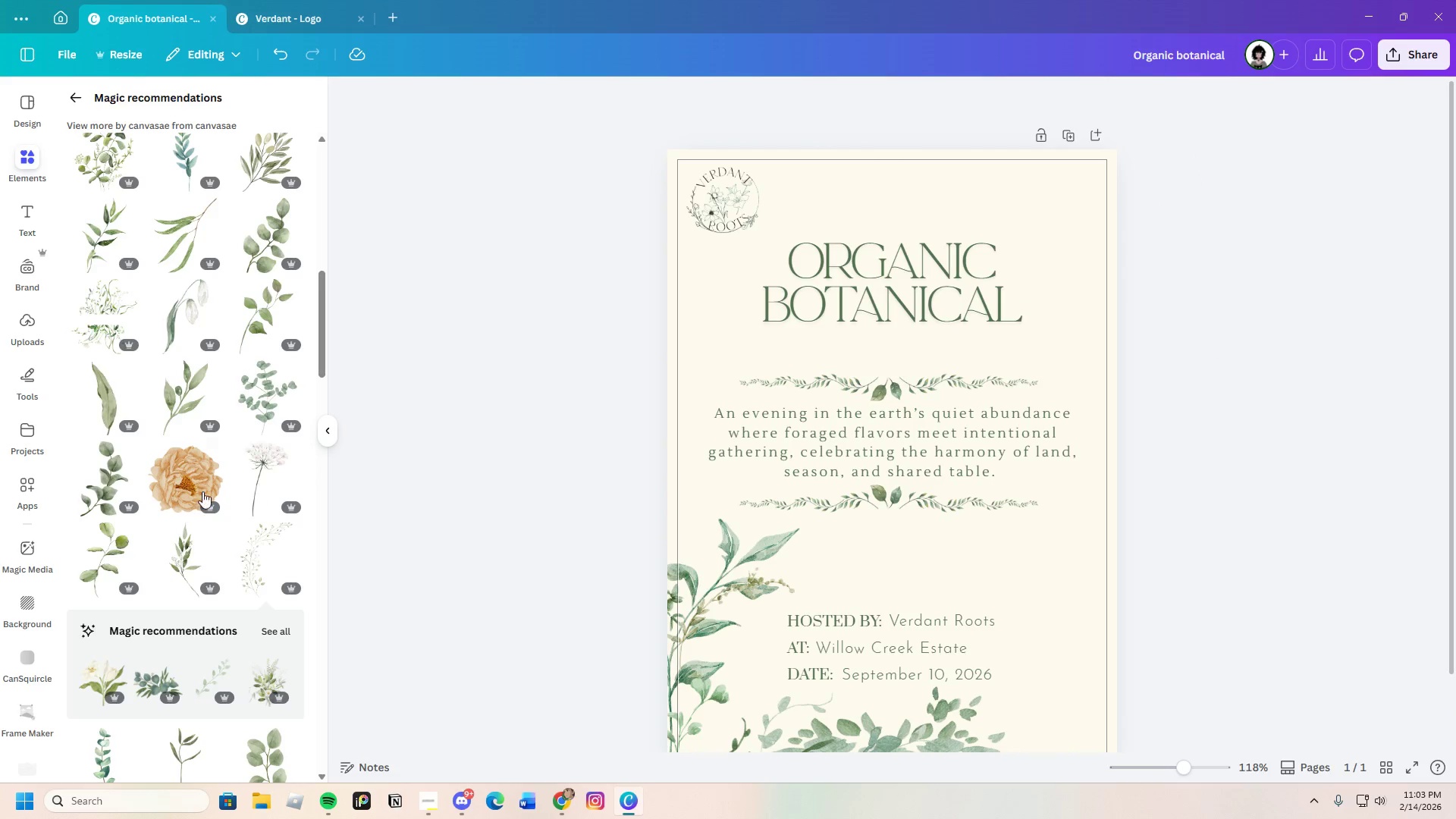 
scroll: coordinate [199, 512], scroll_direction: down, amount: 3.0
 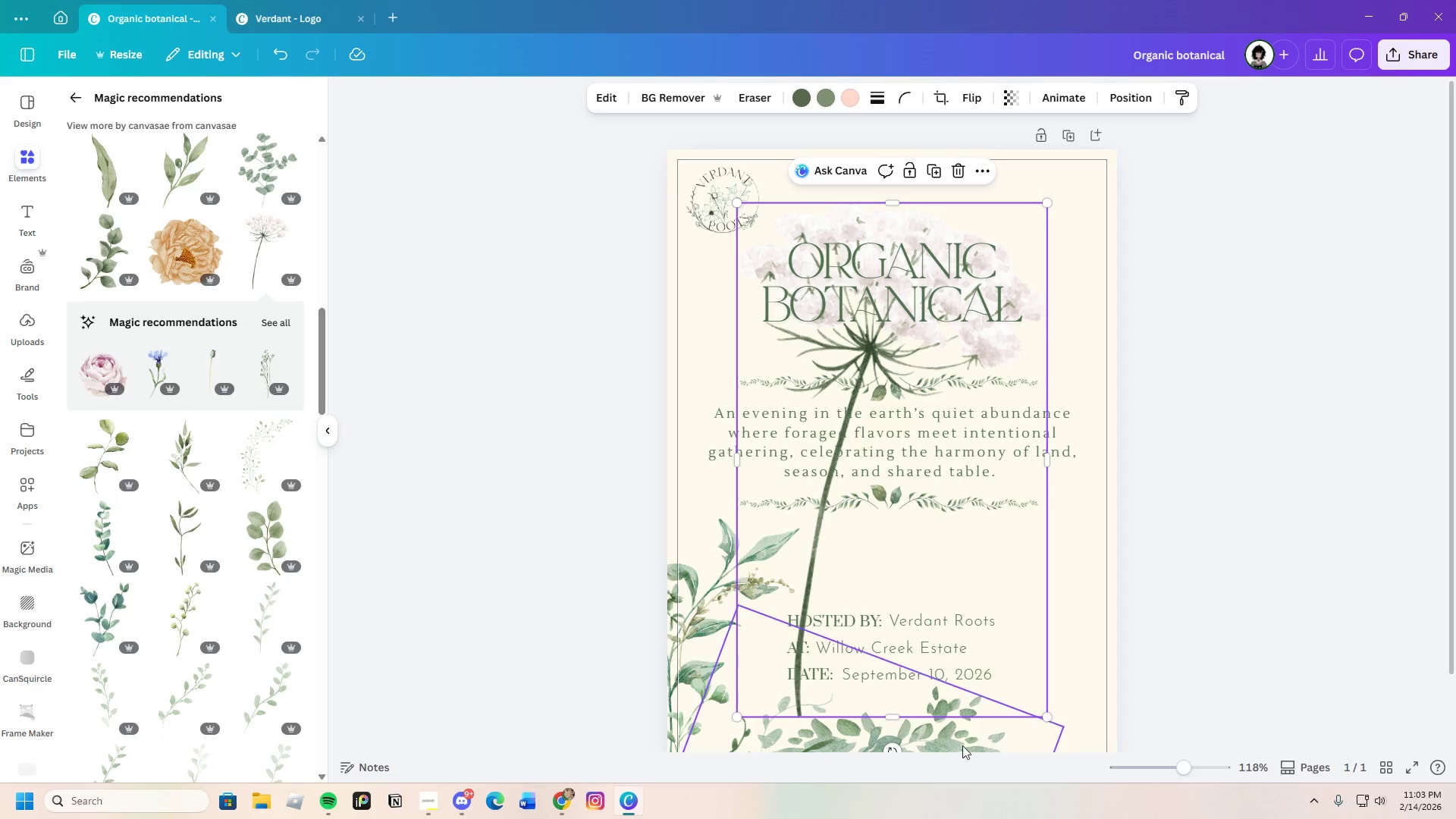 
left_click_drag(start_coordinate=[1050, 714], to_coordinate=[941, 455])
 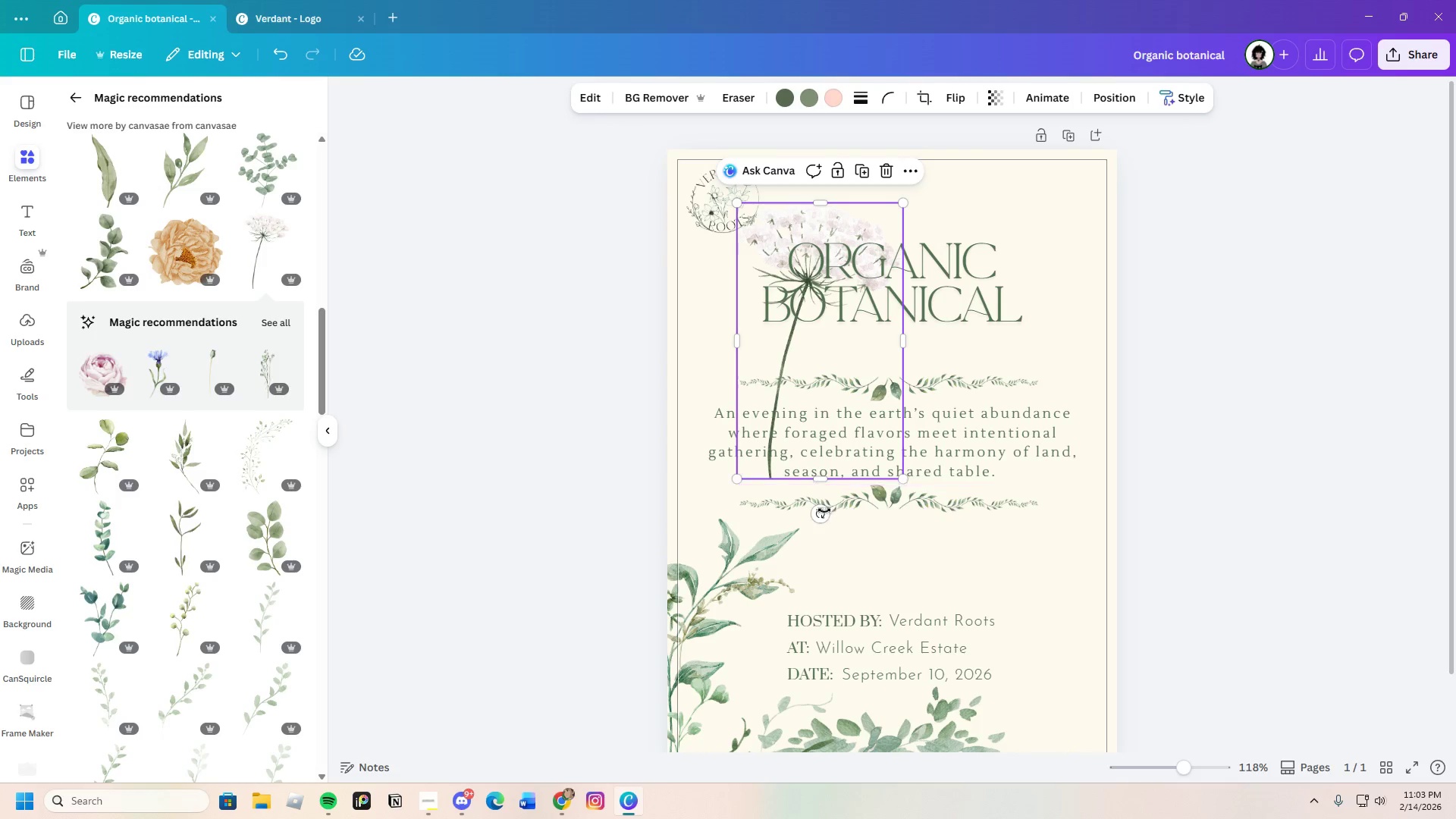 
left_click_drag(start_coordinate=[824, 510], to_coordinate=[940, 320])
 